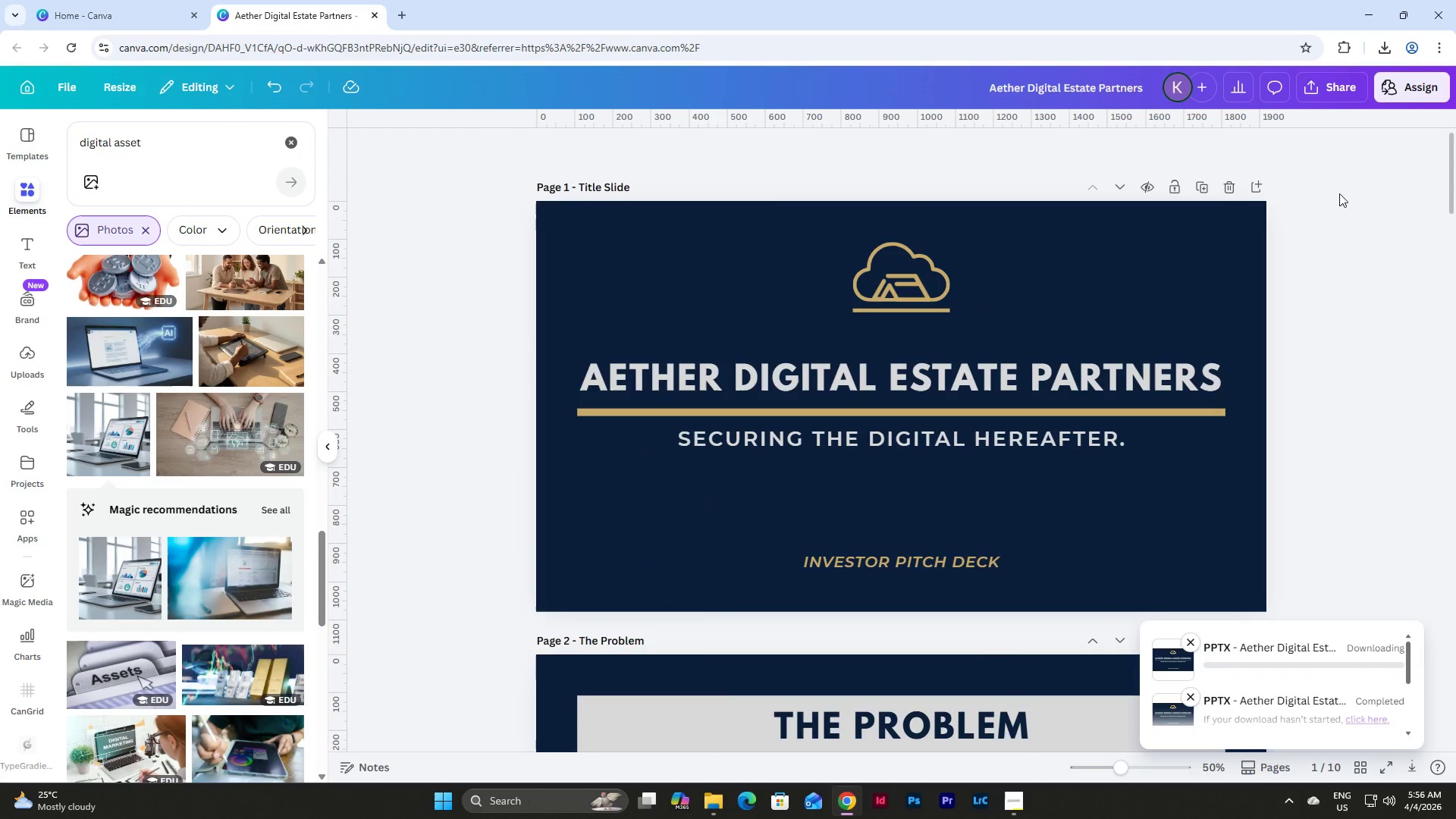 
left_click([1323, 88])
 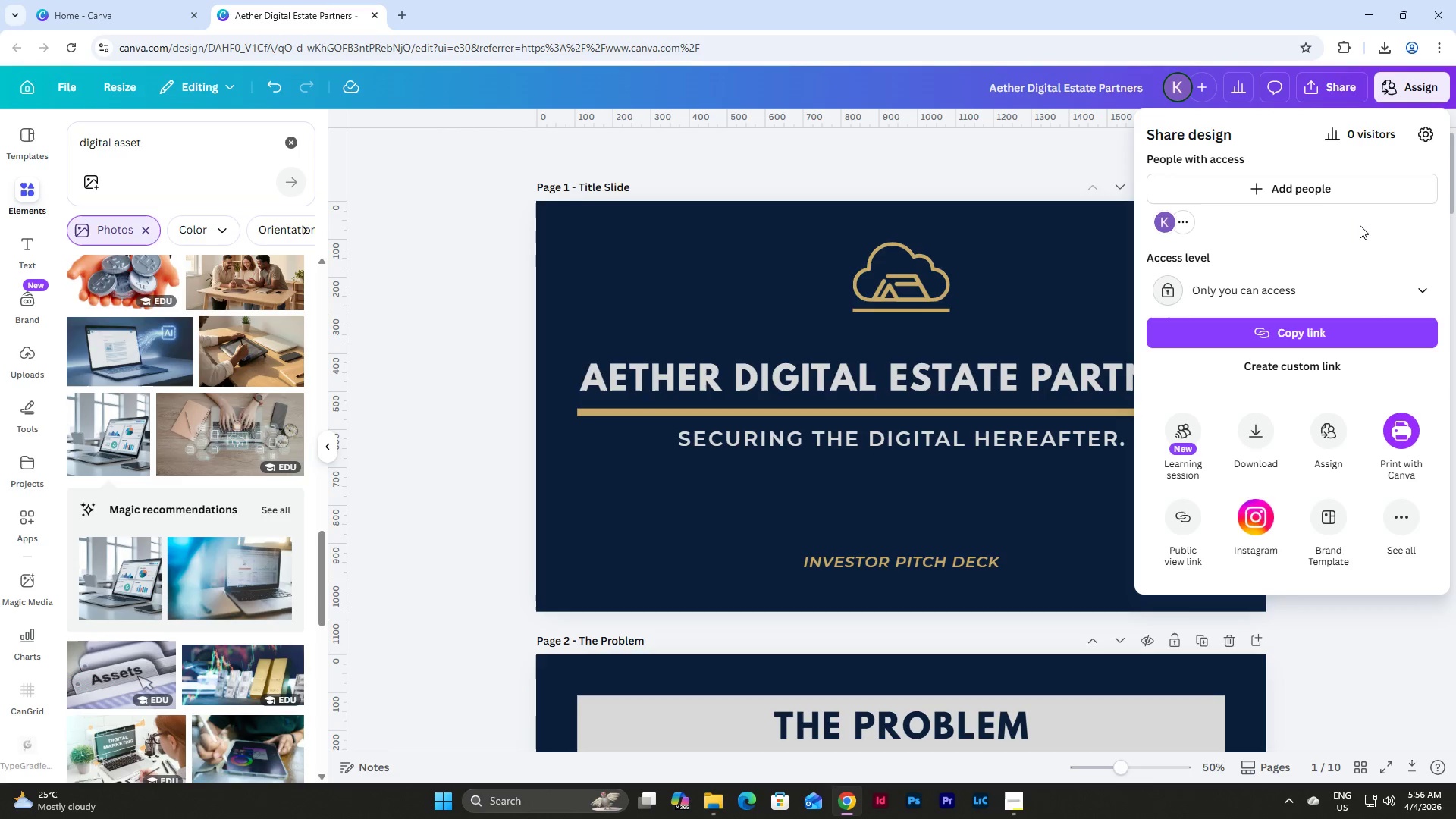 
left_click([1374, 290])
 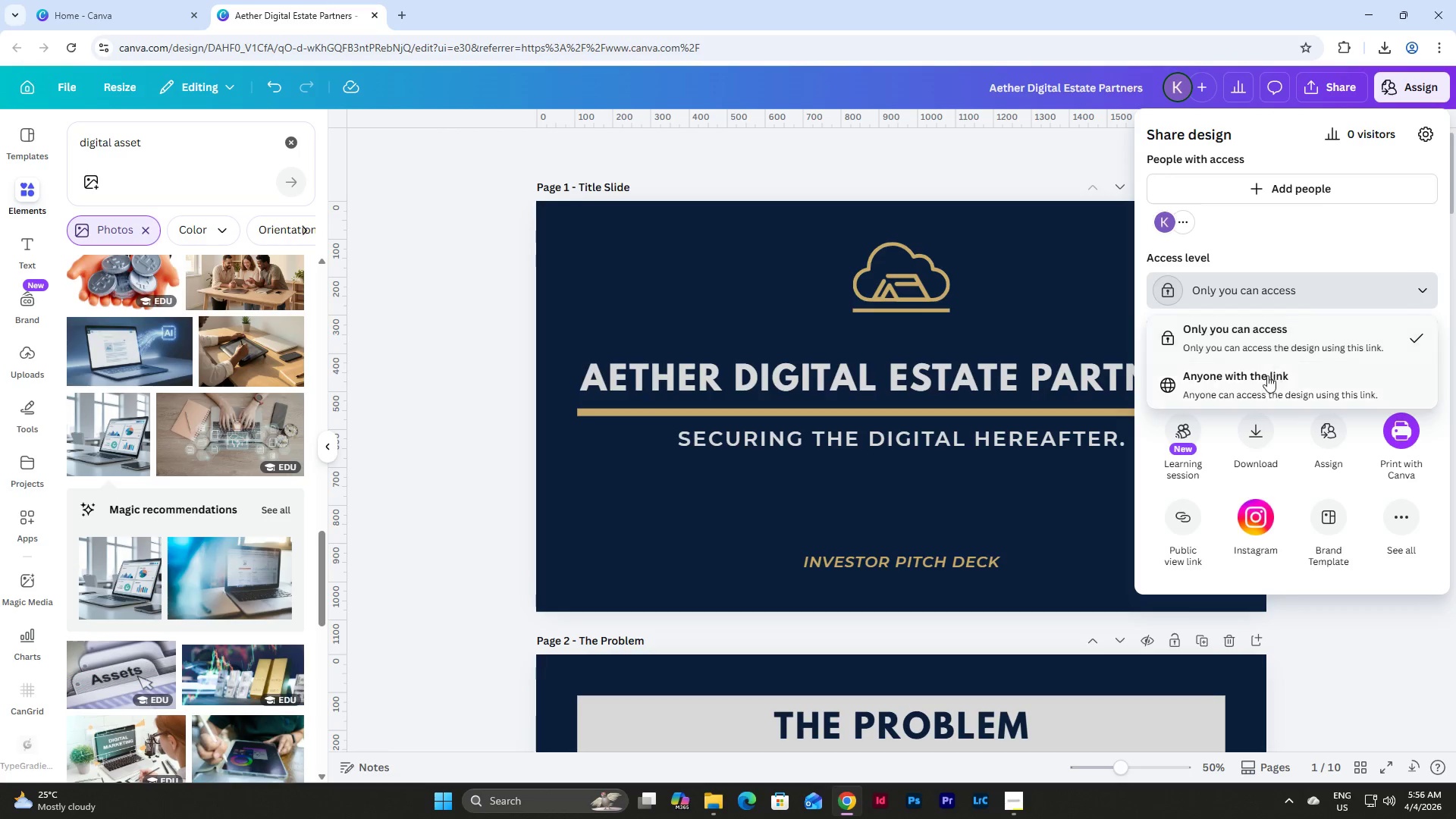 
left_click([1264, 379])
 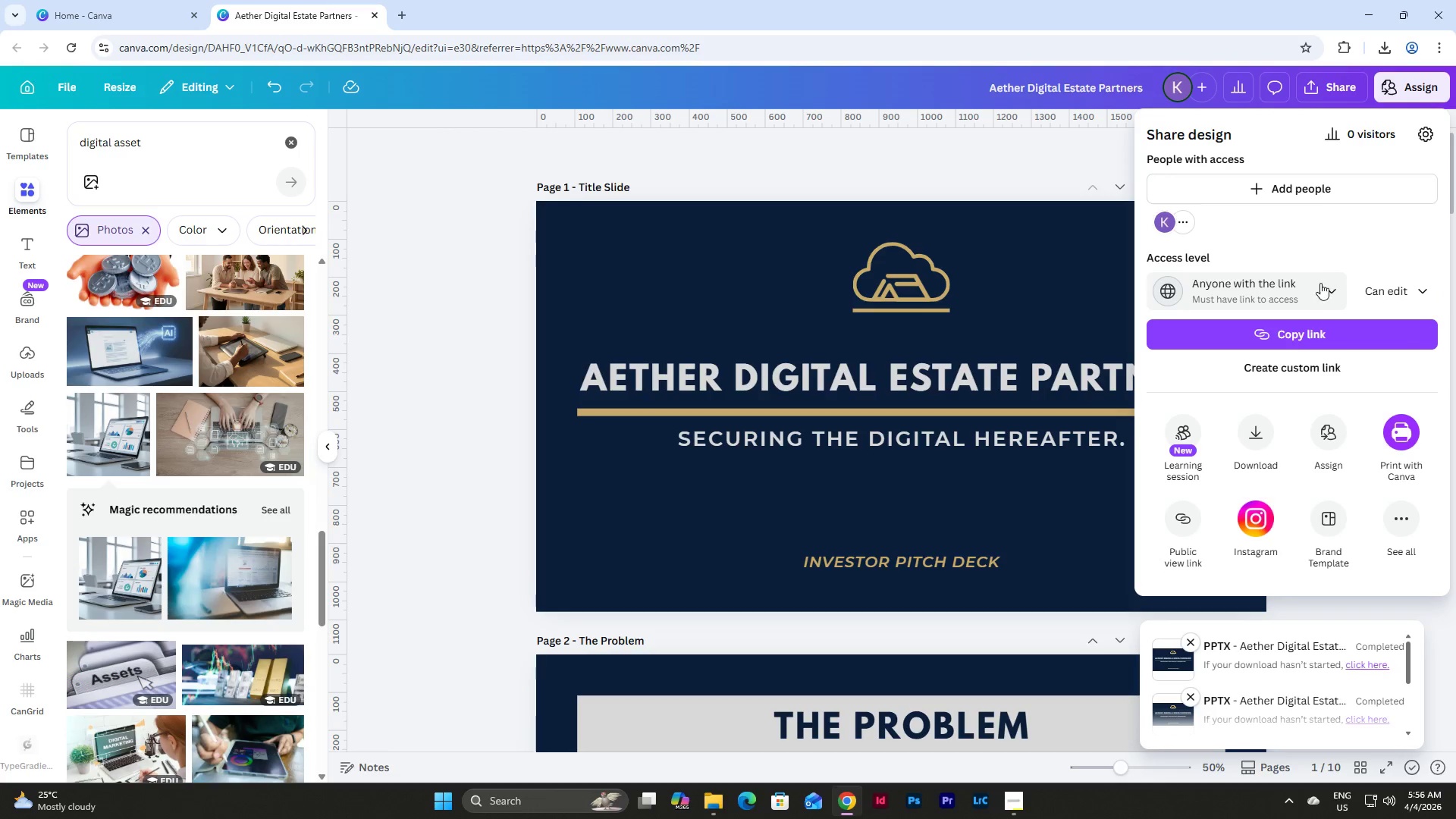 
left_click([1260, 433])
 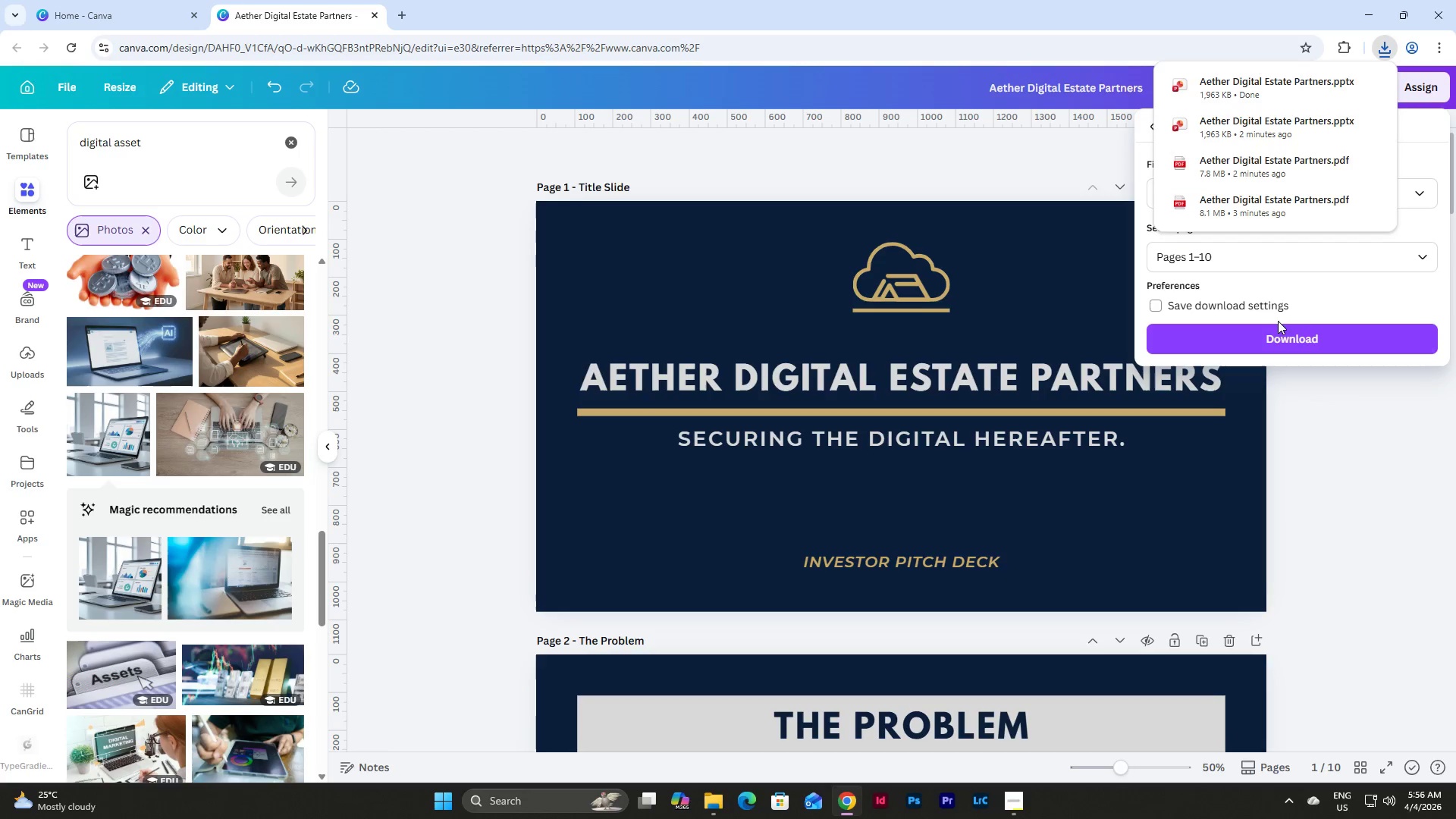 
left_click([1345, 454])
 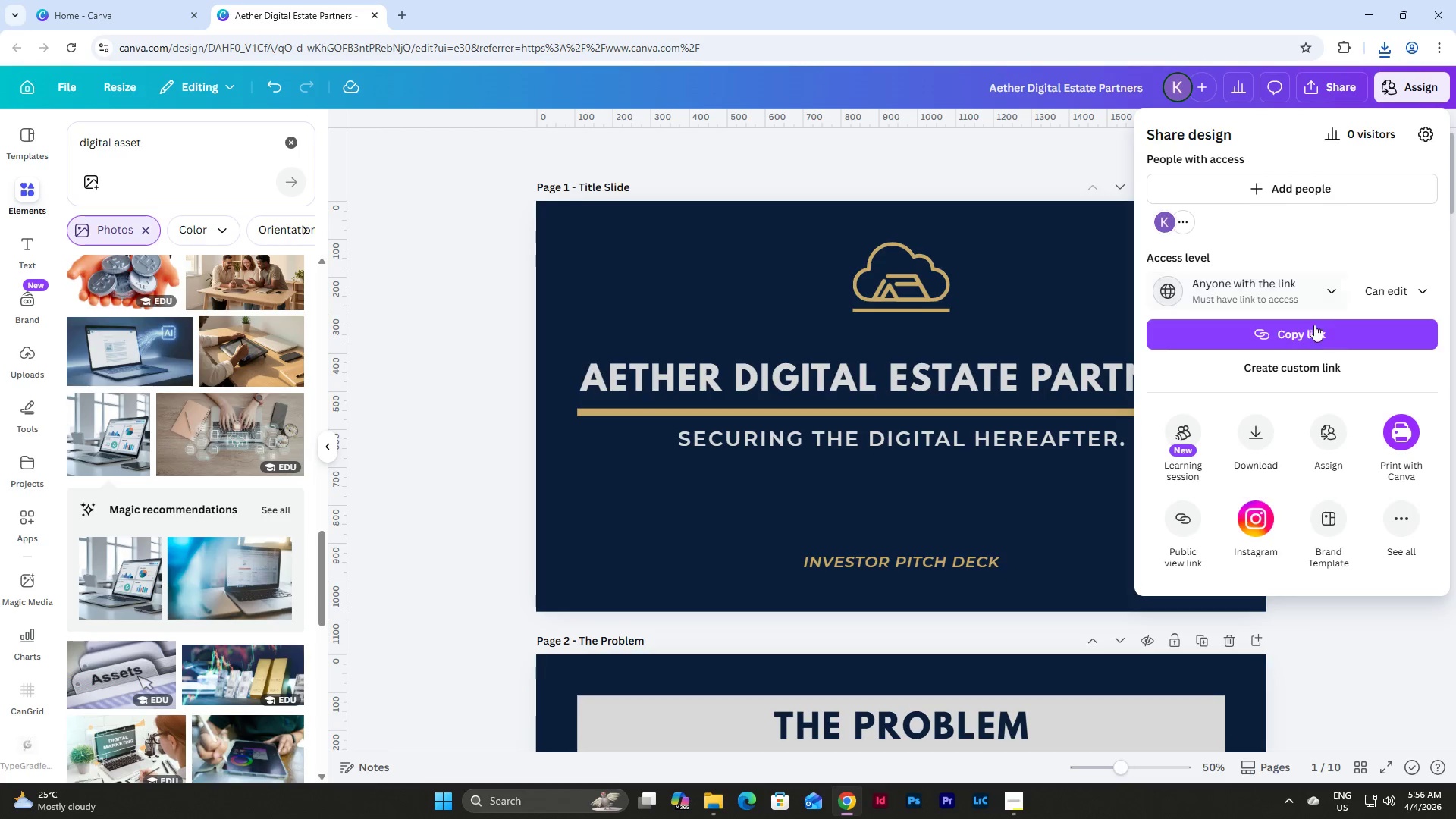 
left_click([1250, 431])
 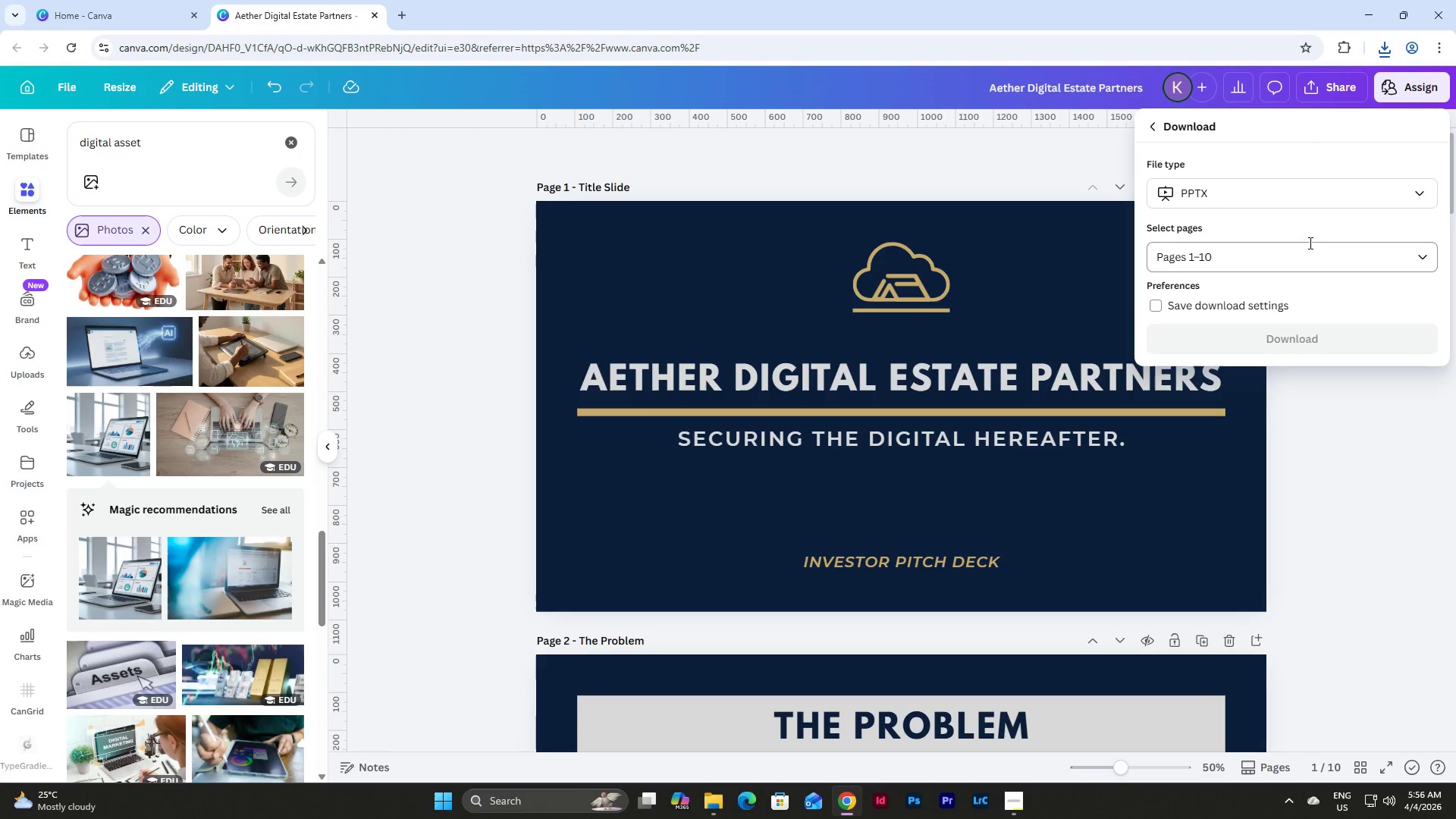 
left_click([1348, 187])
 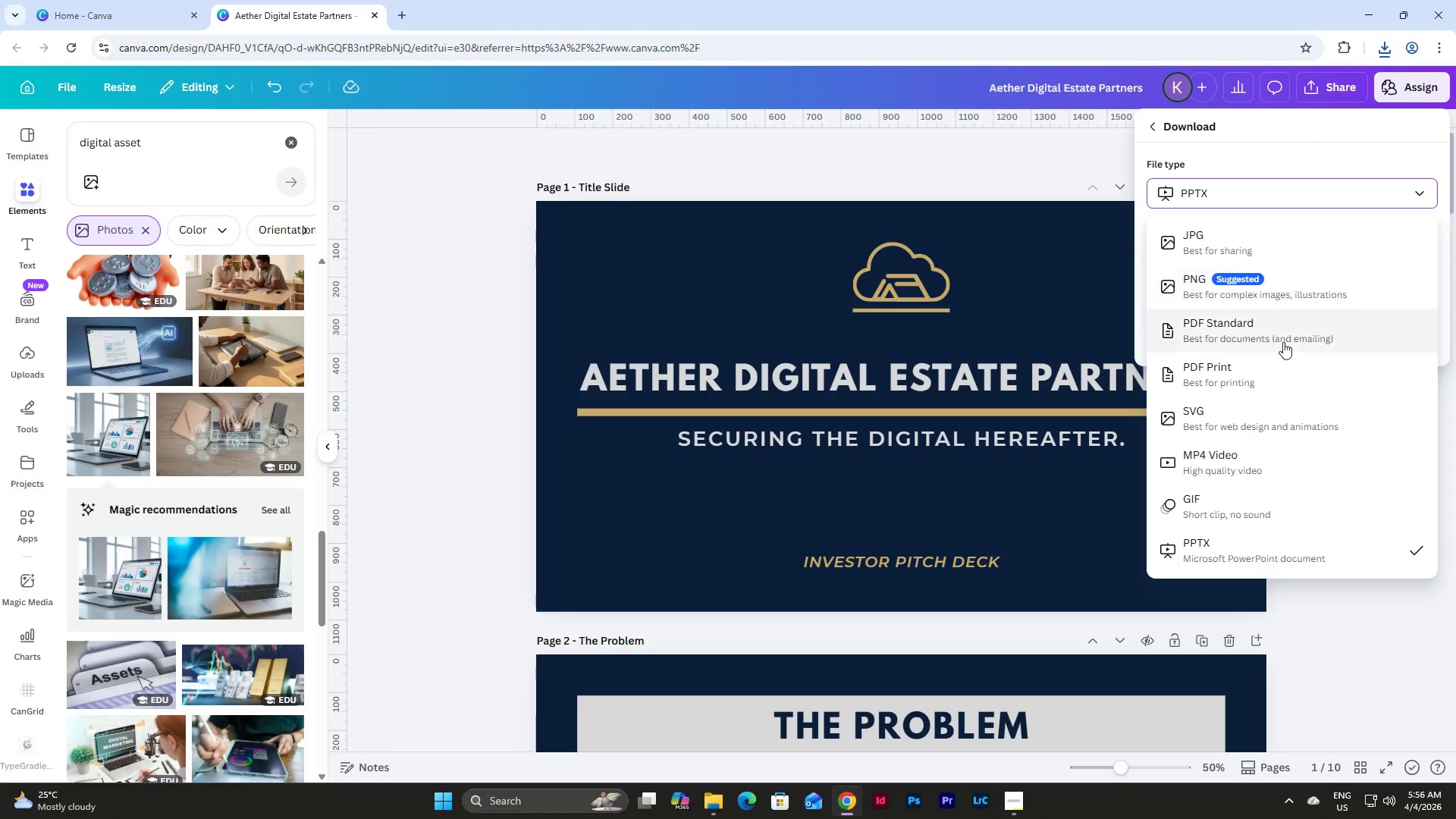 
left_click([1284, 377])
 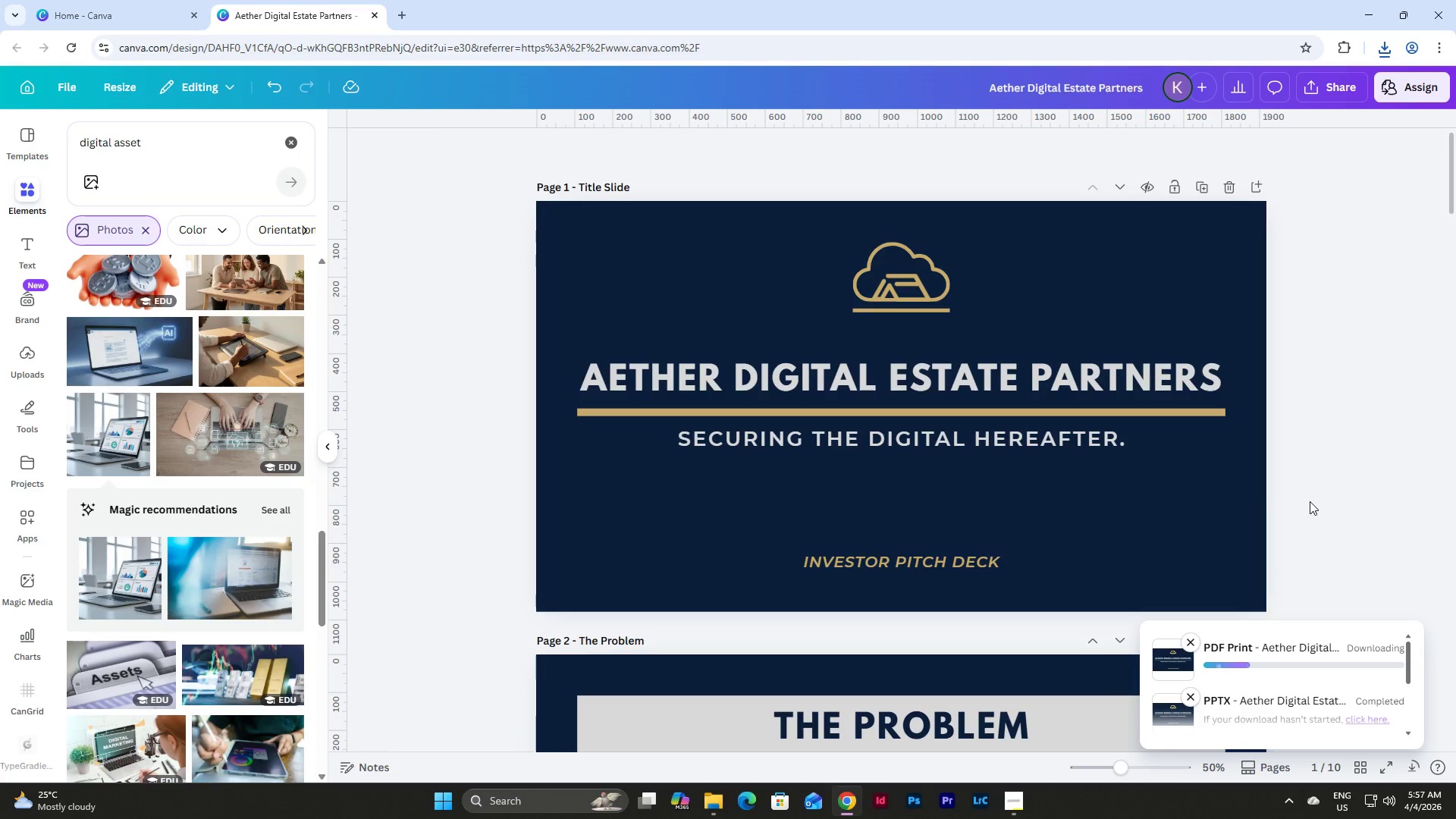 
wait(5.39)
 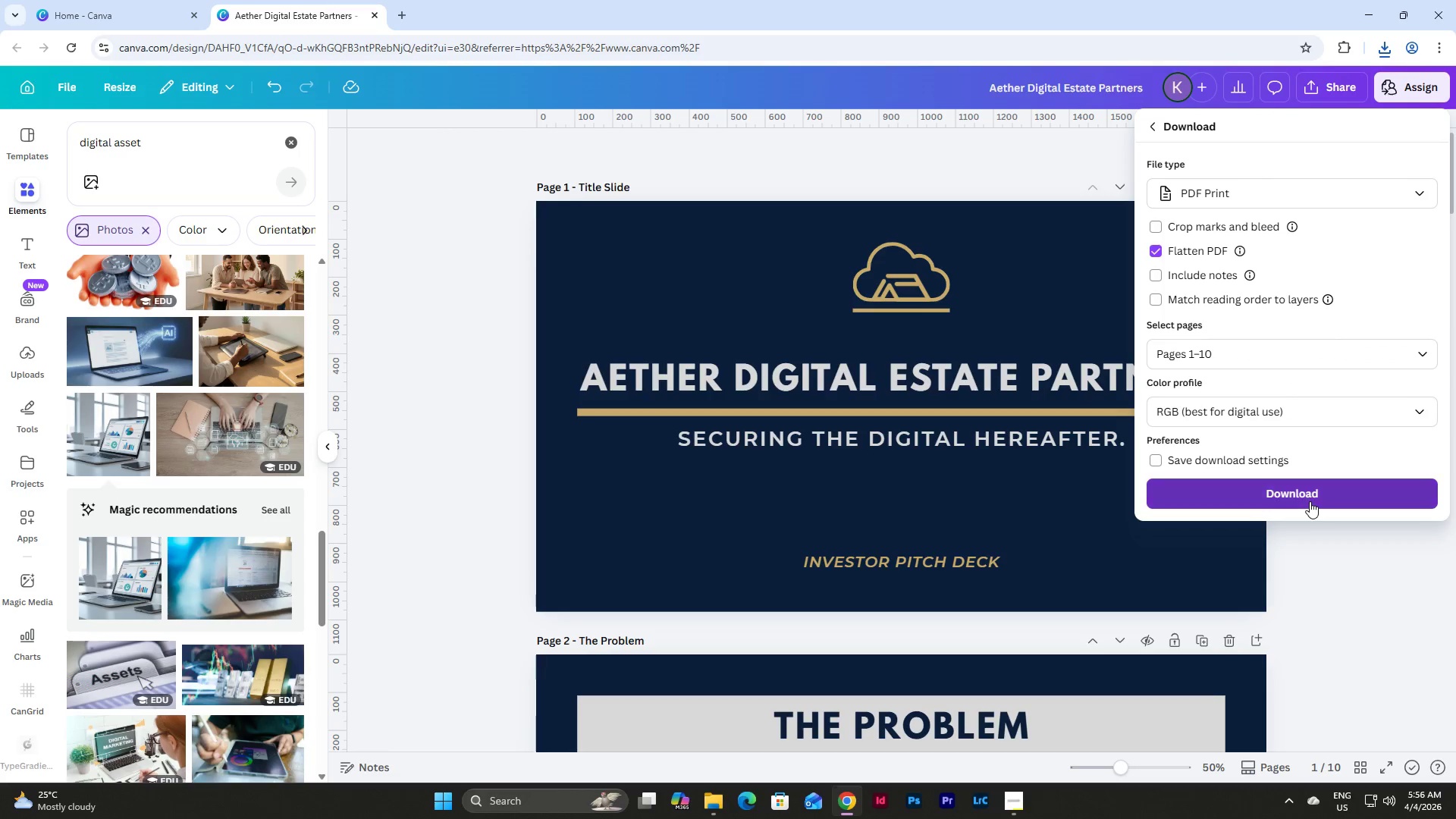 
left_click([719, 799])
 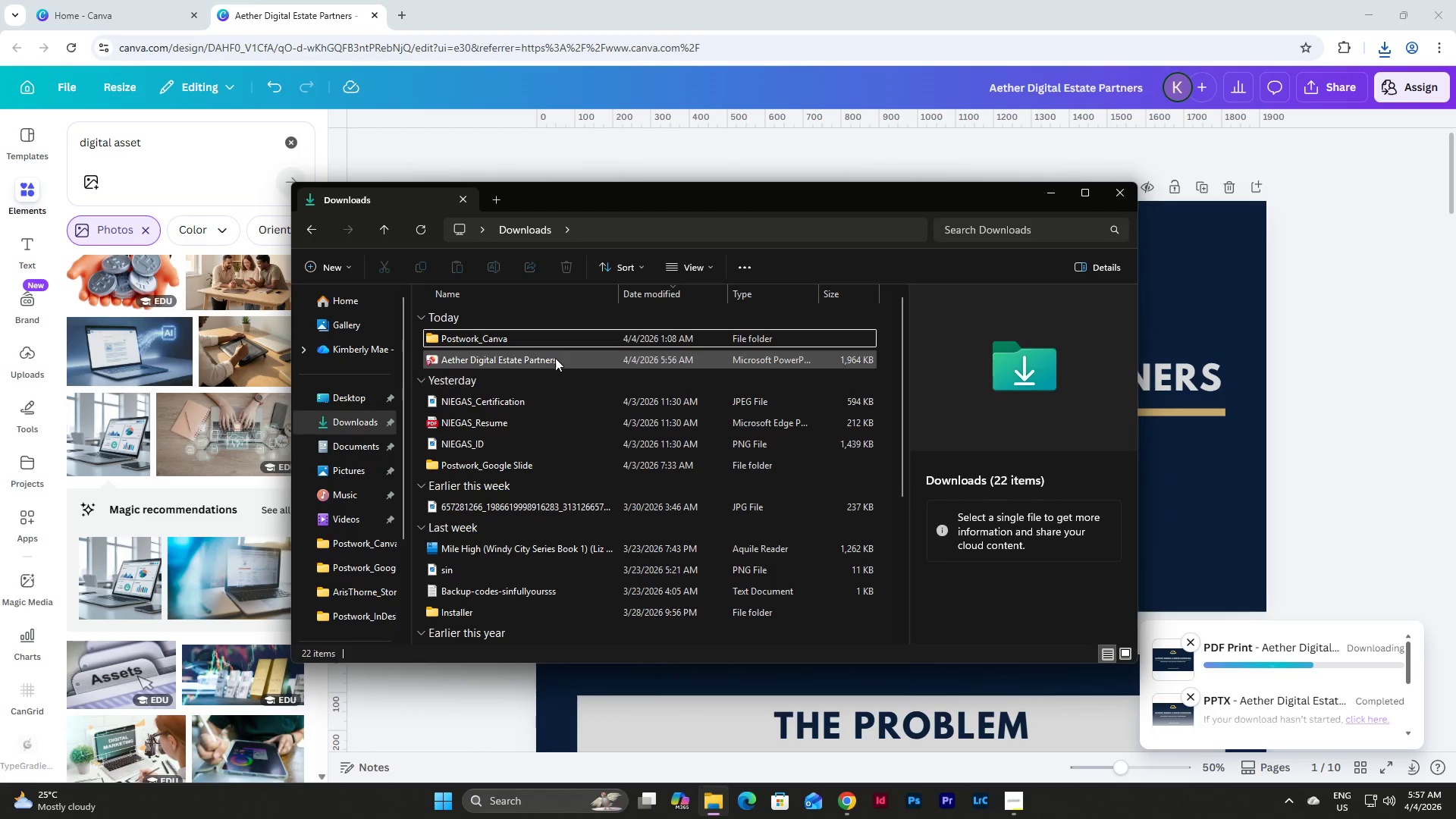 
double_click([555, 358])
 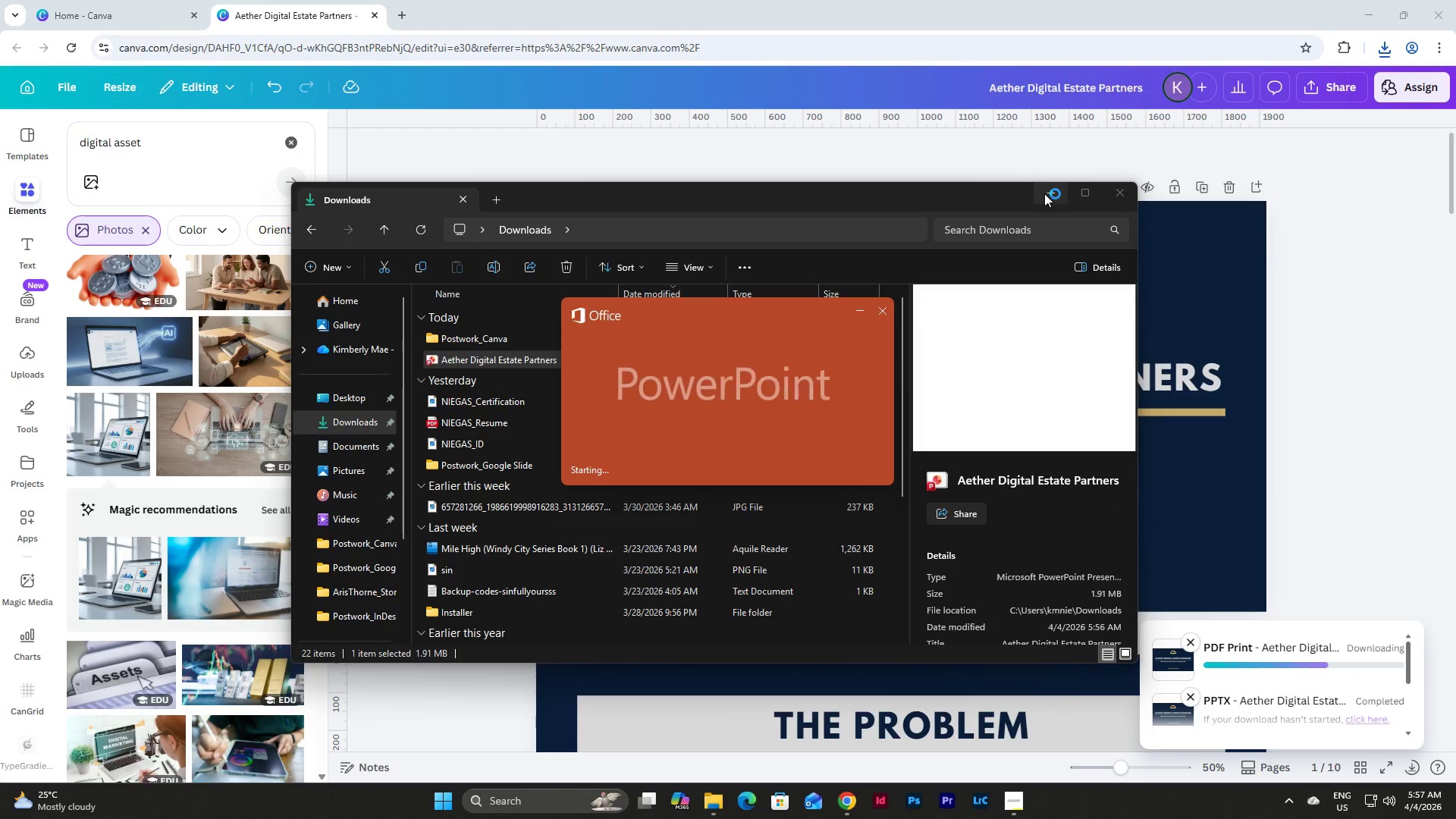 
left_click([1044, 193])
 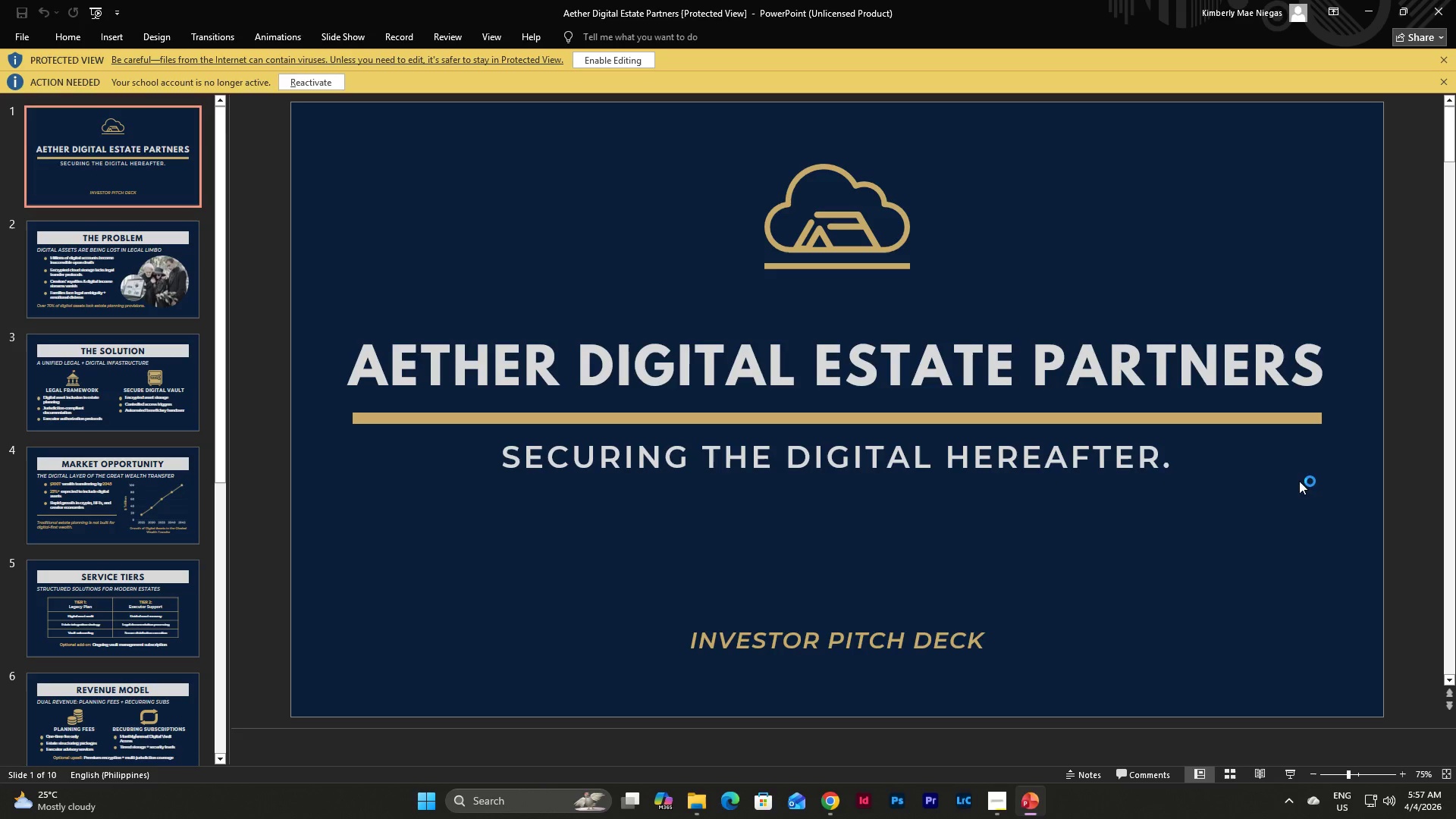 
wait(7.44)
 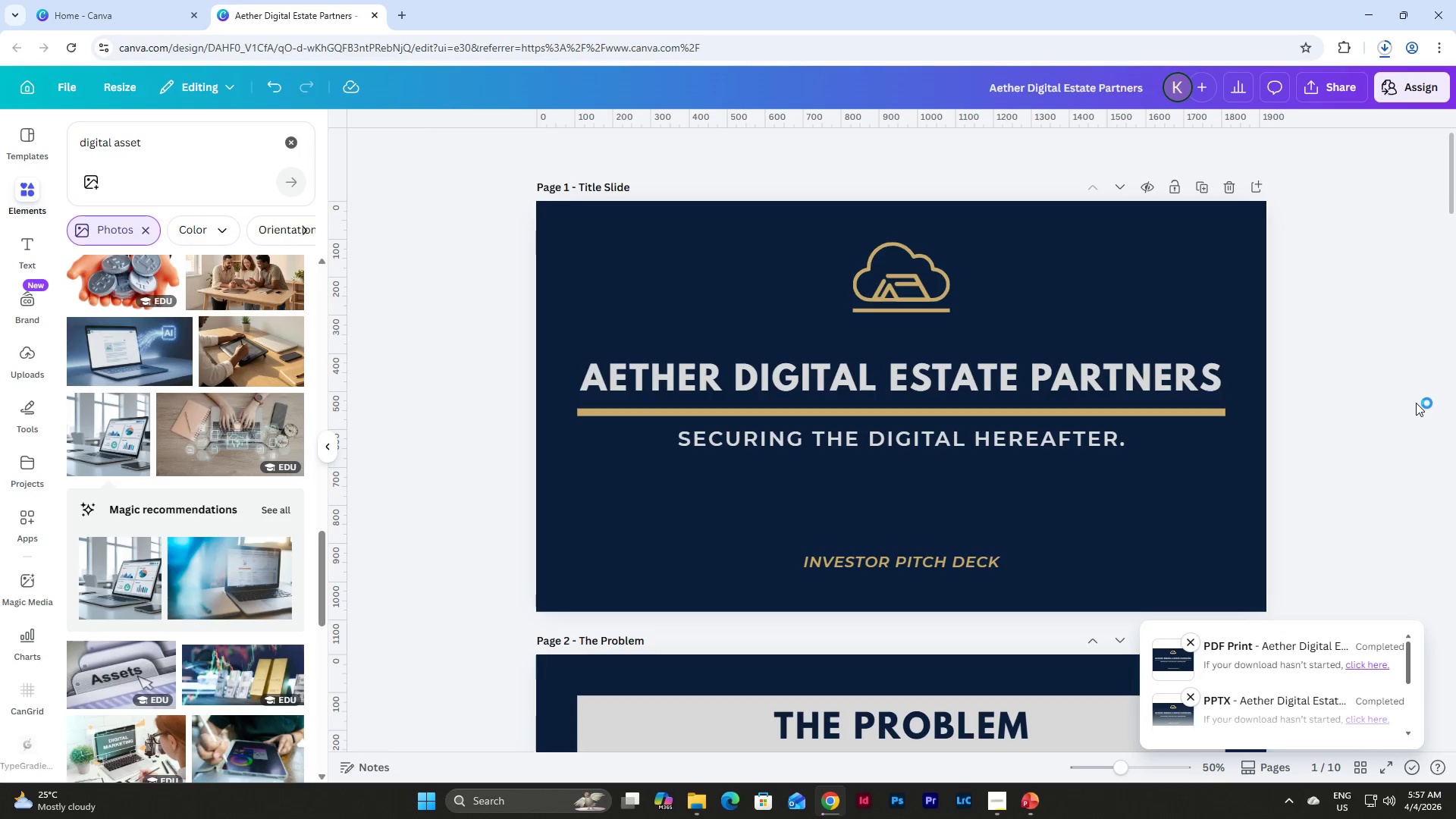 
left_click([142, 265])
 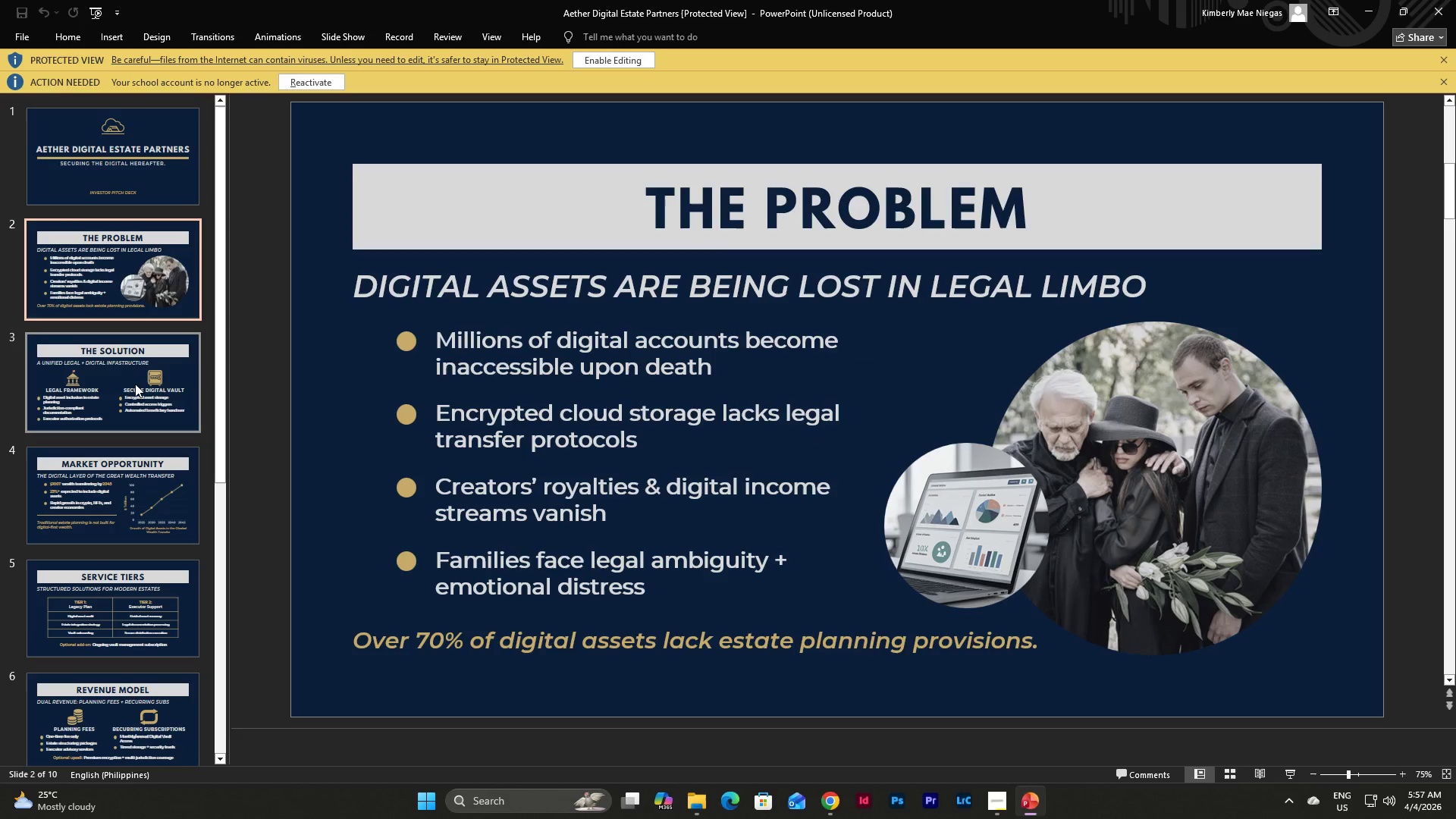 
left_click([135, 384])
 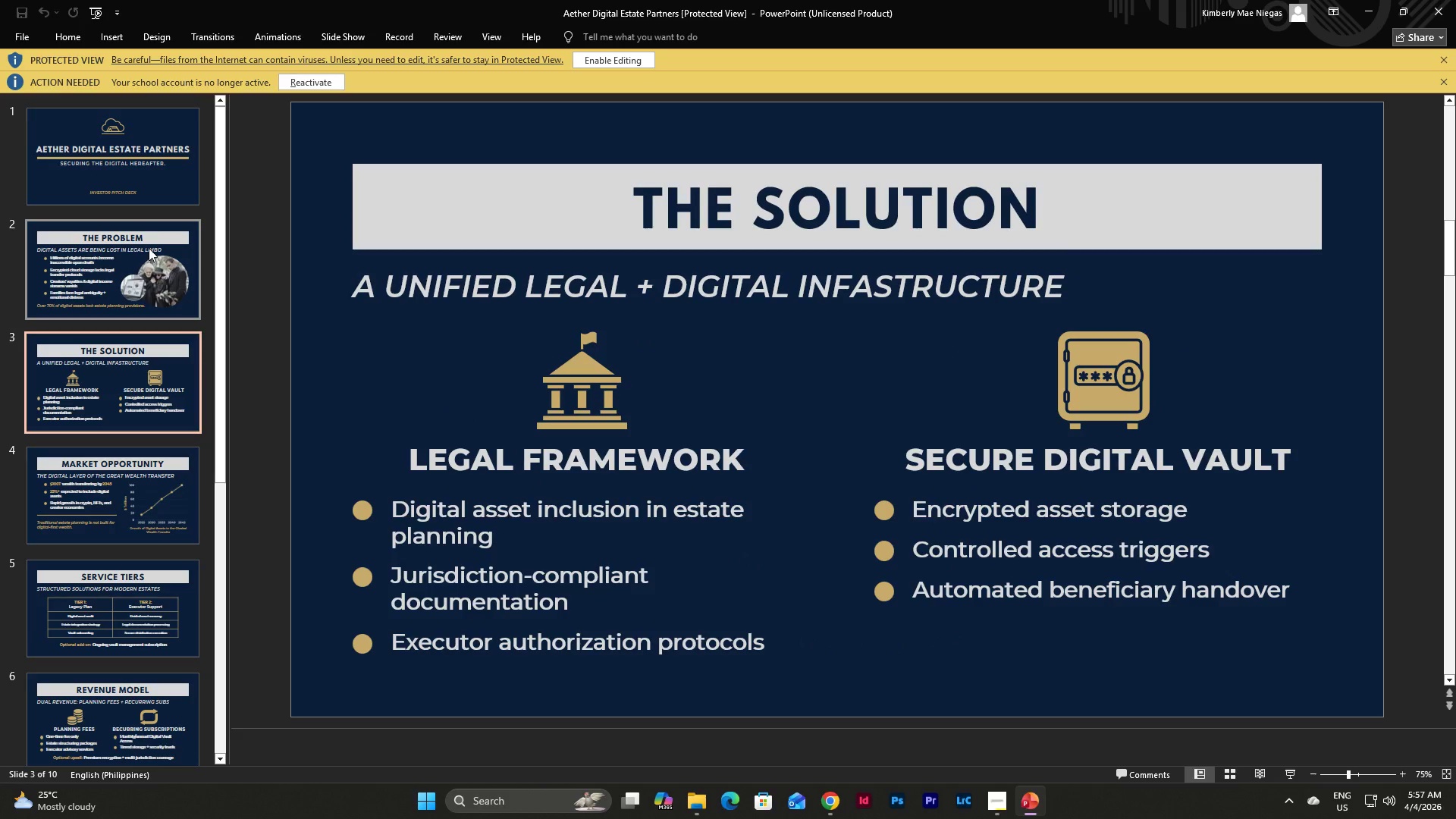 
scroll: coordinate [152, 237], scroll_direction: down, amount: 1.0
 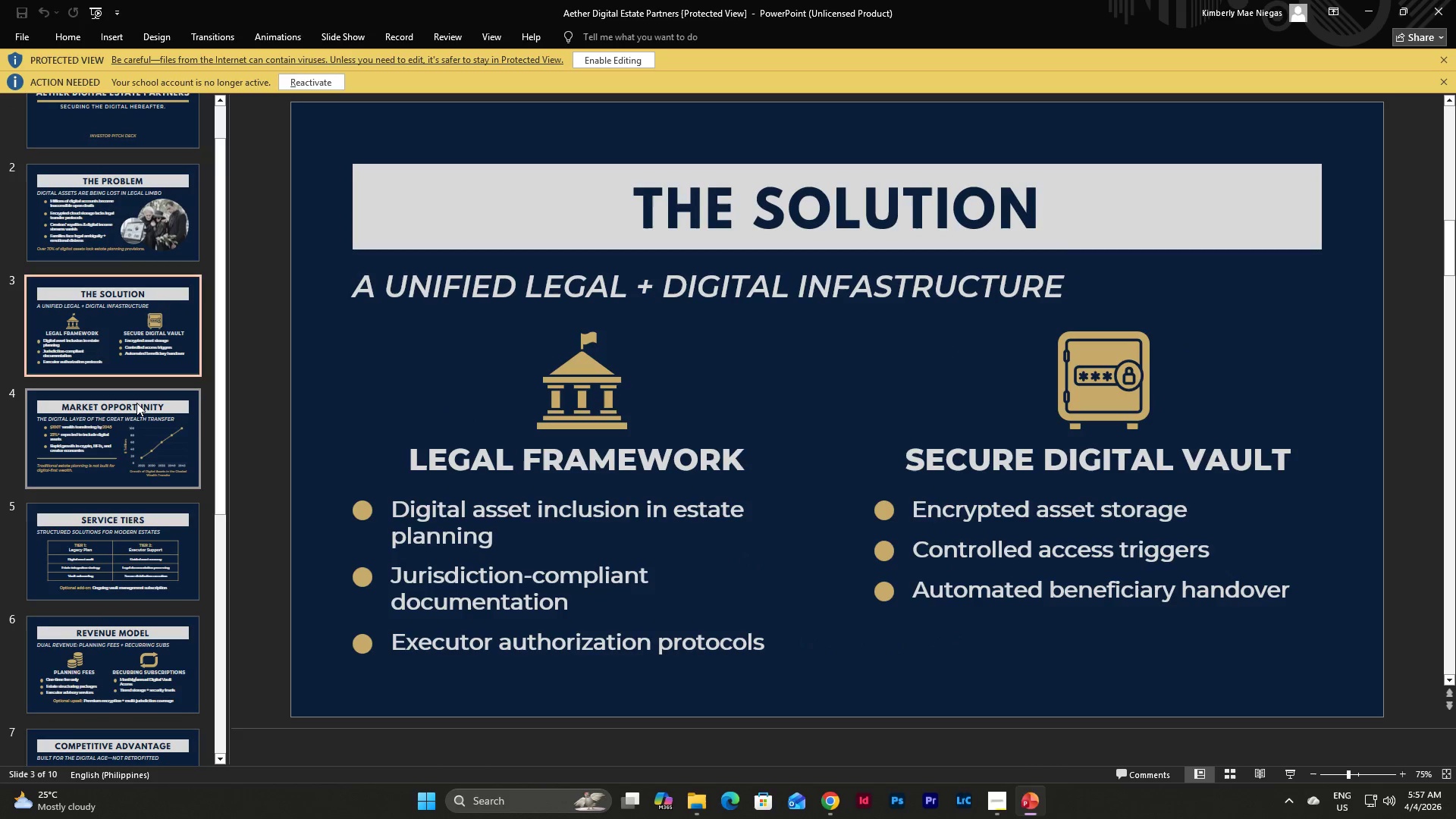 
left_click([136, 403])
 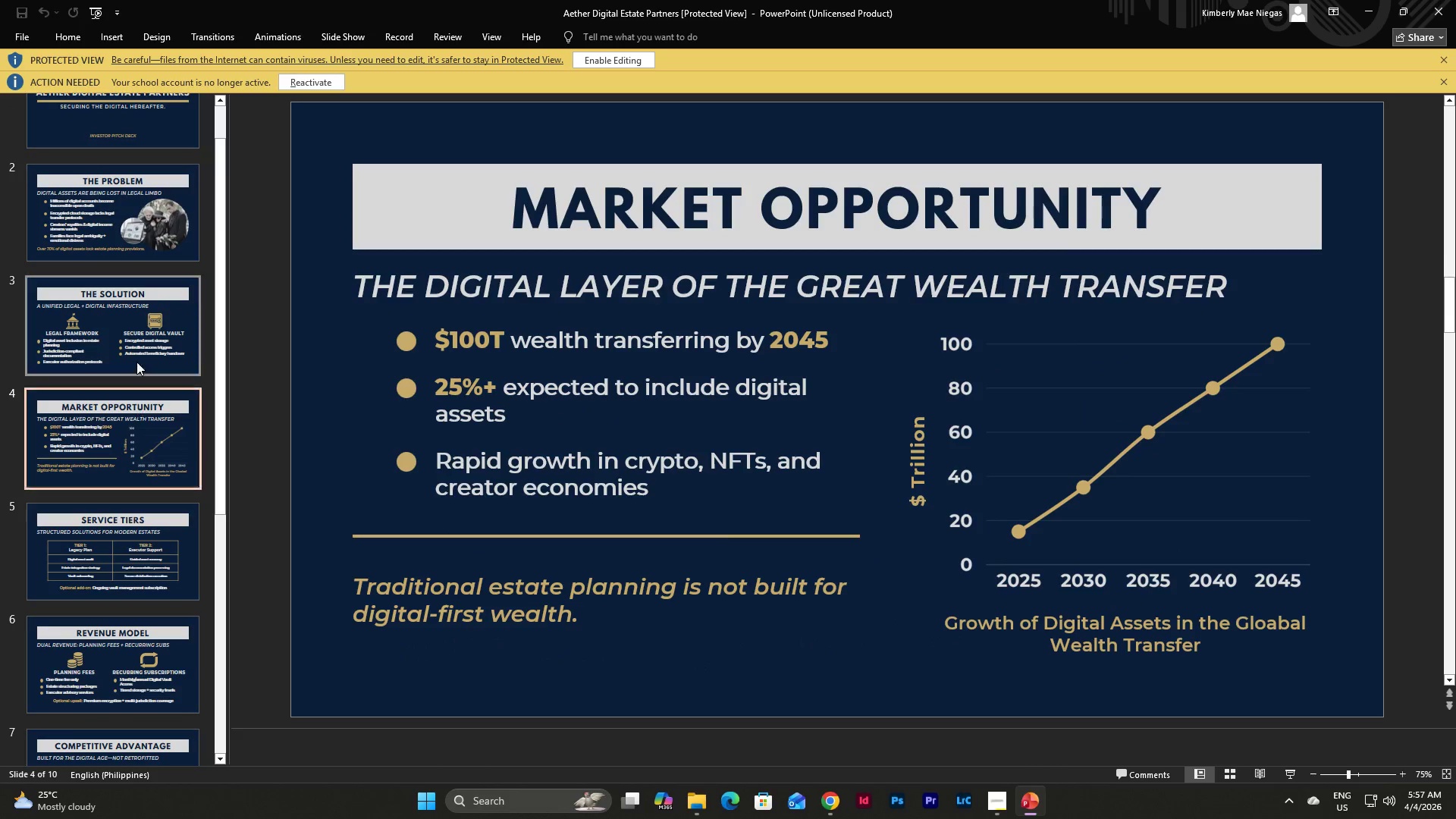 
left_click([133, 172])
 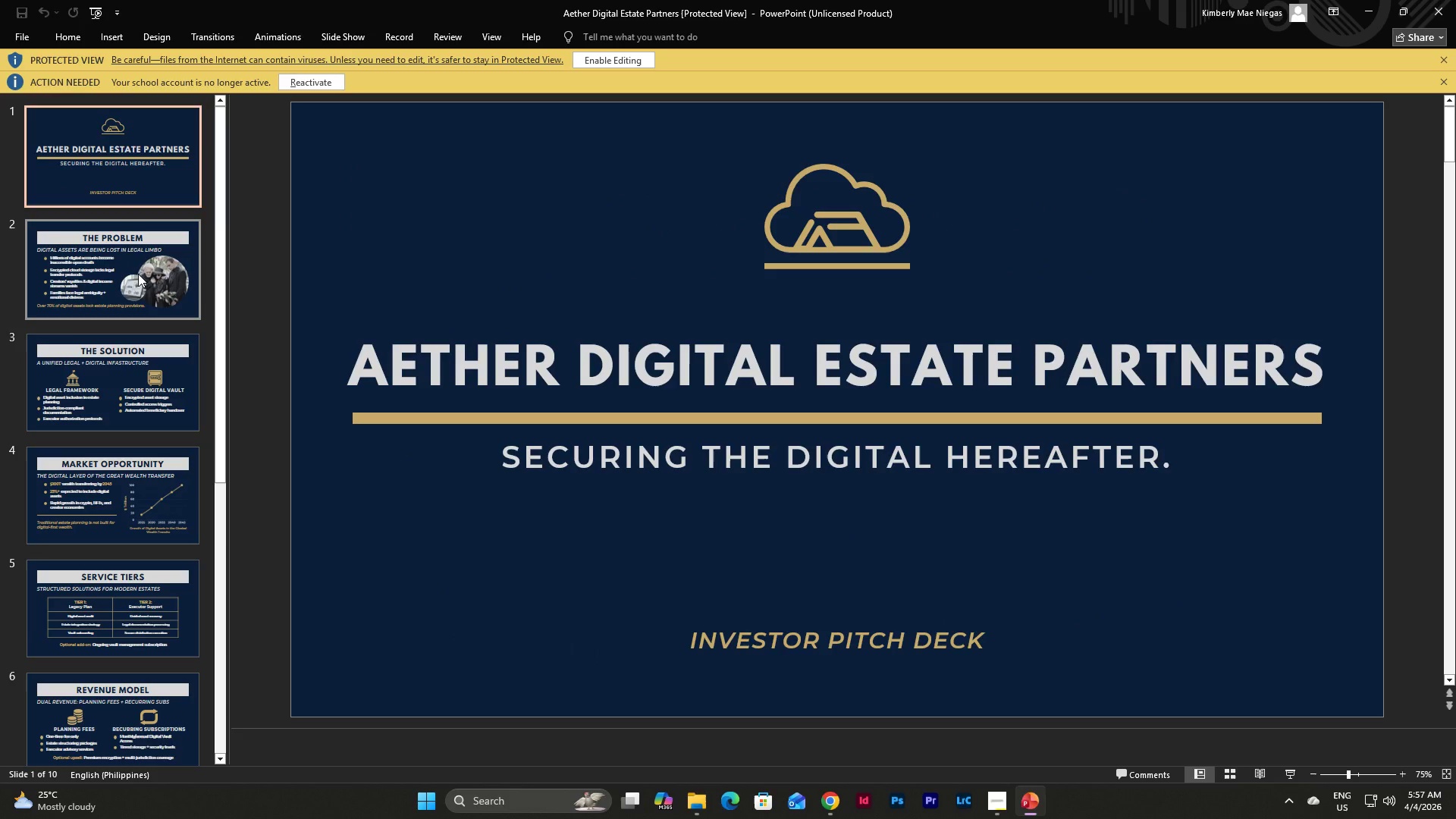 
scroll: coordinate [136, 359], scroll_direction: up, amount: 6.0
 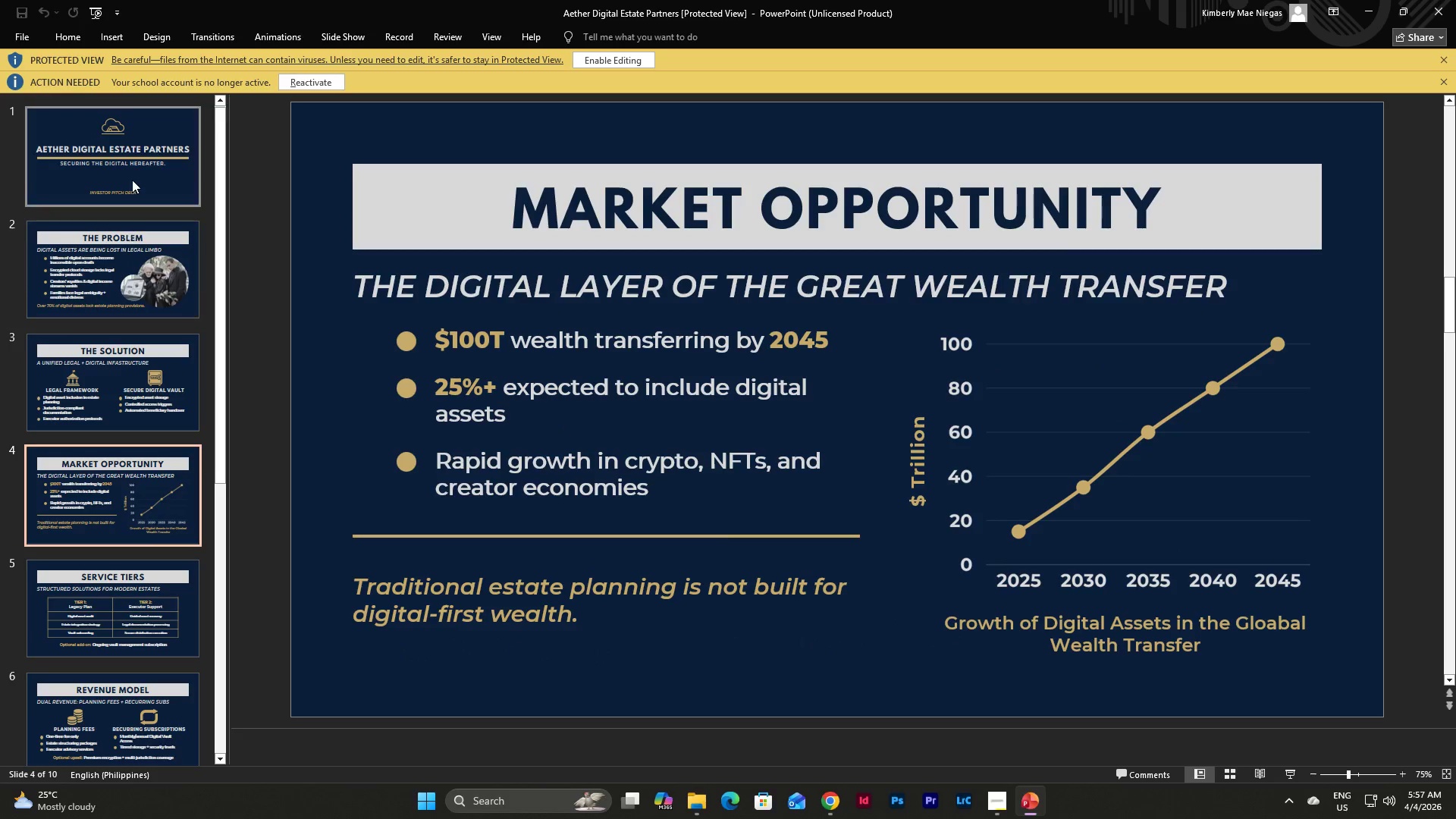 
left_click([138, 274])
 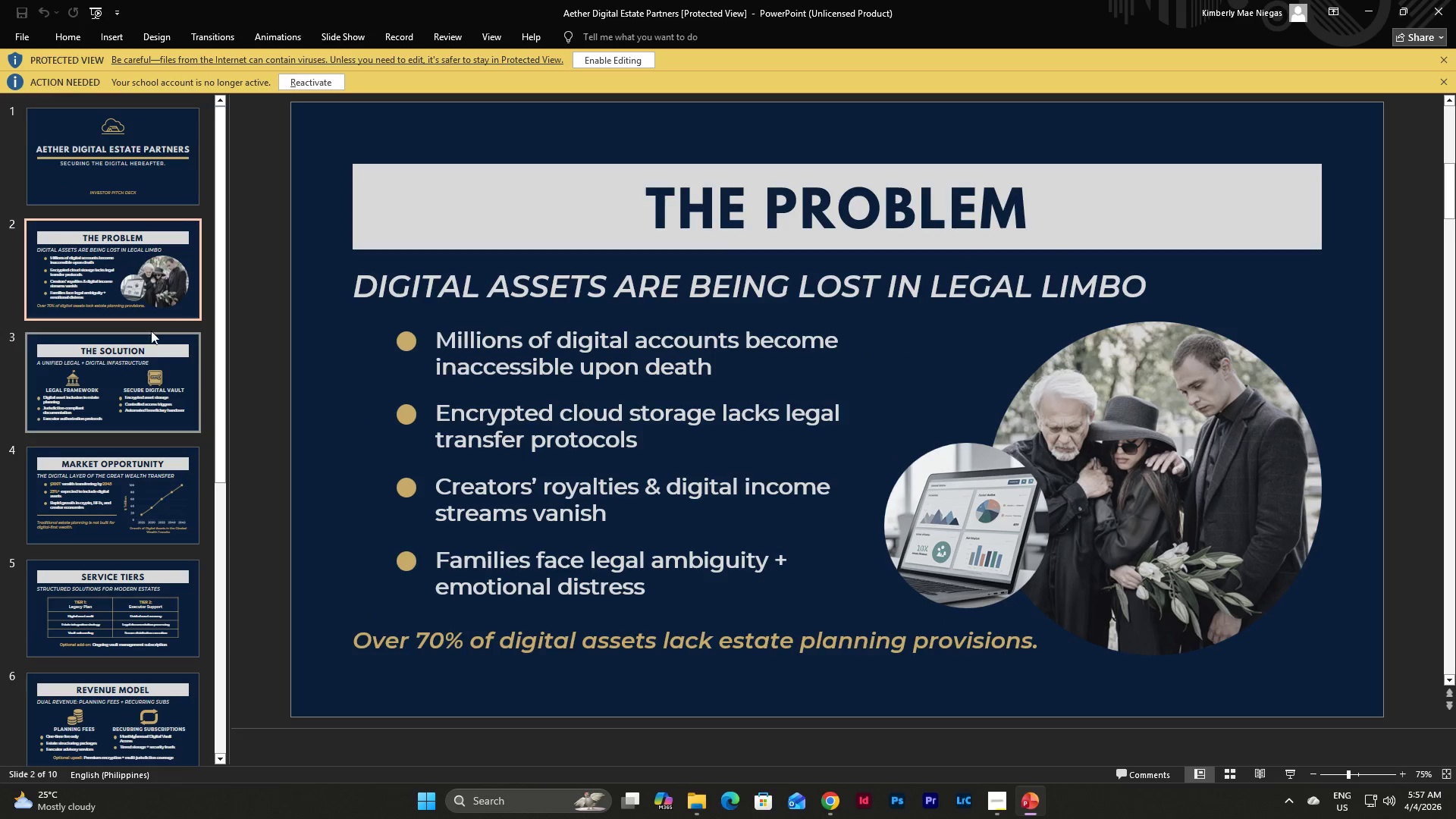 
left_click([130, 148])
 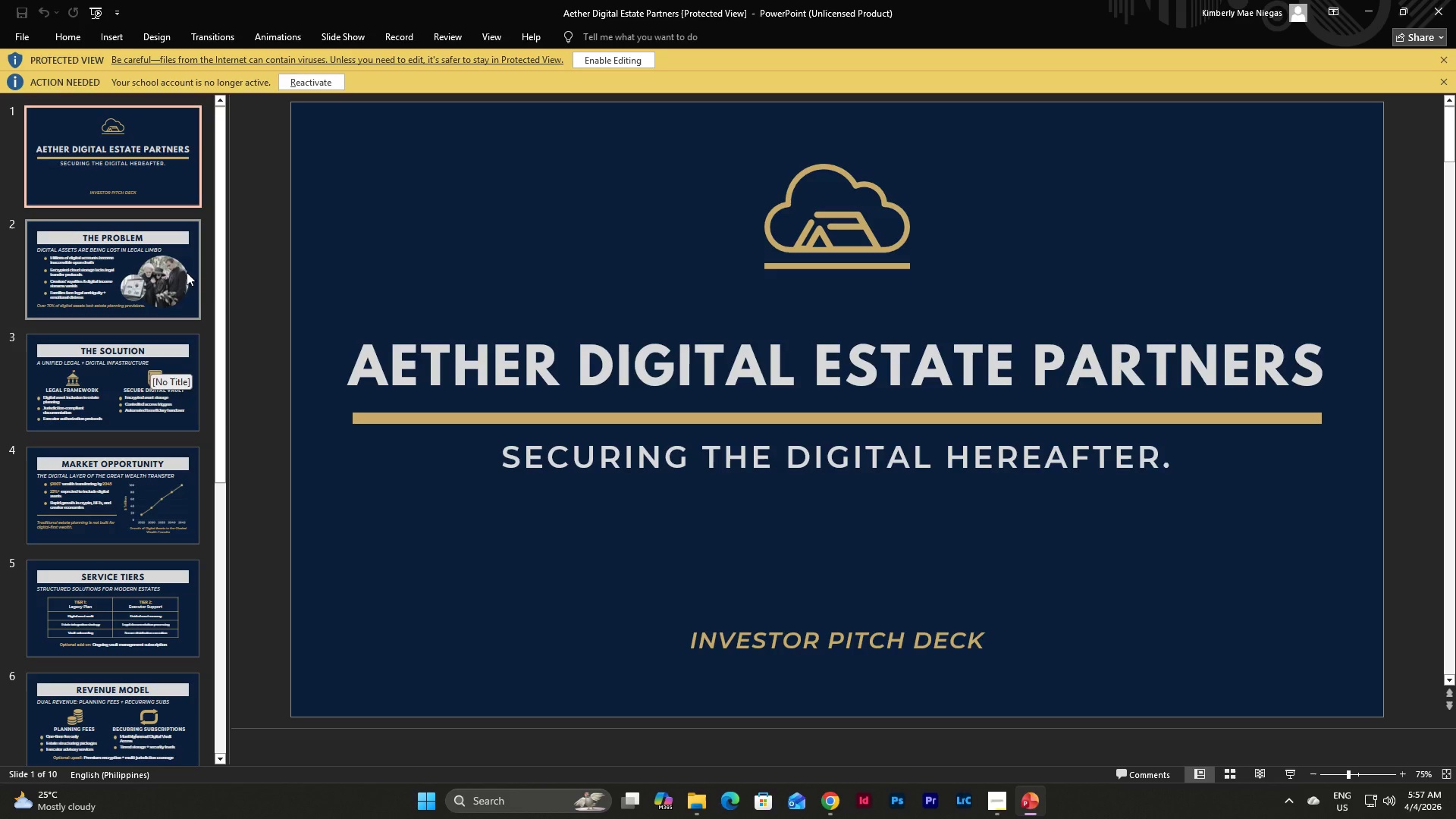 
left_click([145, 271])
 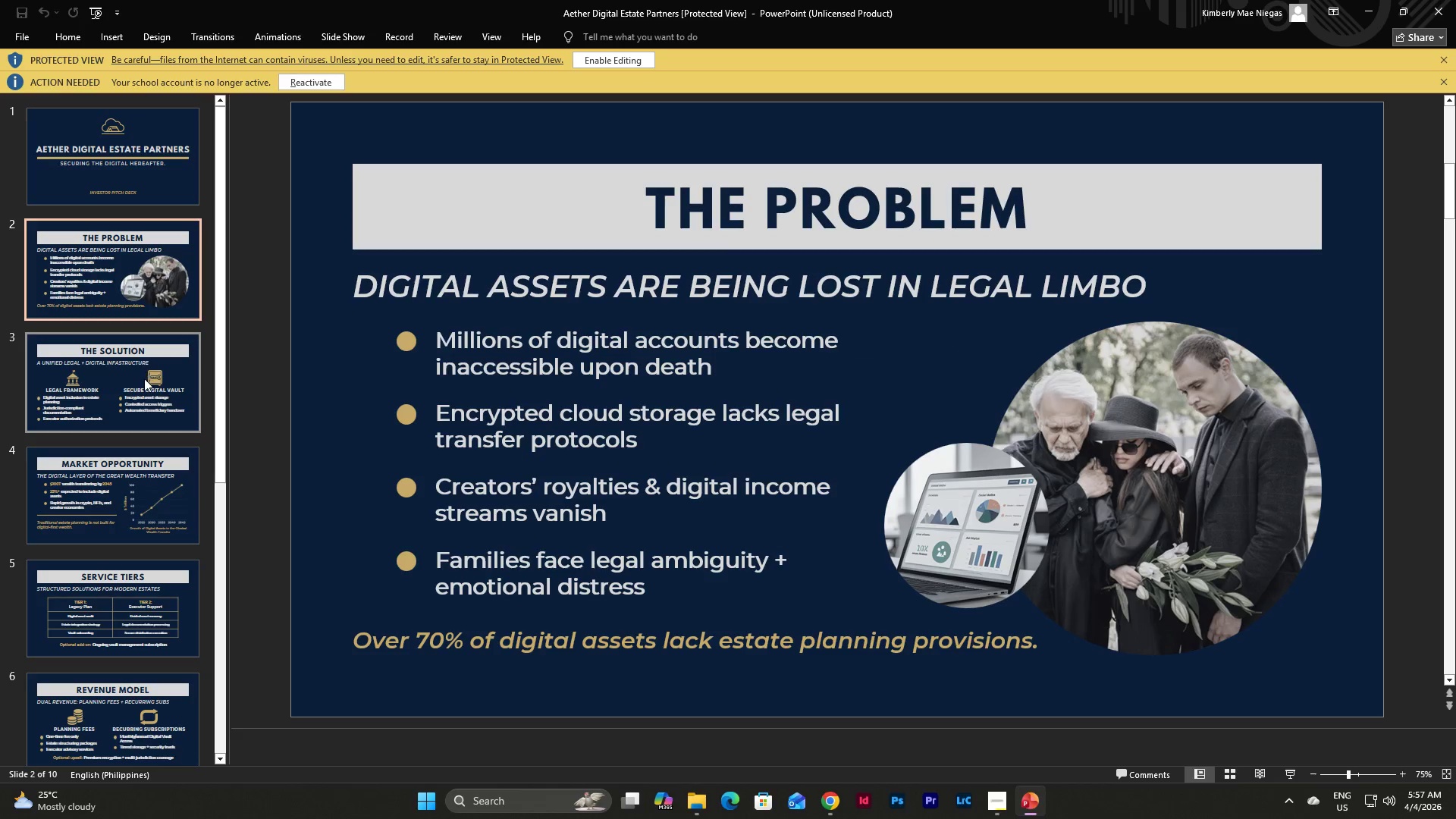 
left_click([144, 378])
 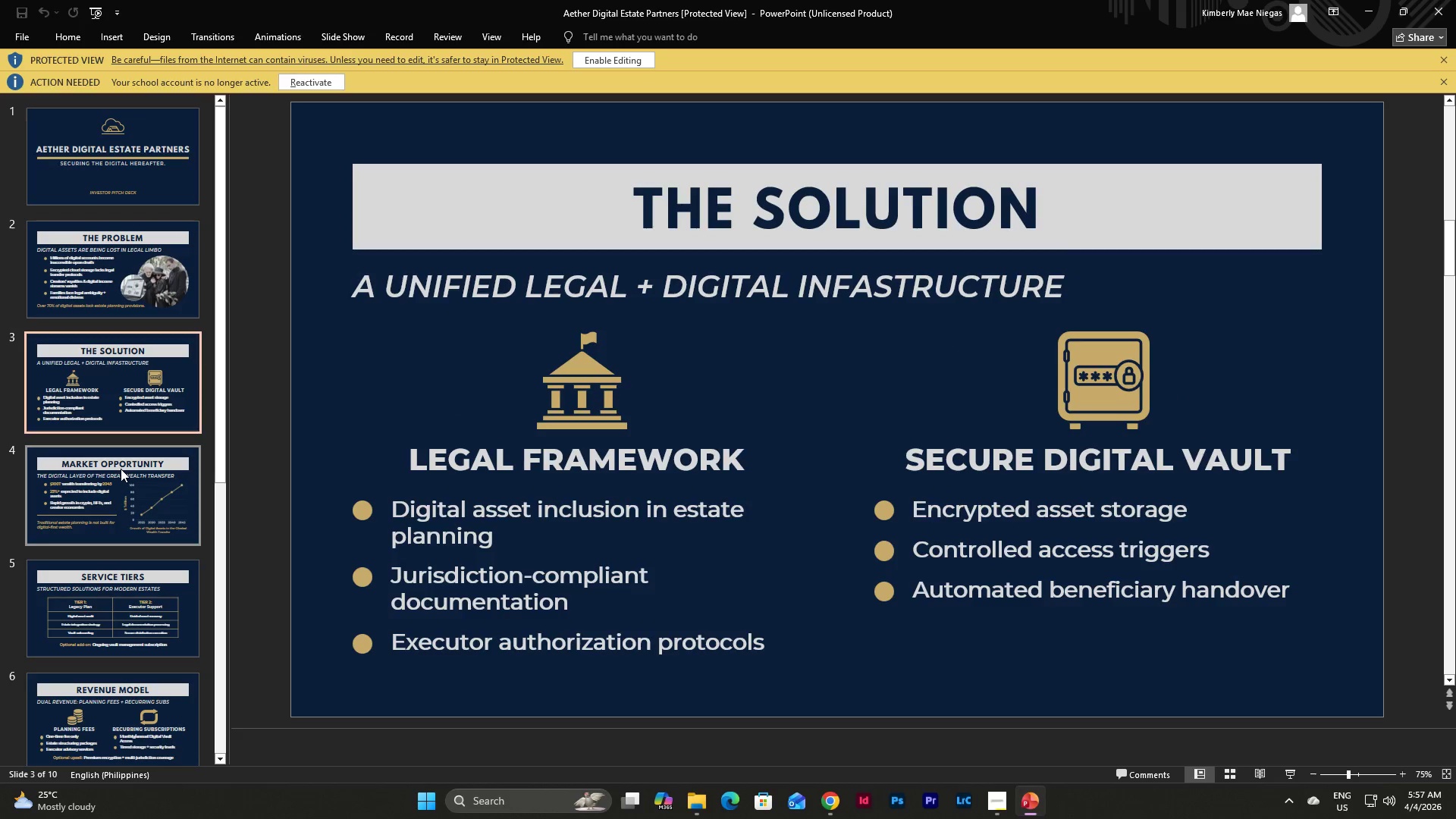 
left_click([121, 469])
 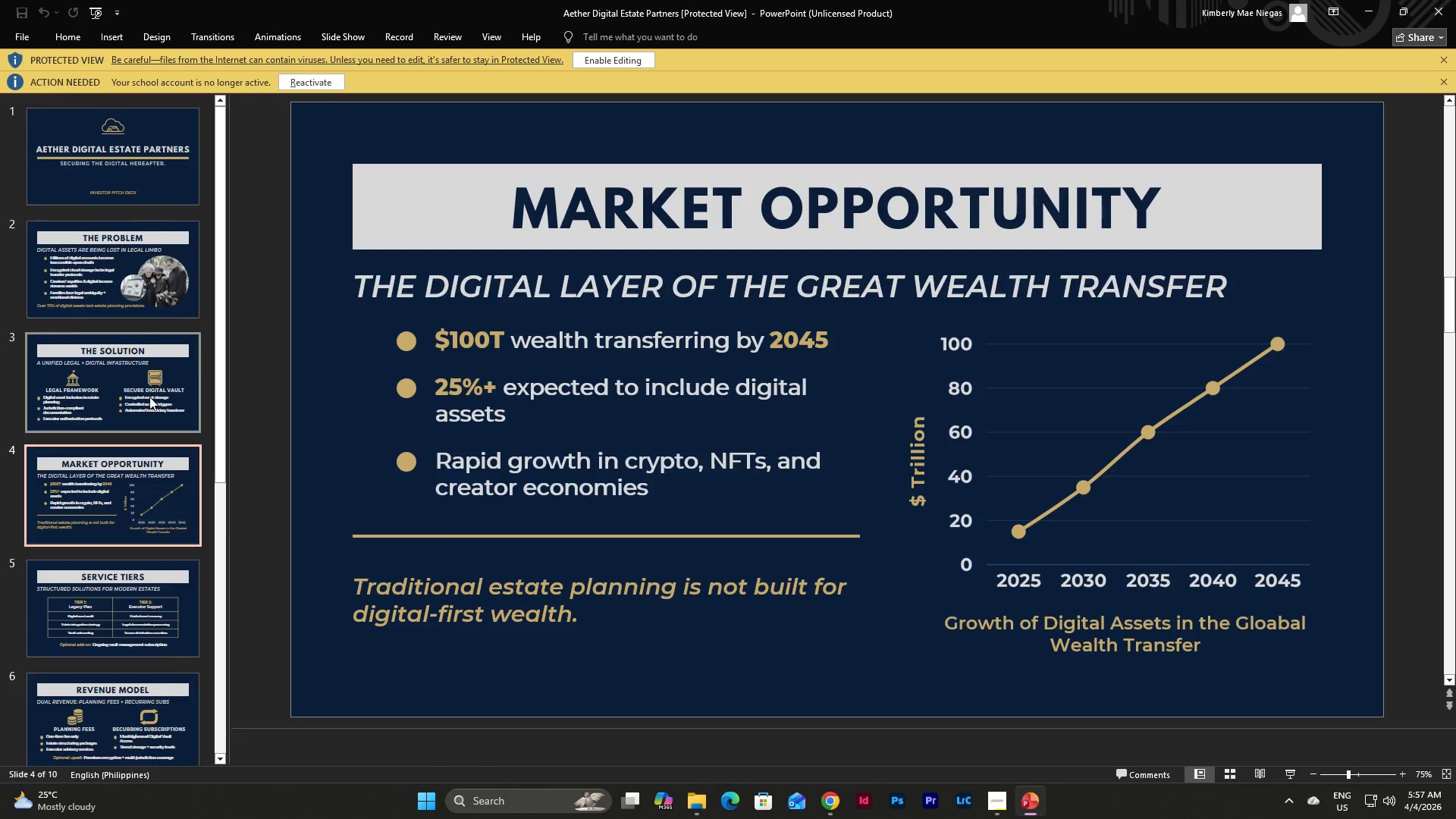 
scroll: coordinate [151, 390], scroll_direction: down, amount: 3.0
 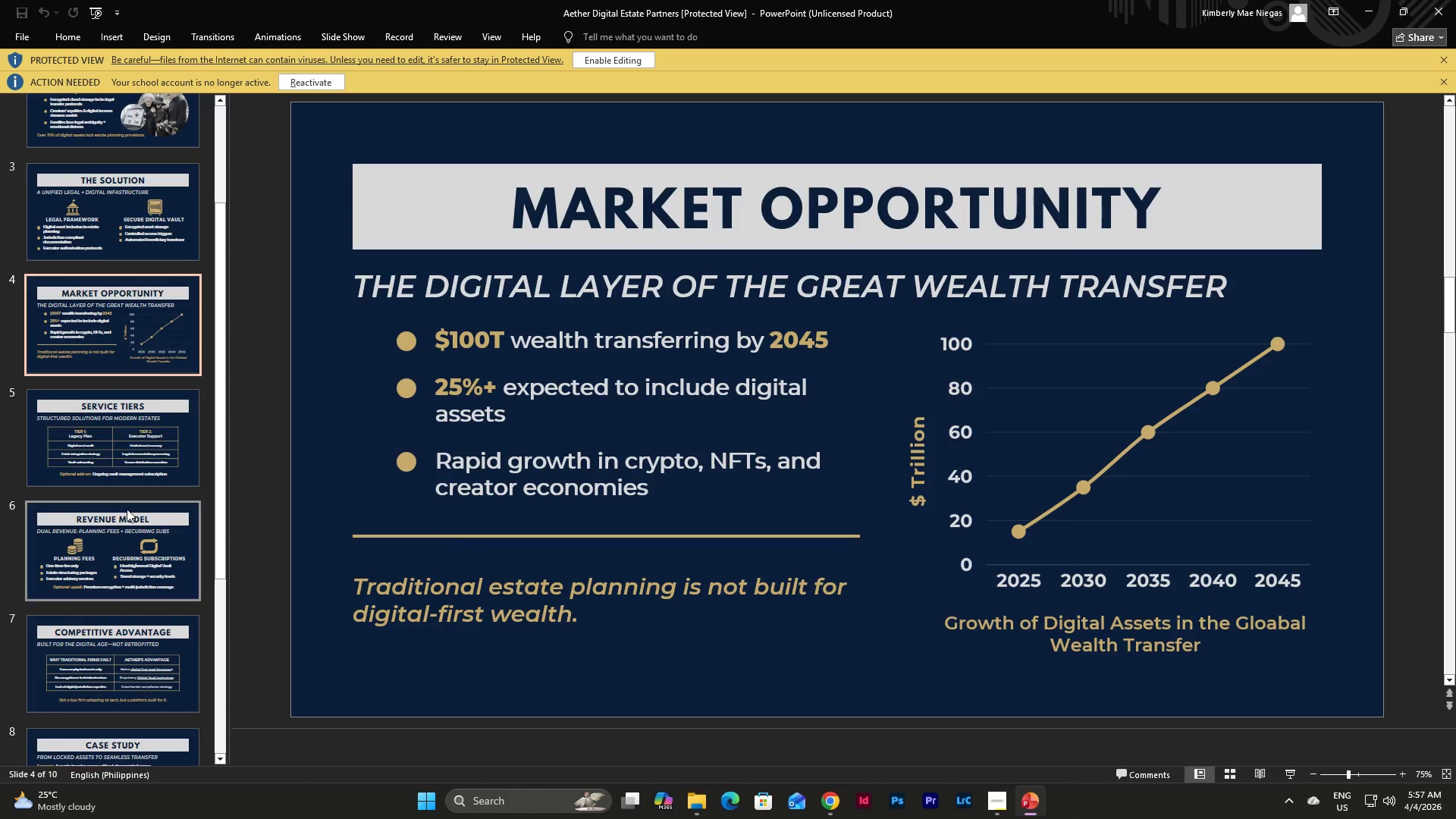 
left_click([123, 532])
 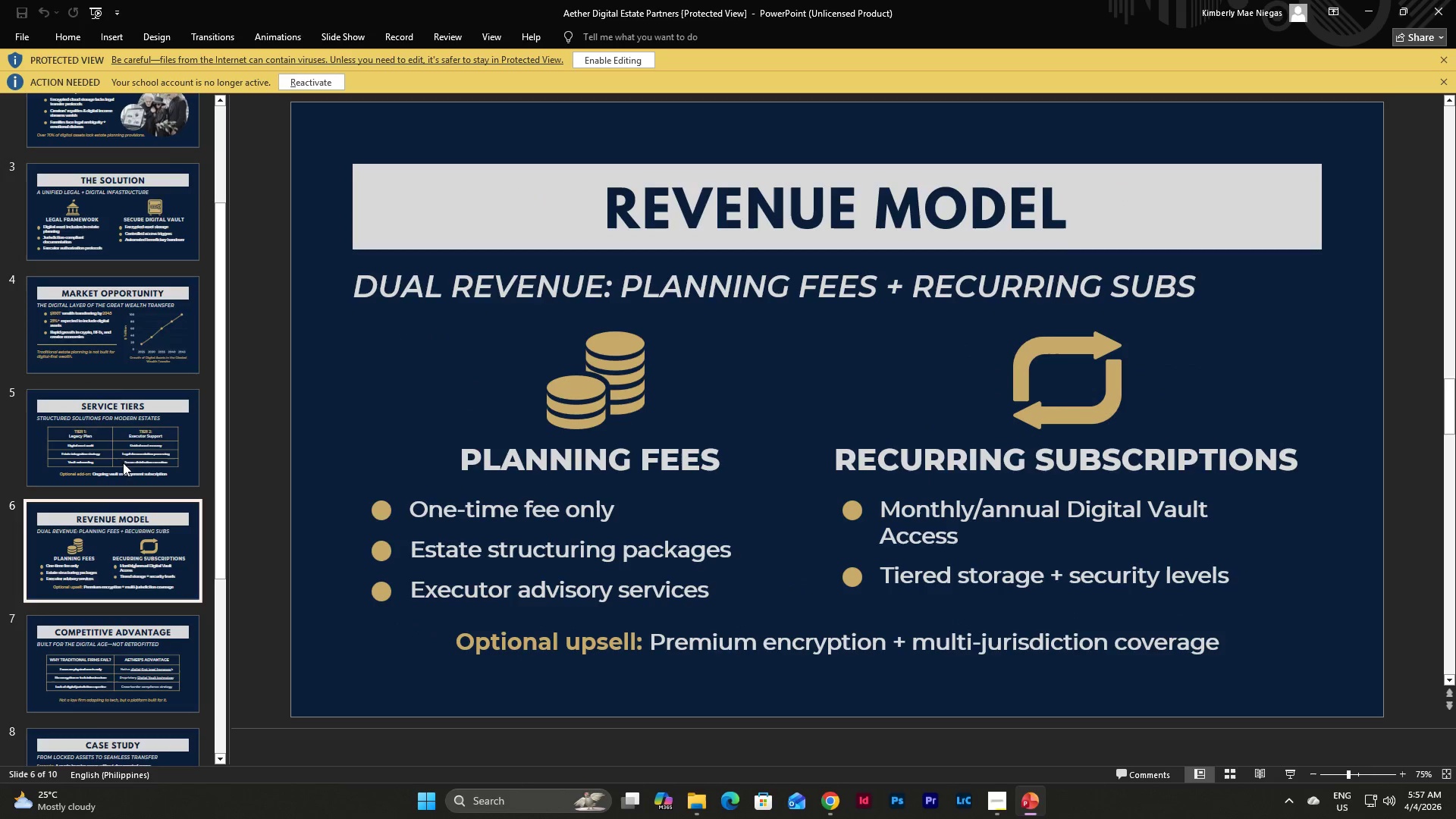 
left_click([136, 485])
 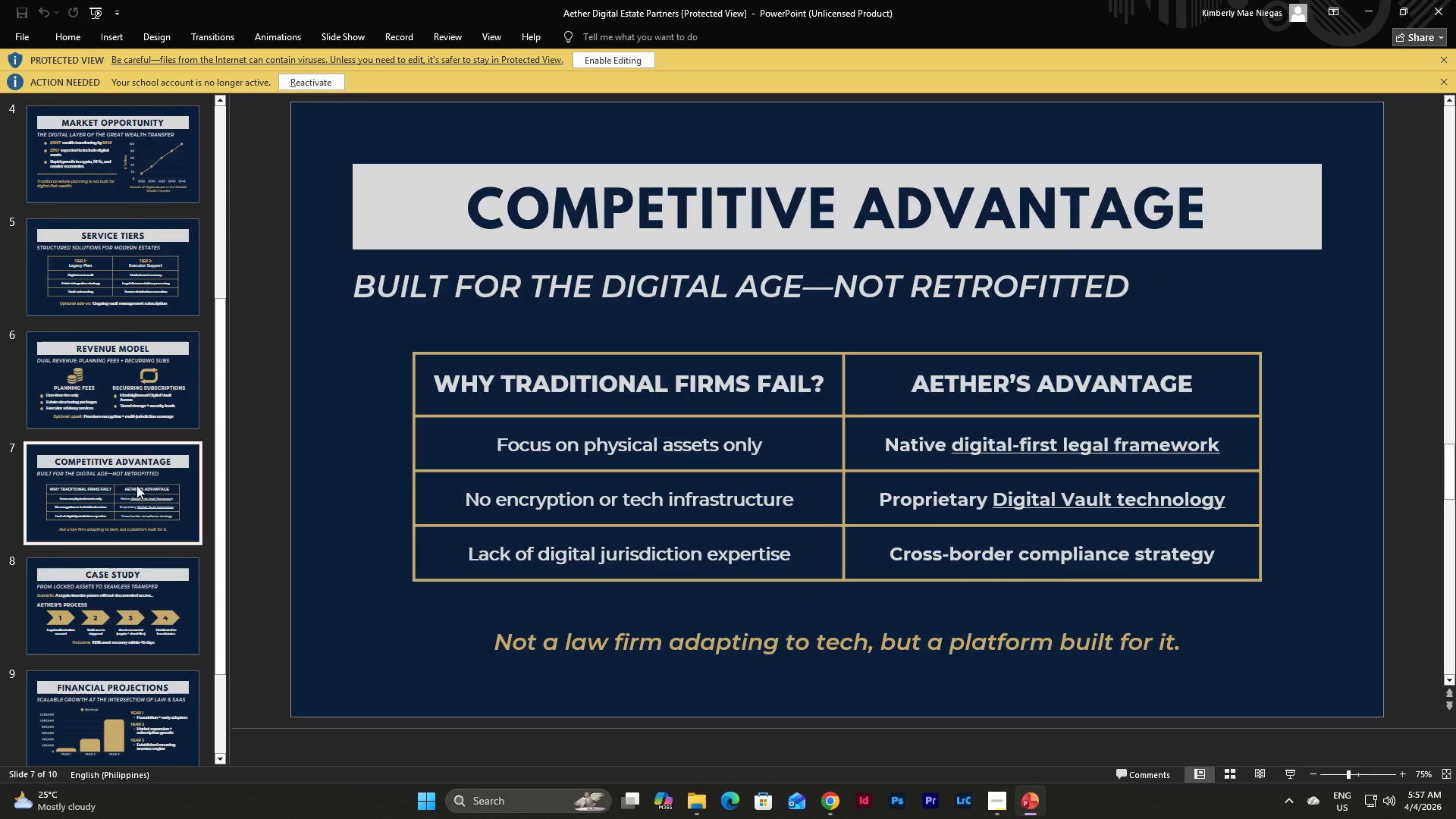 
scroll: coordinate [134, 407], scroll_direction: down, amount: 3.0
 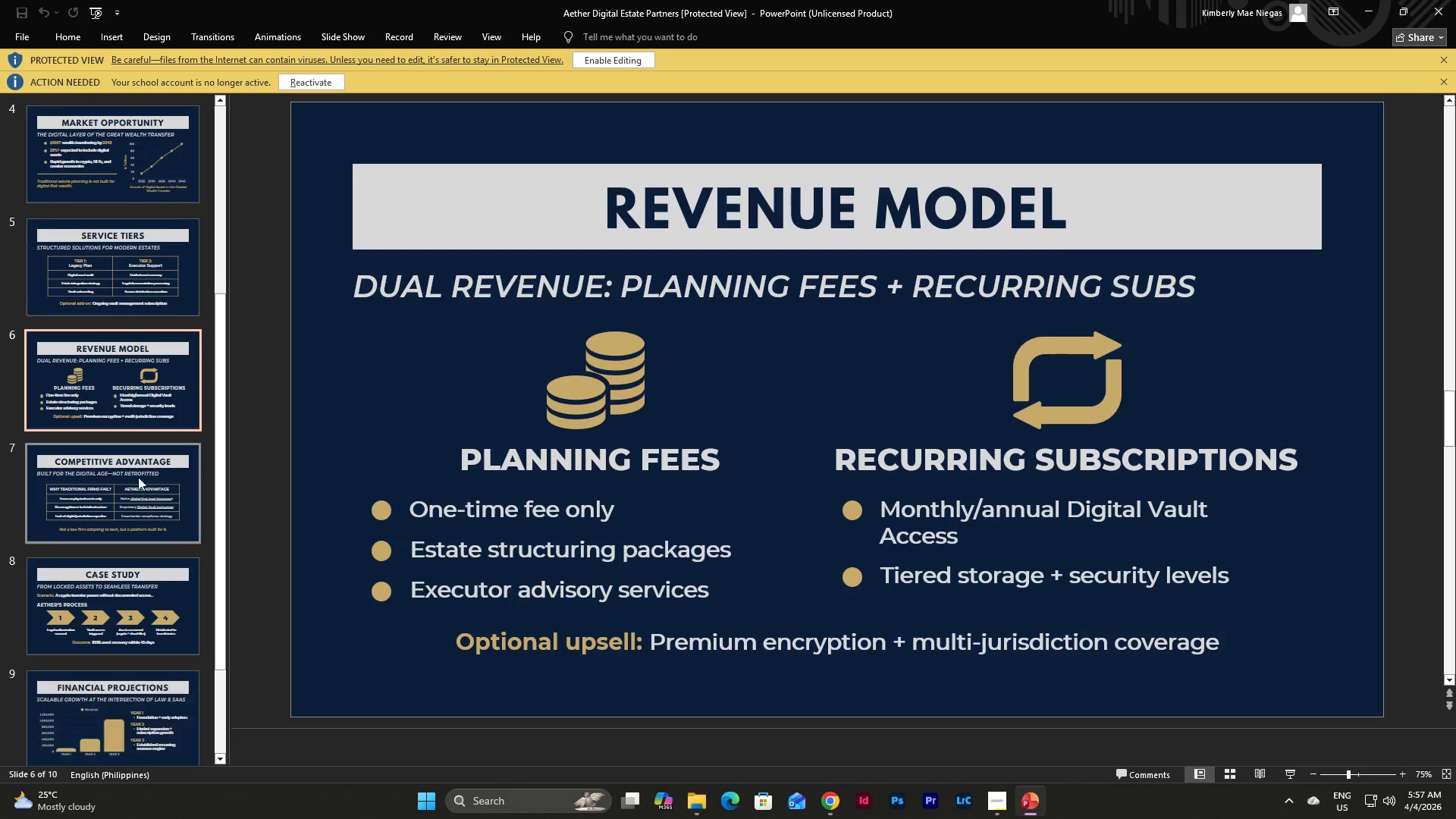 
left_click([138, 479])
 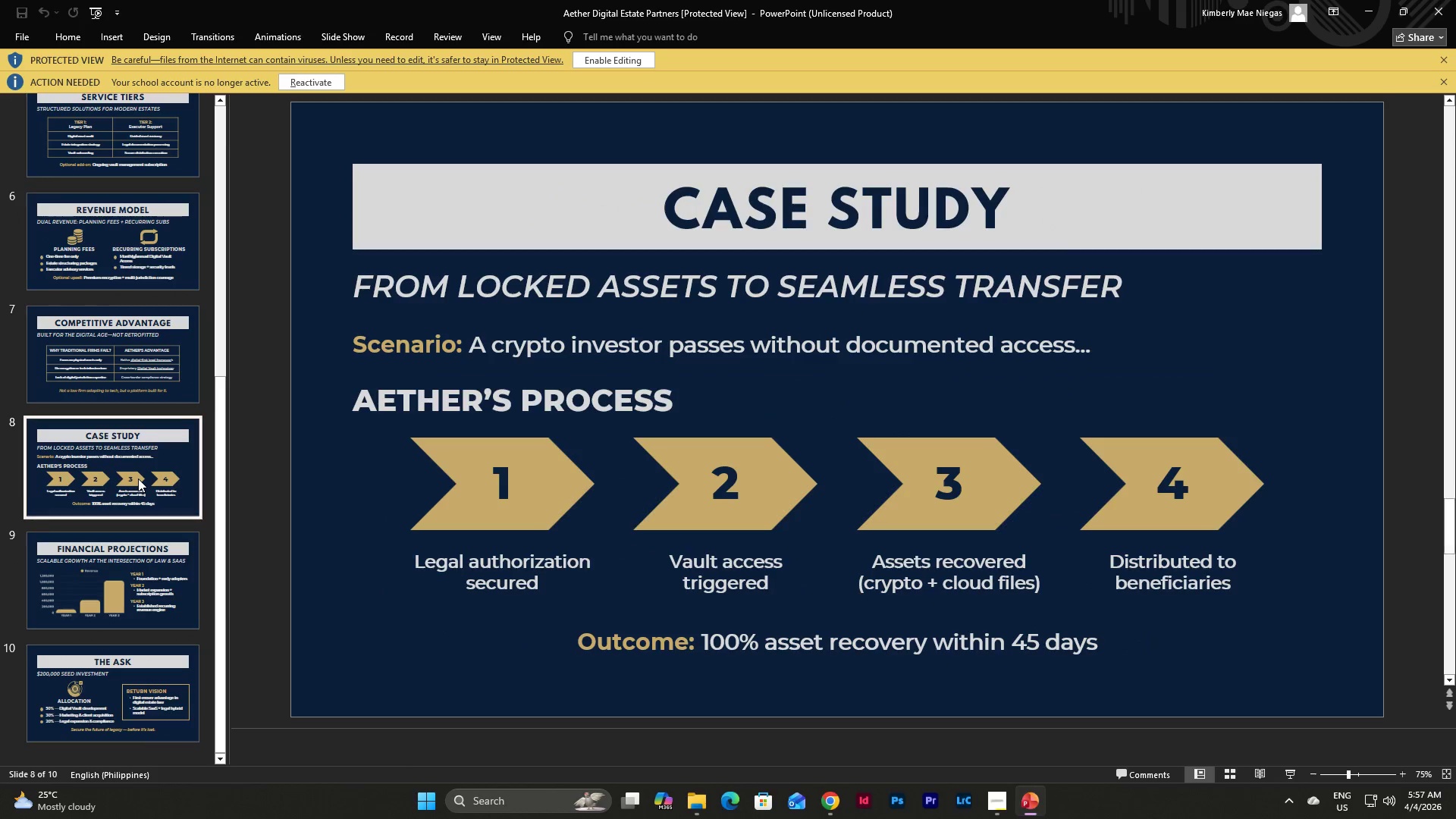 
scroll: coordinate [138, 479], scroll_direction: down, amount: 9.0
 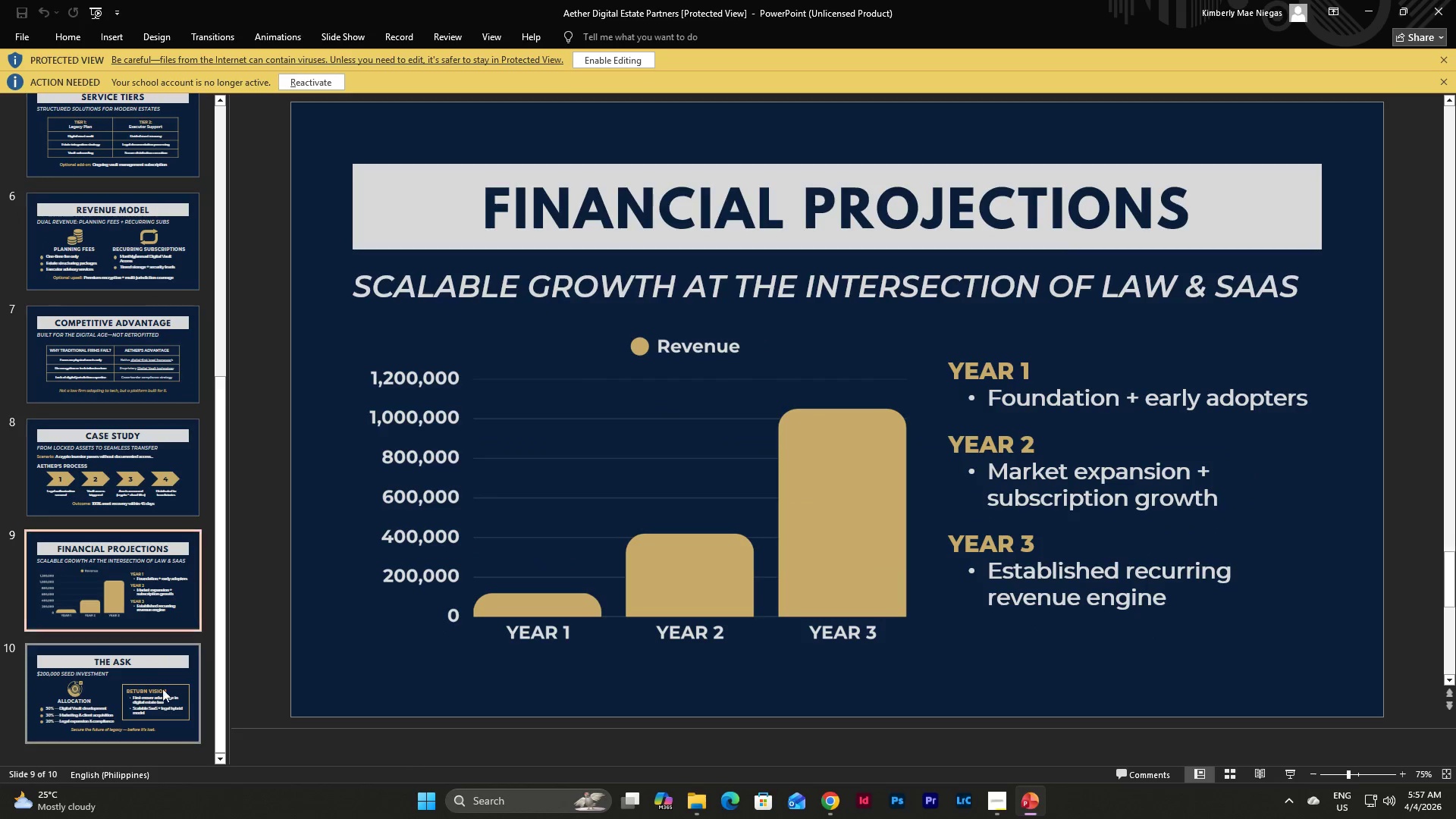 
left_click([162, 695])
 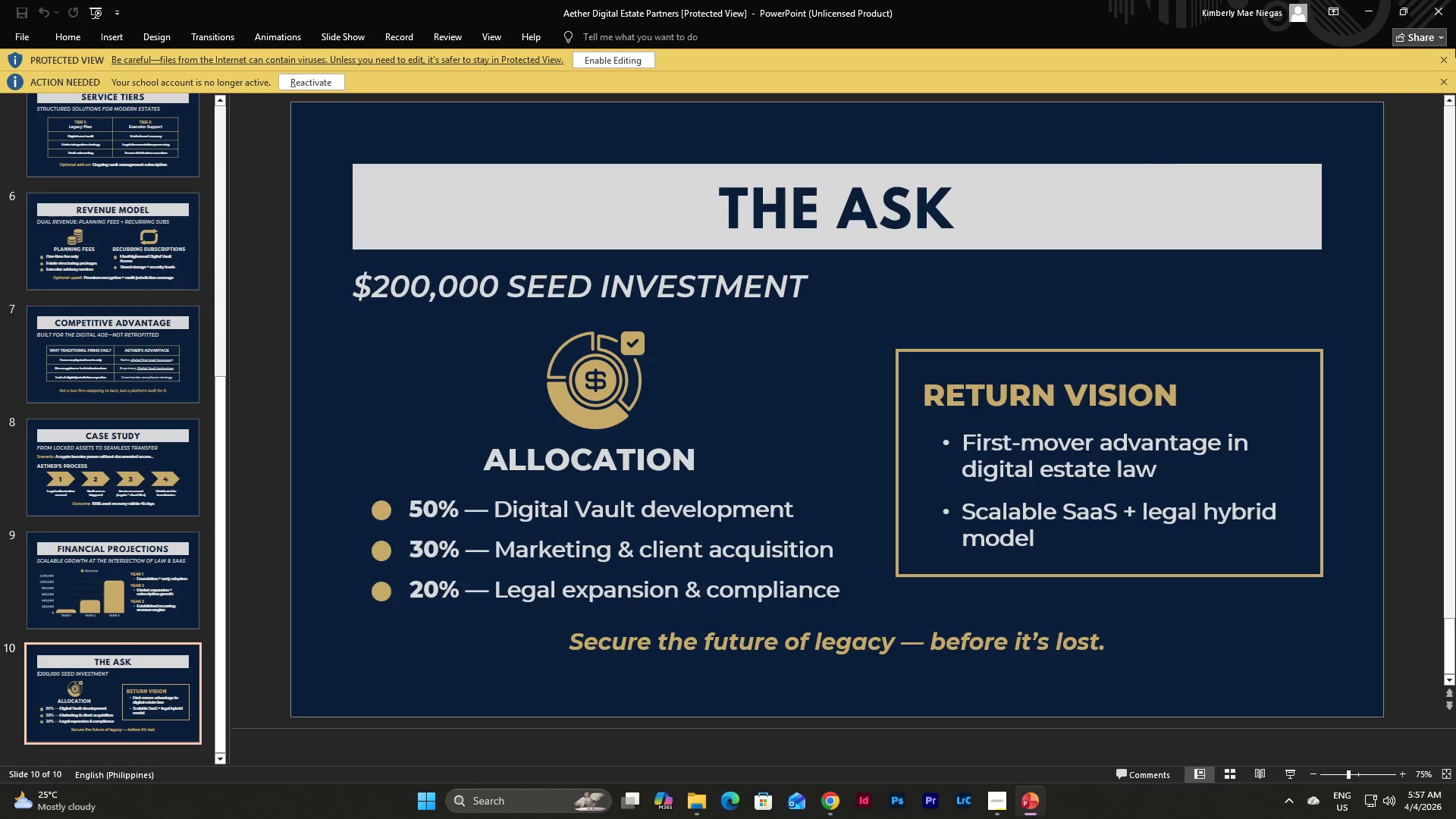 
left_click([1445, 0])
 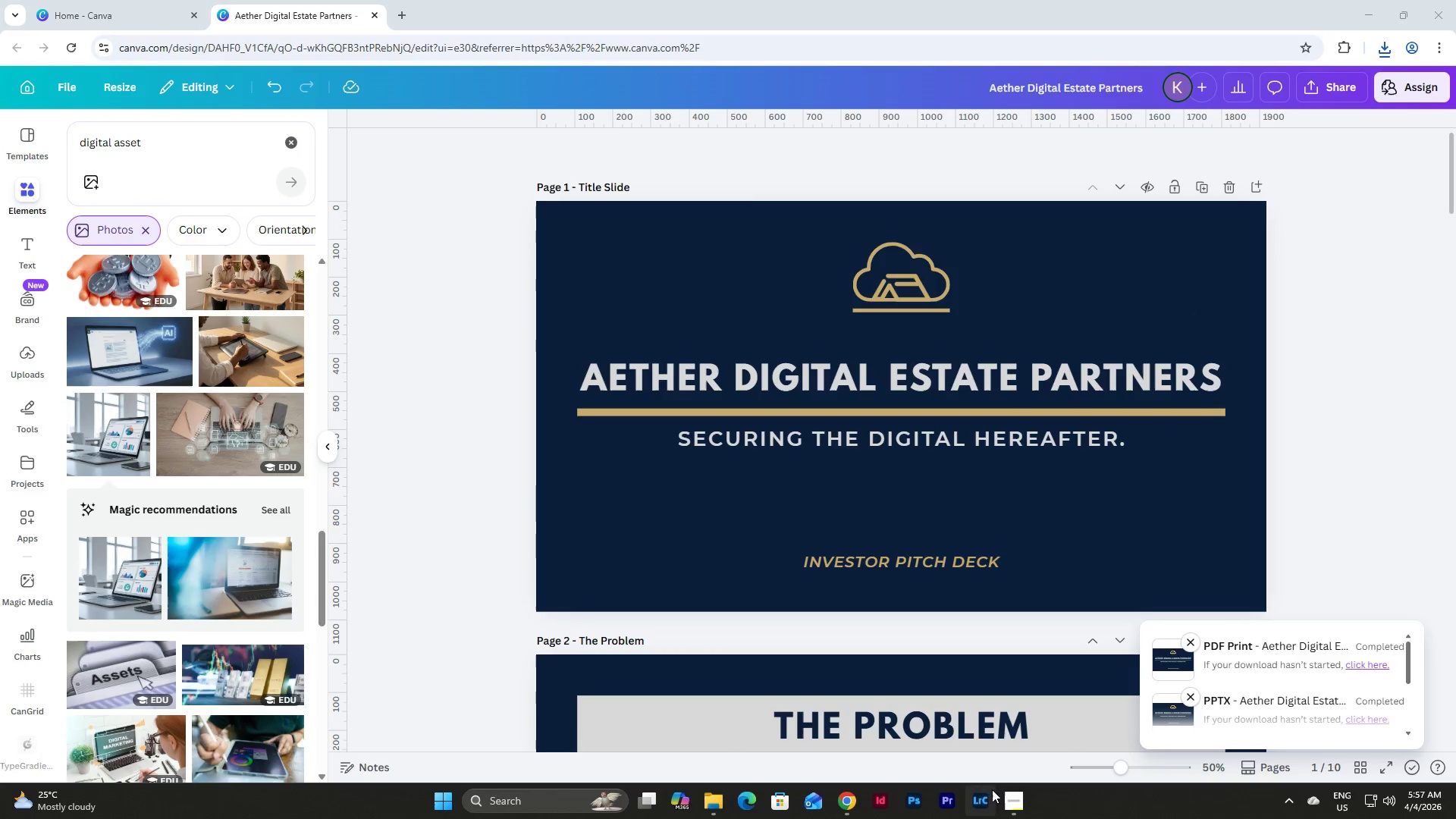 
left_click([719, 794])
 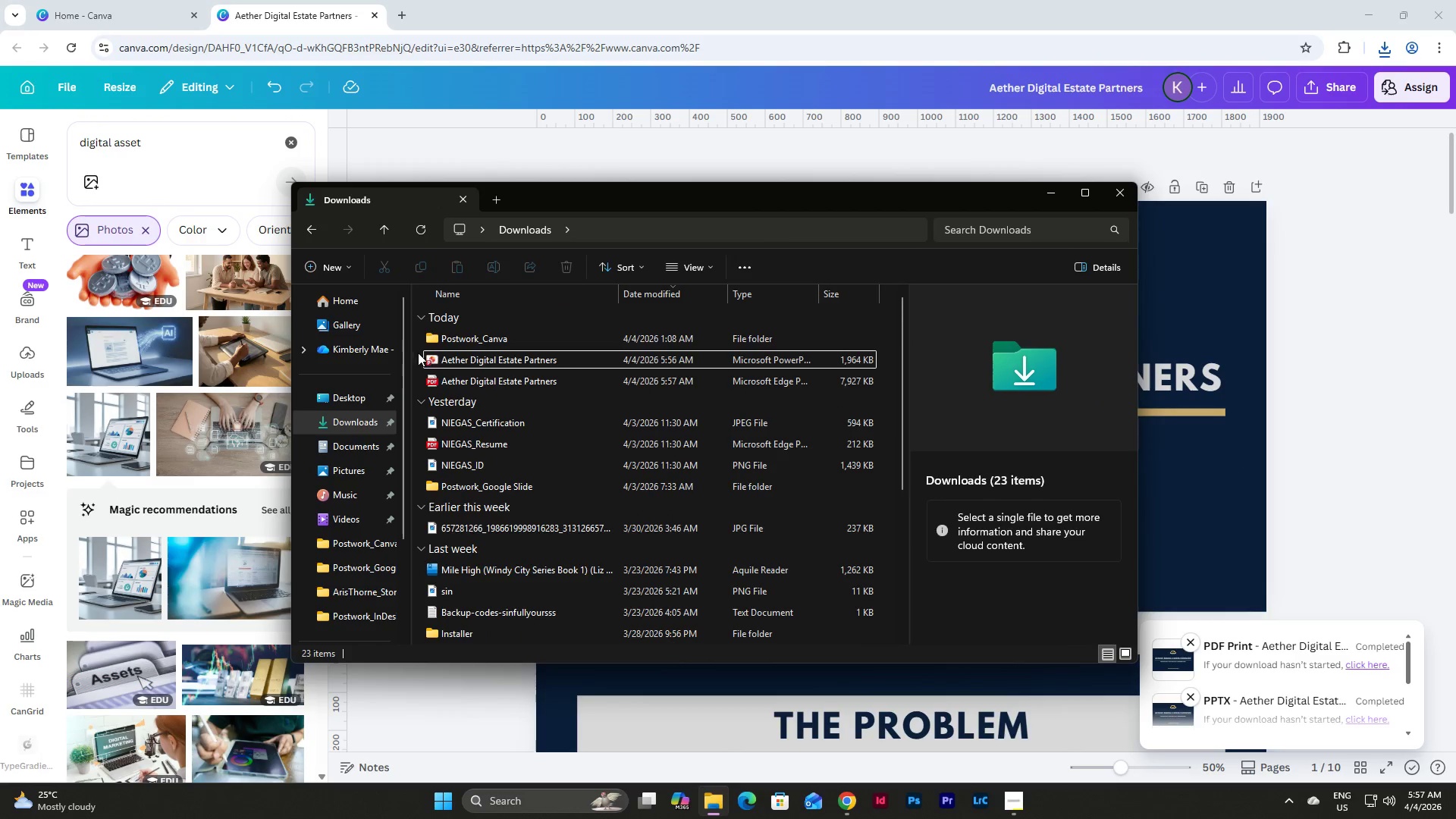 
left_click_drag(start_coordinate=[422, 355], to_coordinate=[500, 378])
 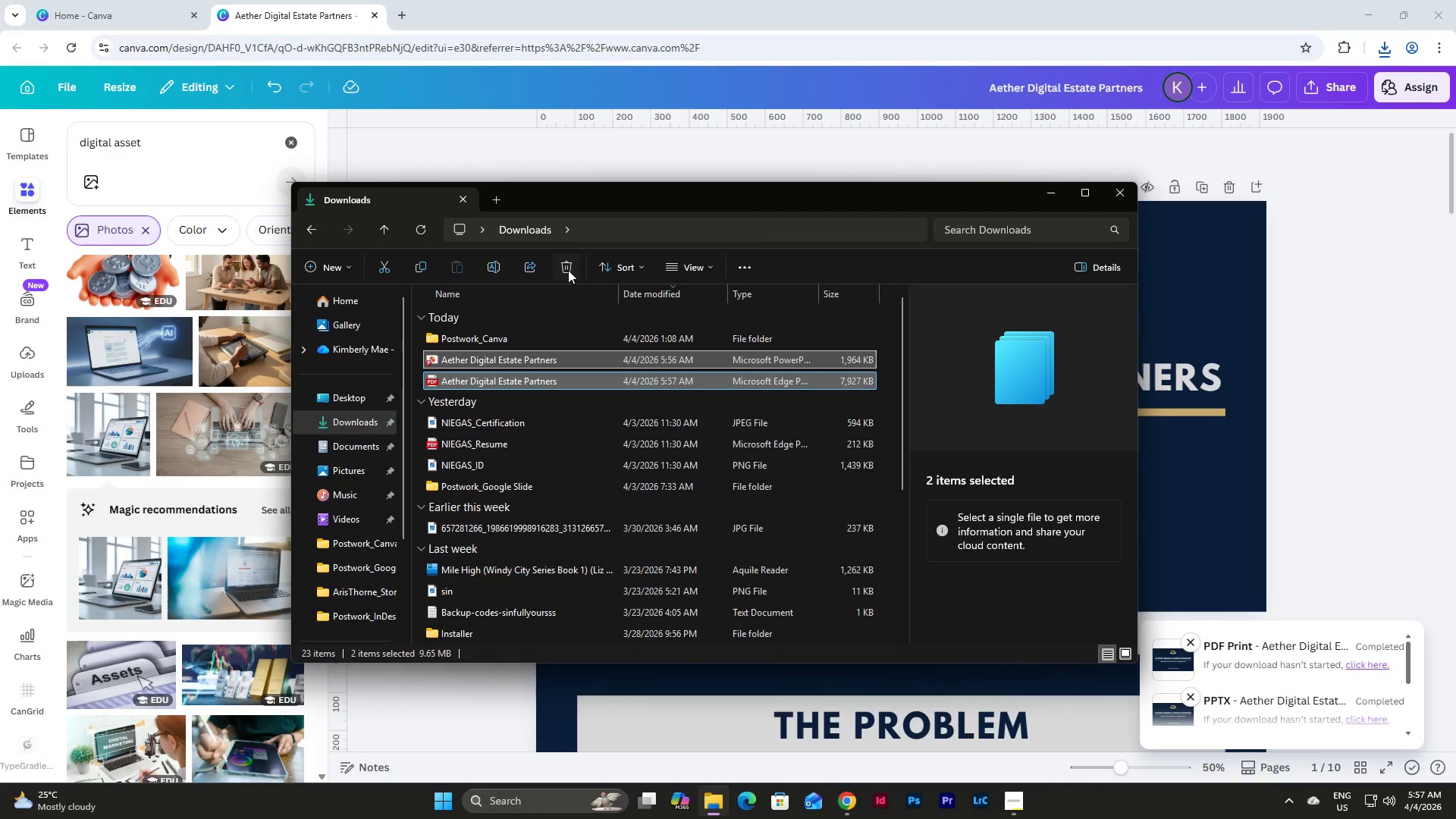 
left_click([566, 265])
 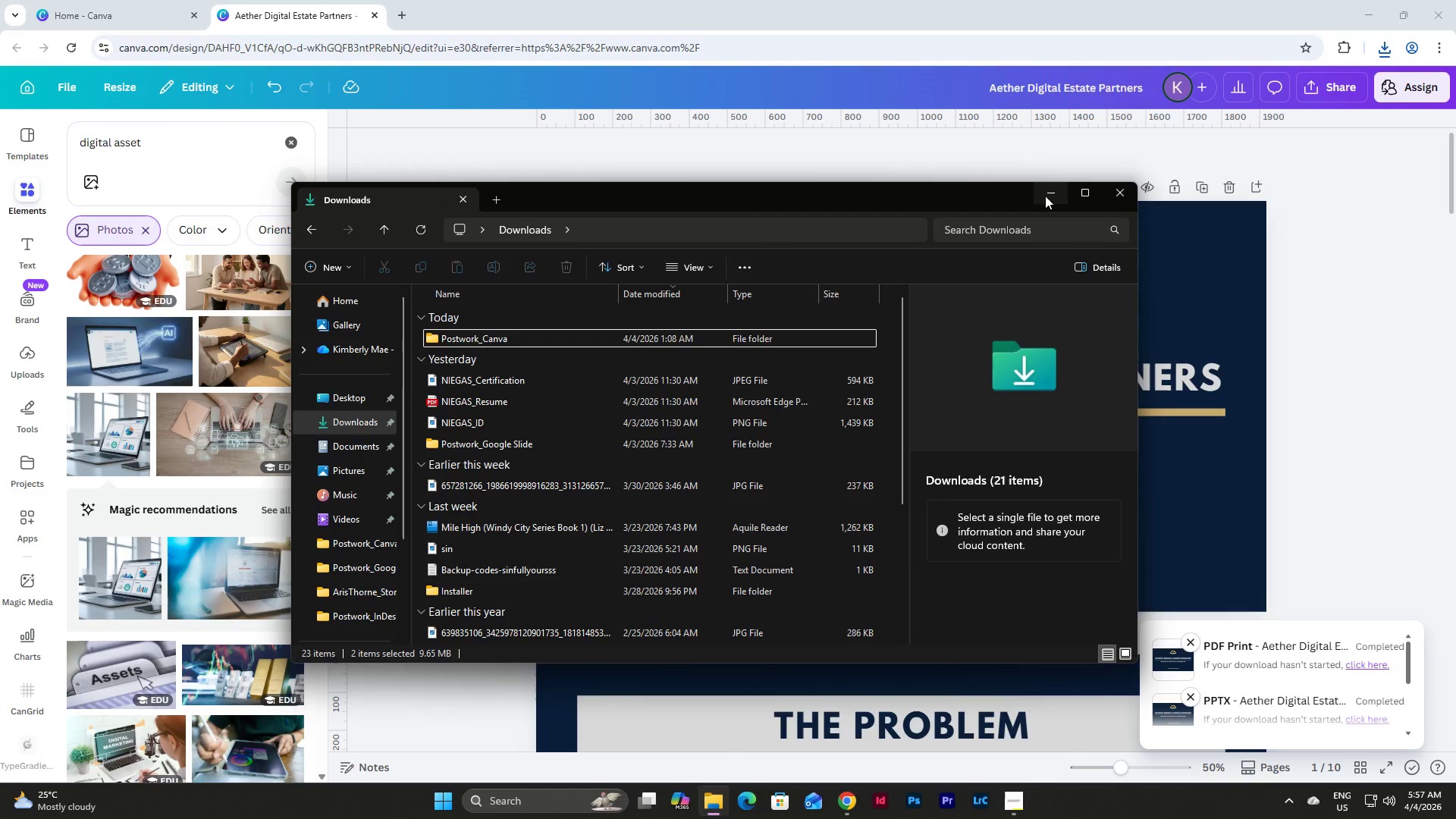 
left_click([1063, 189])
 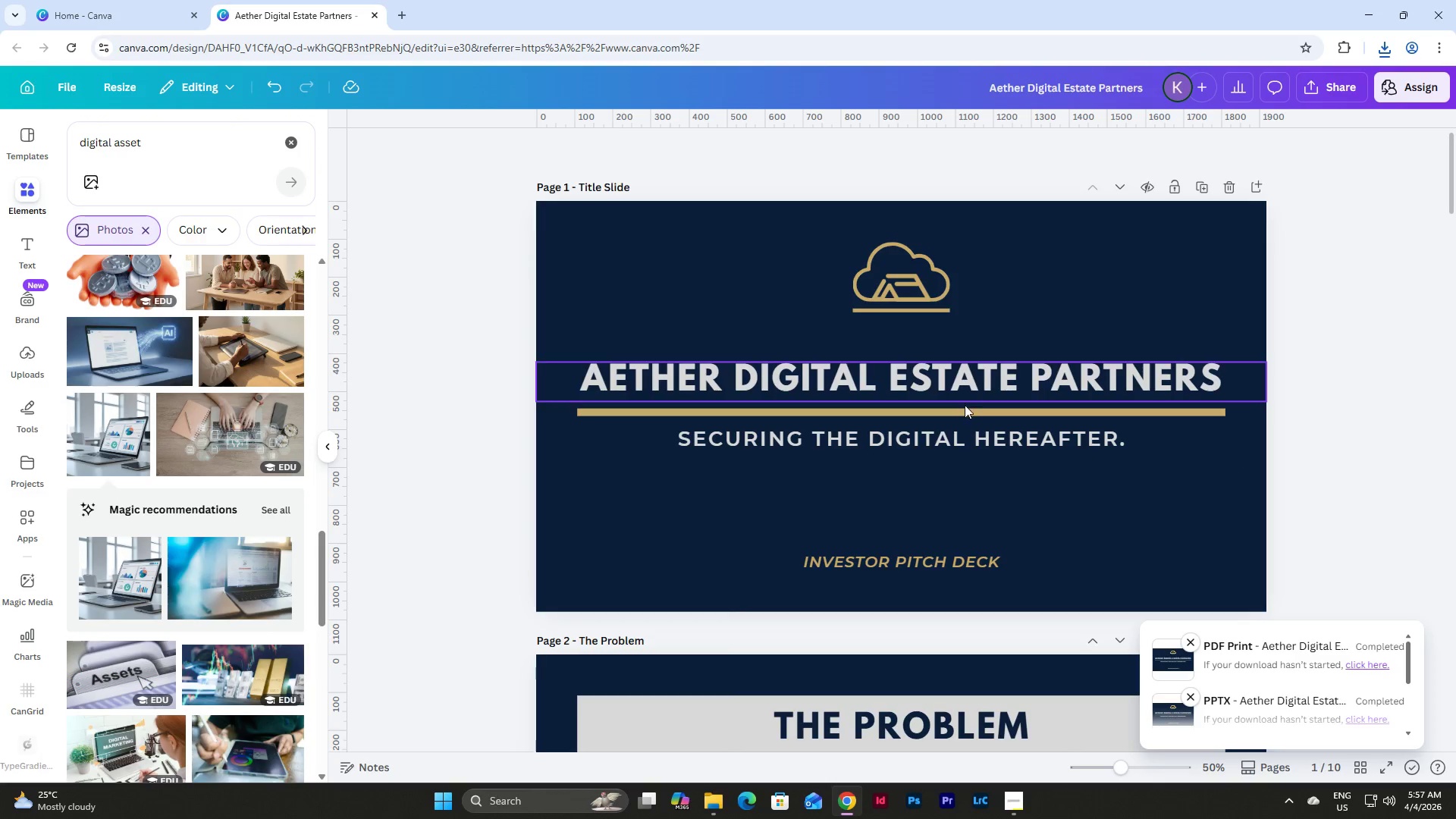 
left_click([962, 411])
 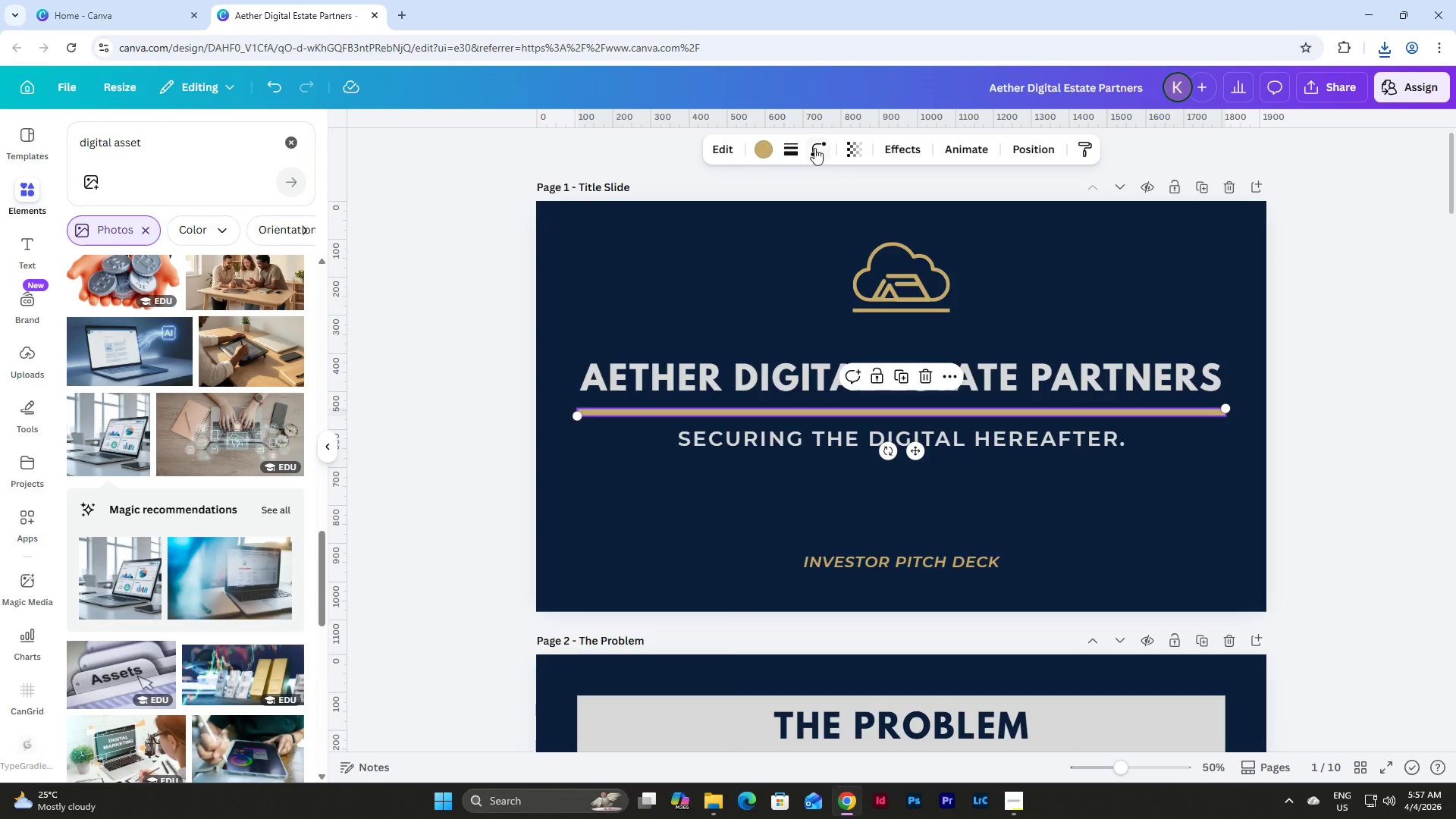 
left_click([792, 148])
 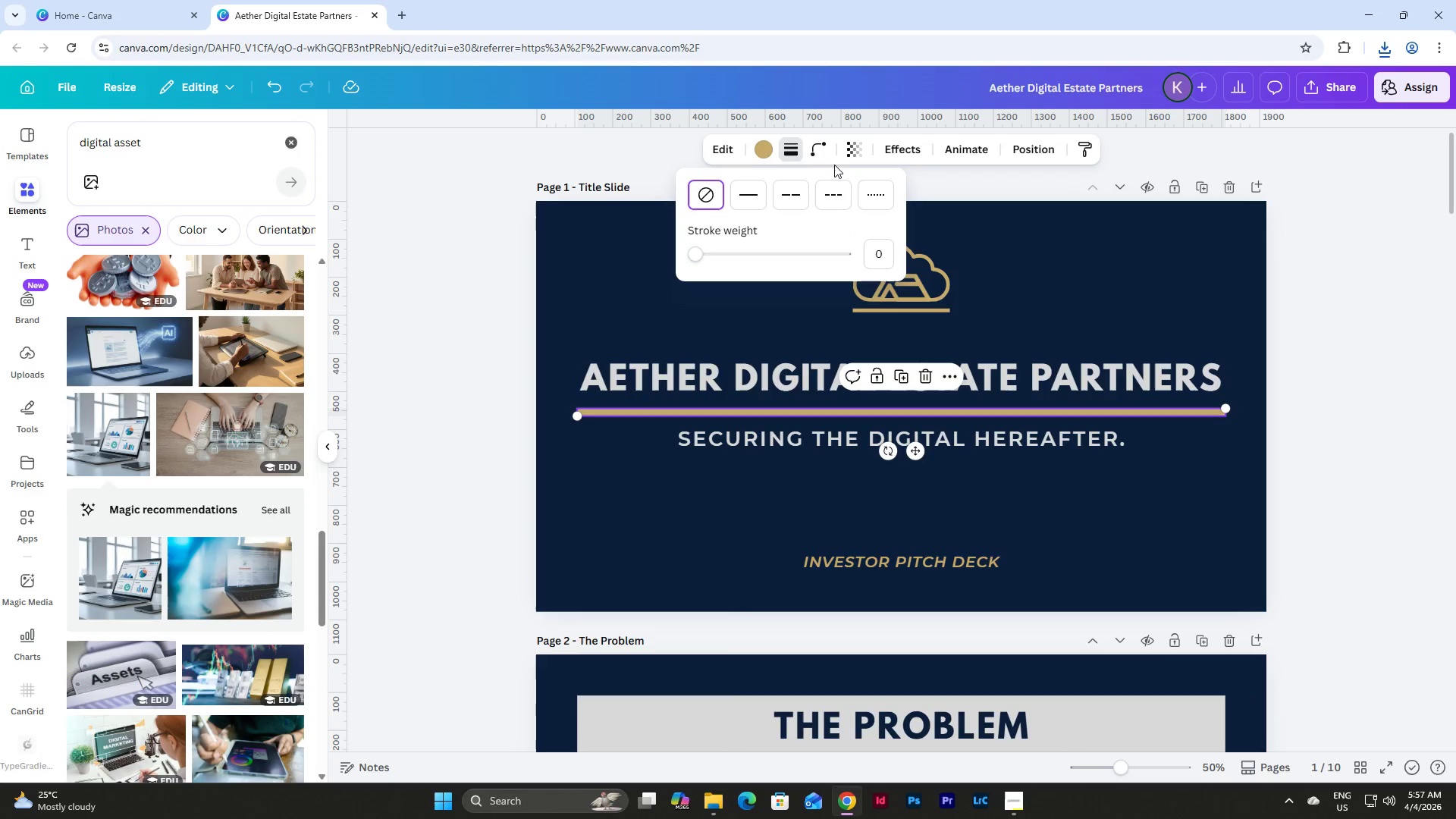 
left_click([793, 155])
 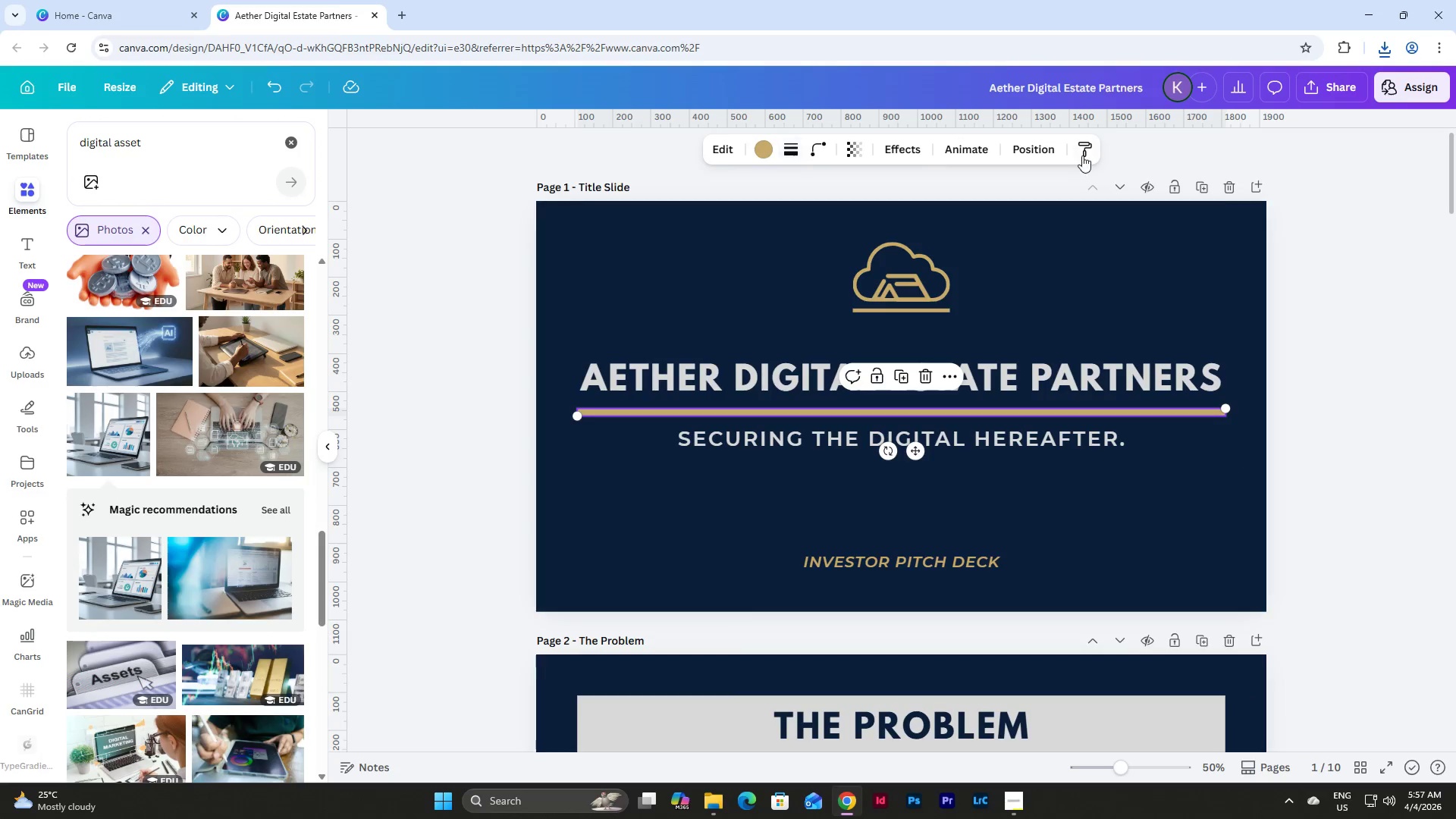 
left_click([1024, 149])
 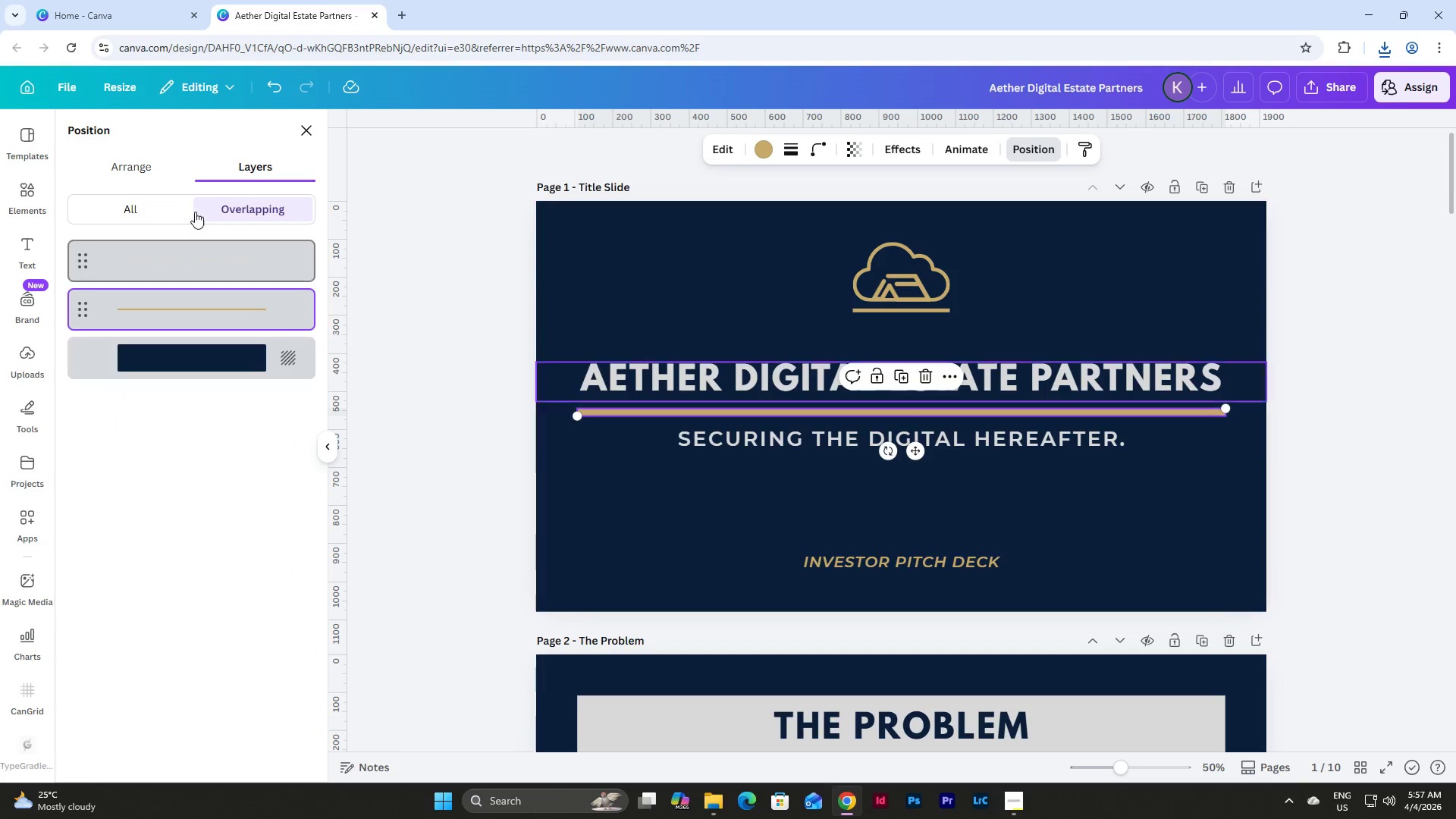 
left_click([124, 160])
 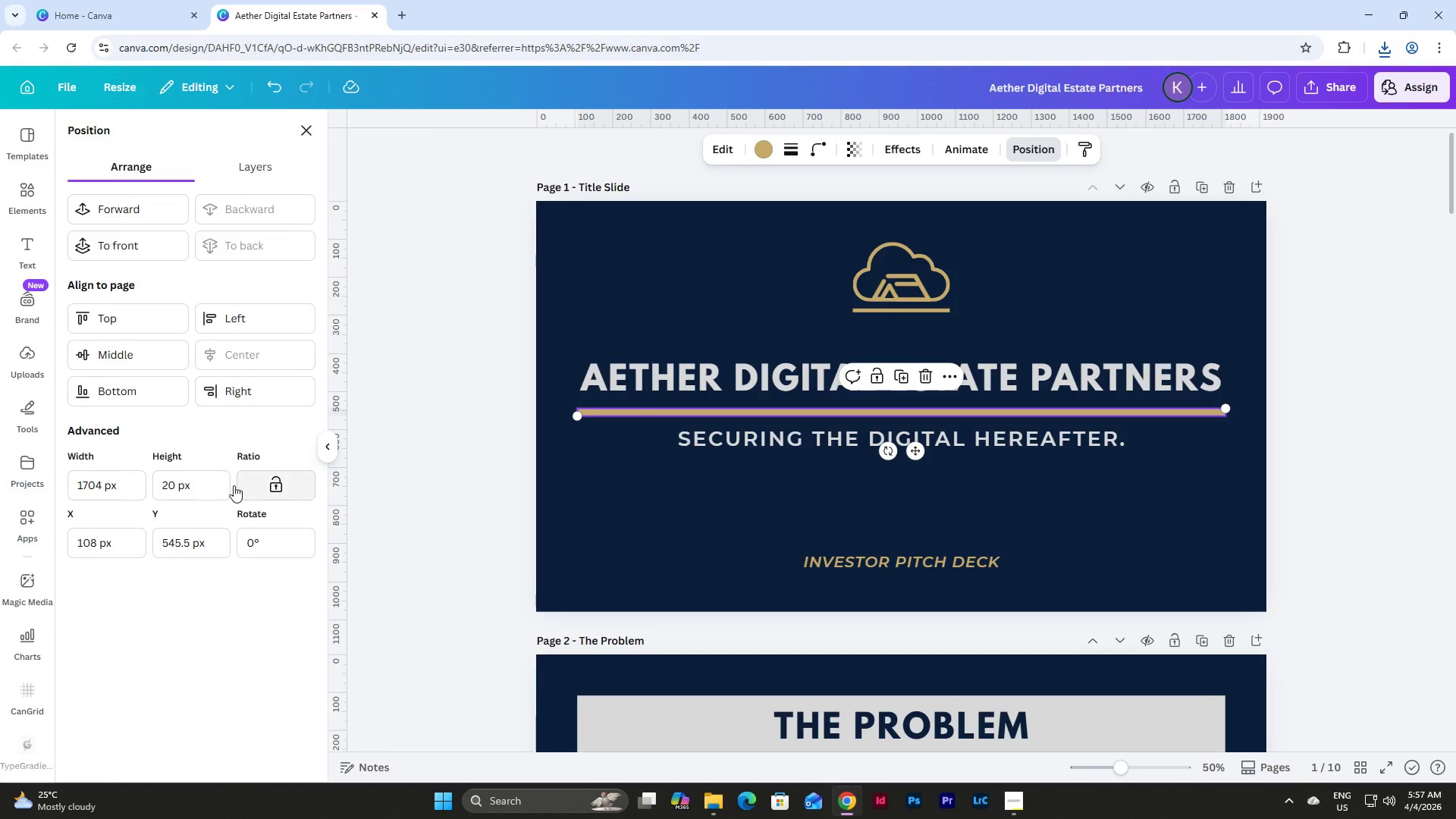 
left_click_drag(start_coordinate=[198, 488], to_coordinate=[130, 487])
 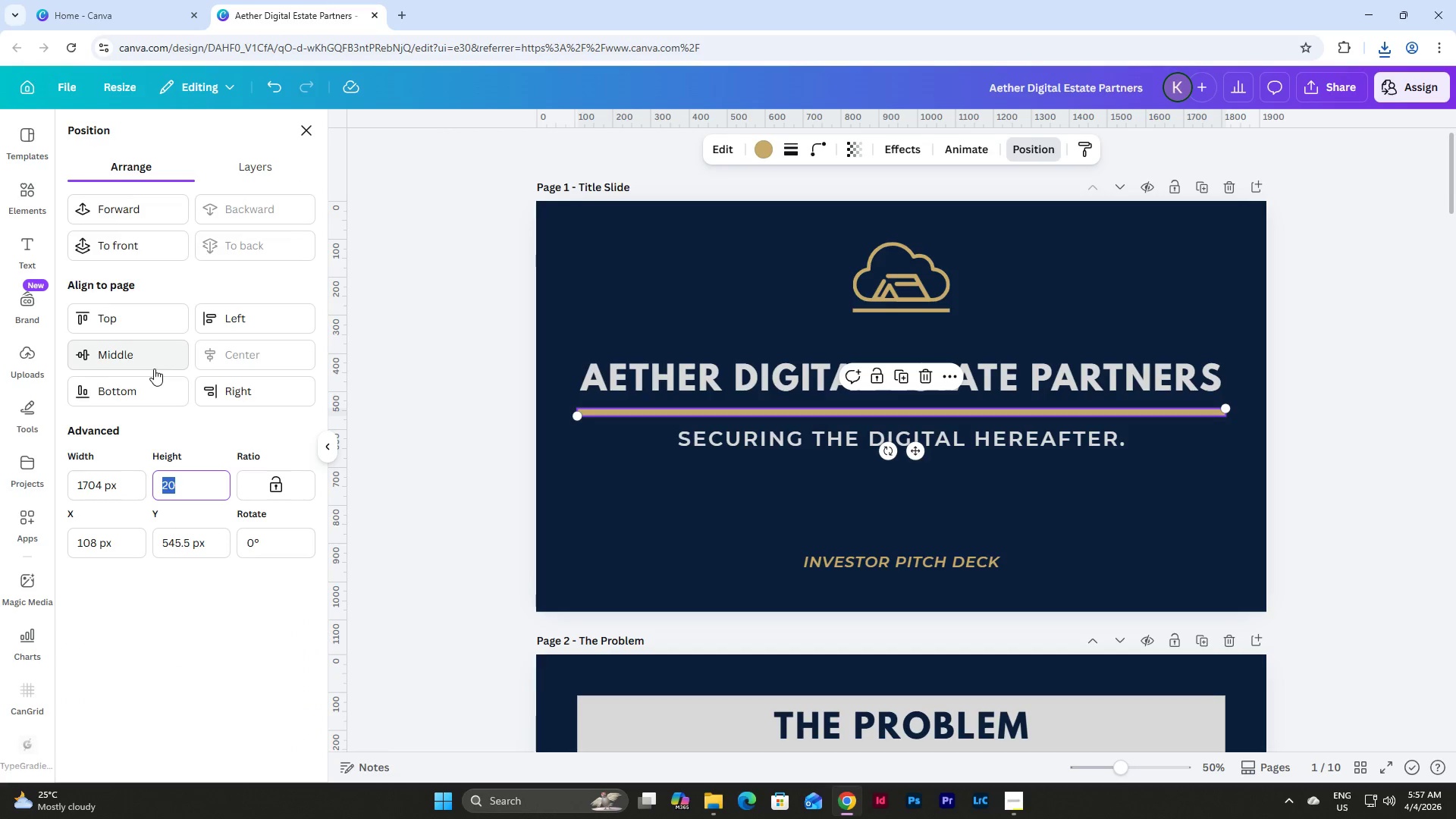 
key(Numpad1)
 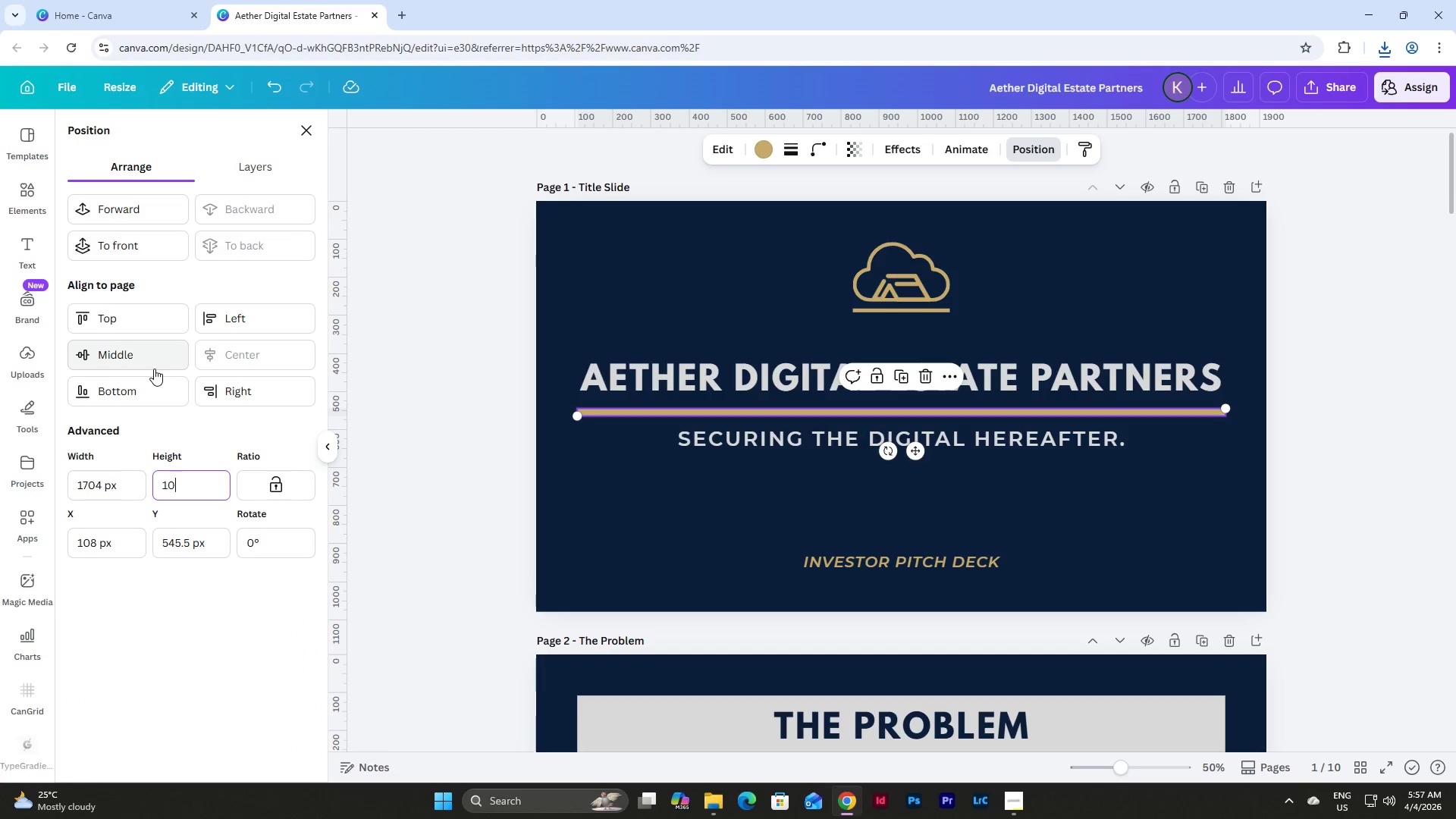 
key(Numpad0)
 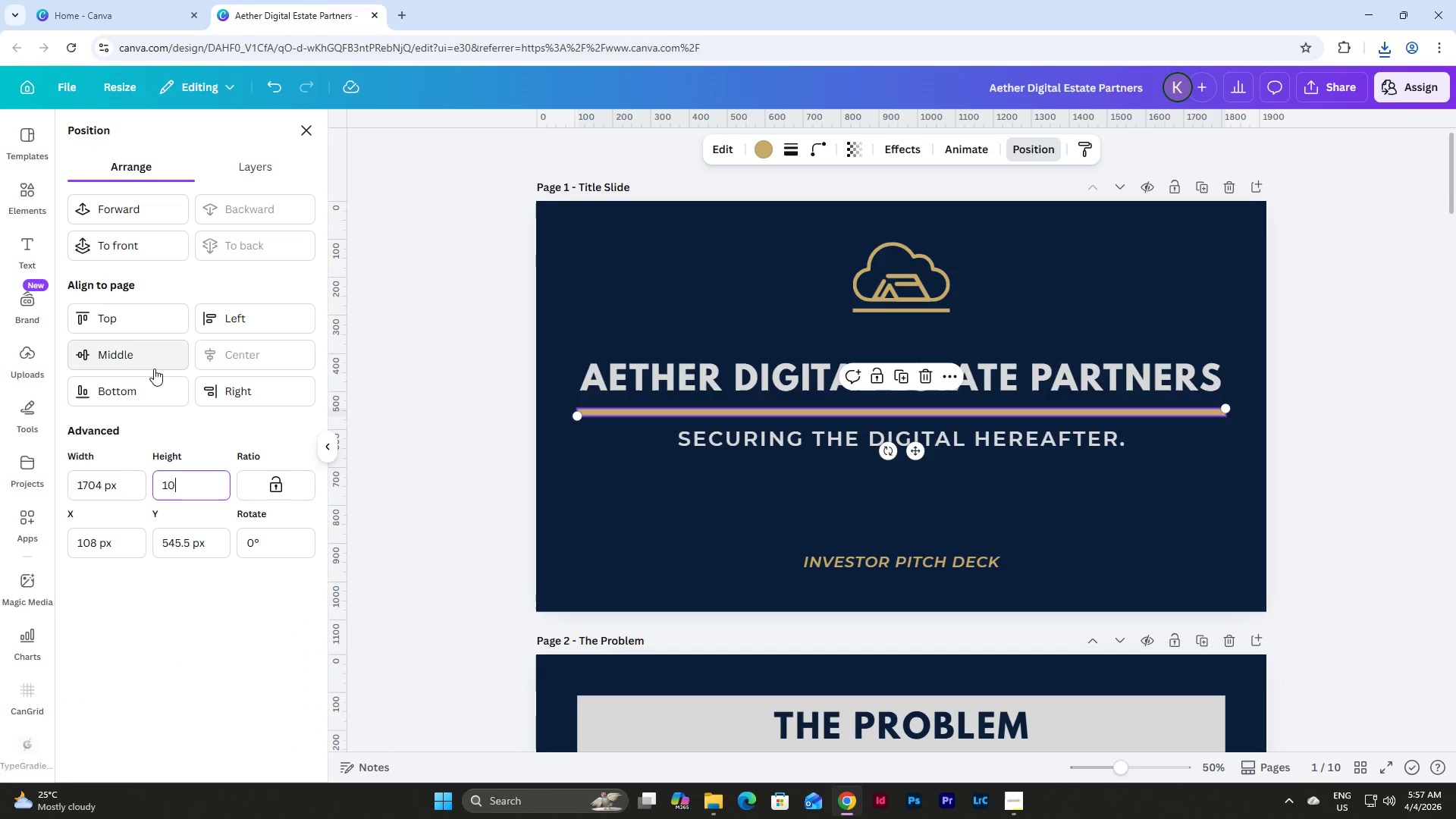 
key(NumpadEnter)
 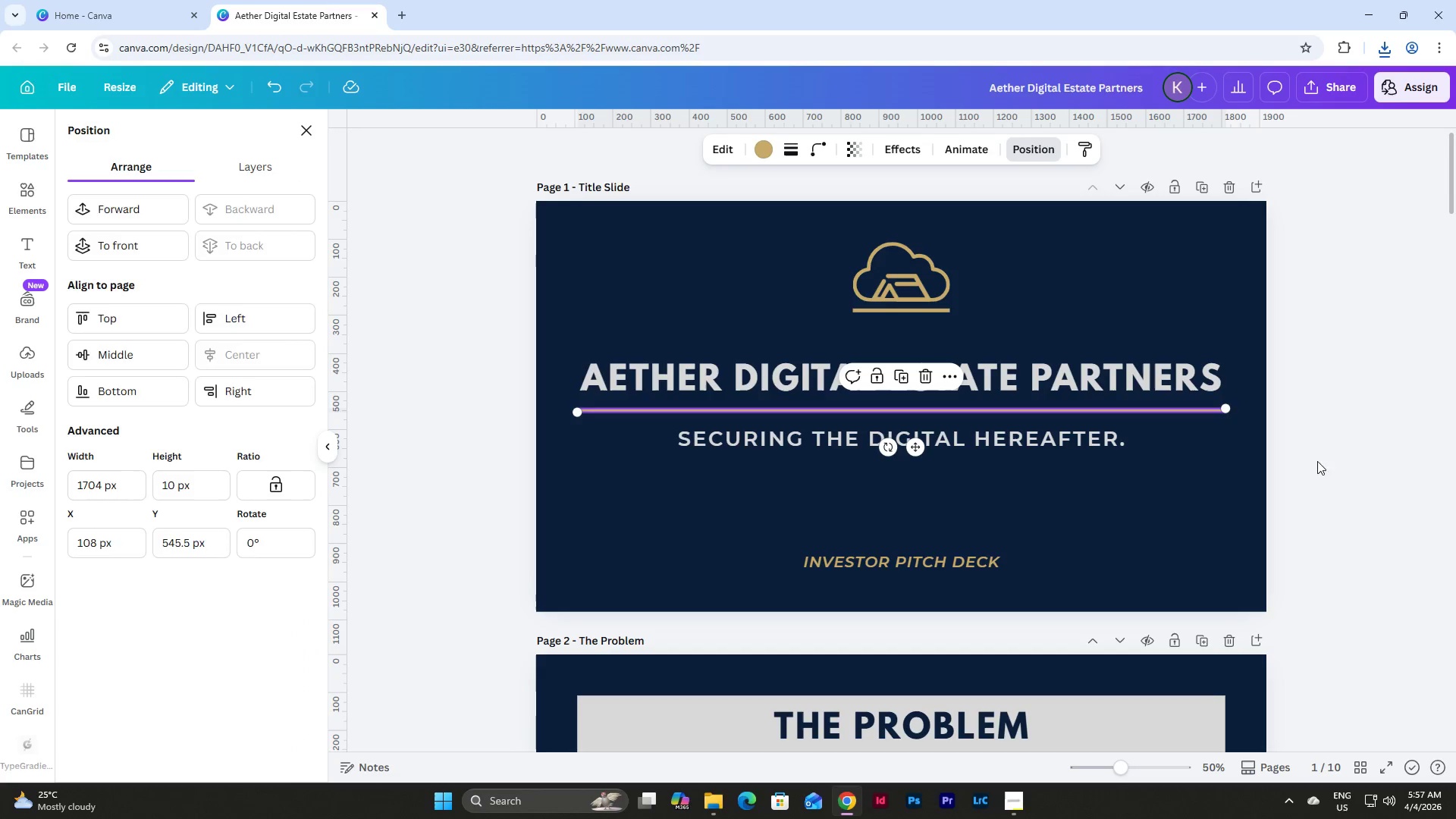 
double_click([1332, 450])
 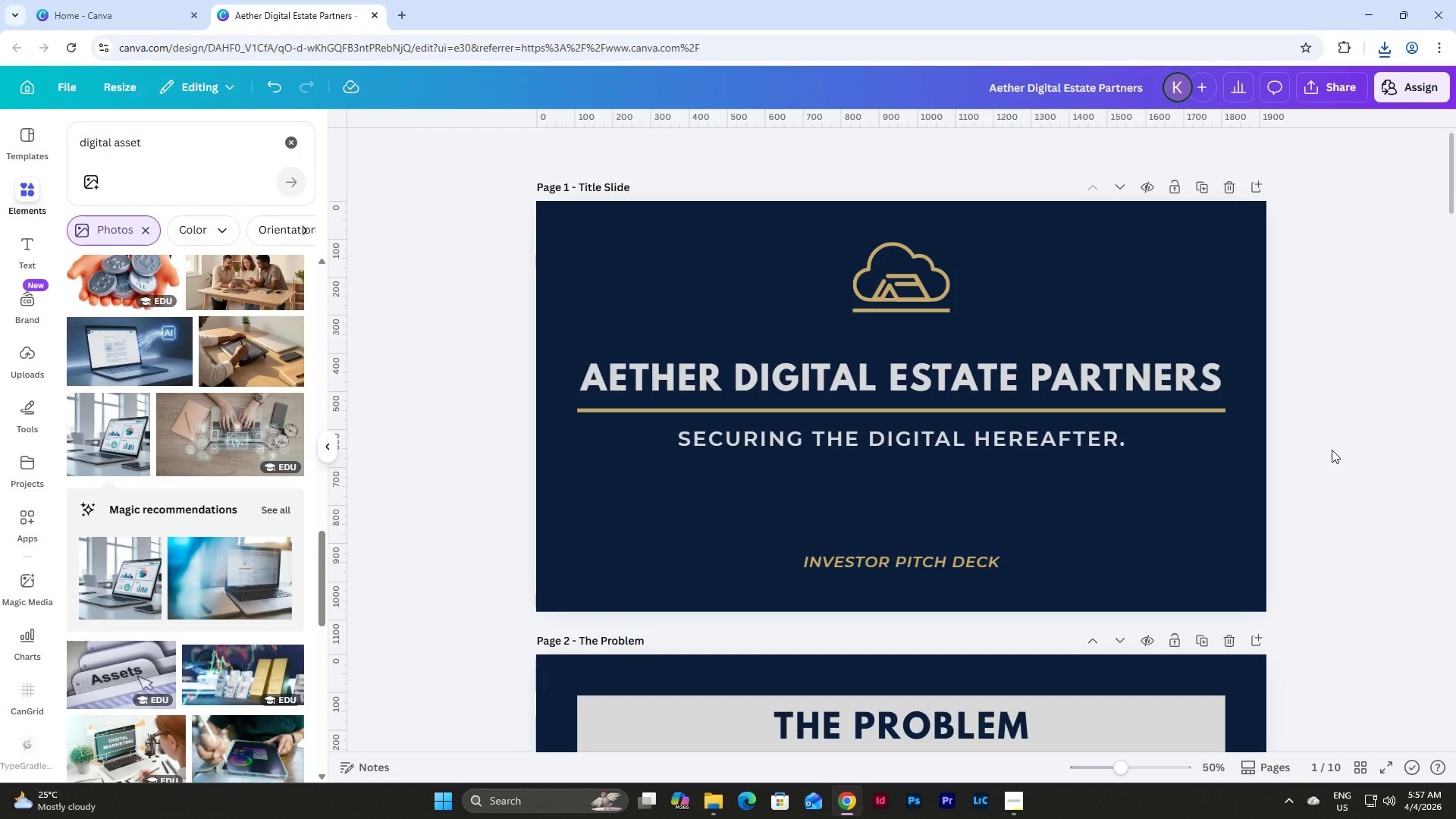 
scroll: coordinate [1332, 450], scroll_direction: up, amount: 4.0
 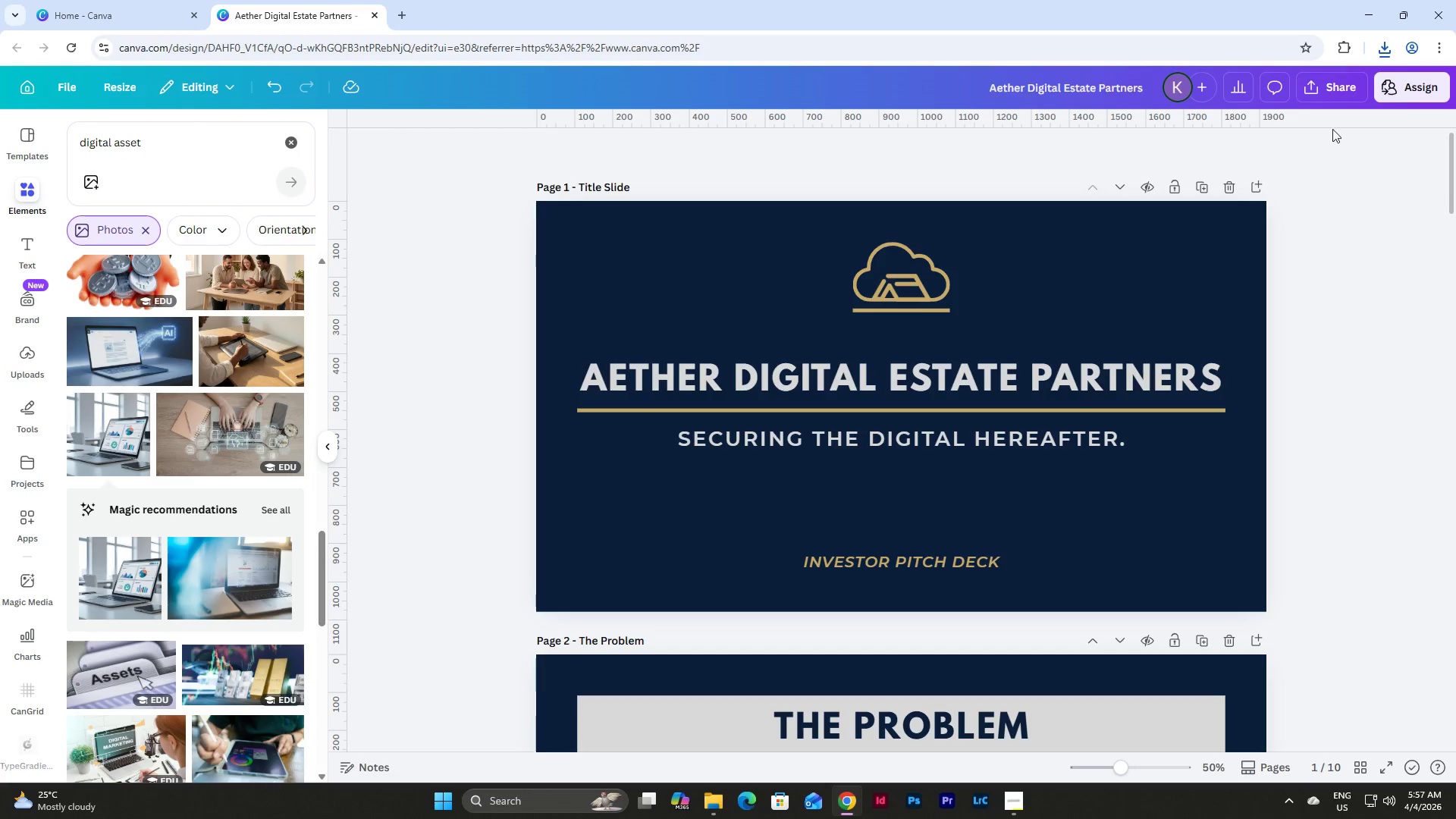 
left_click([1339, 89])
 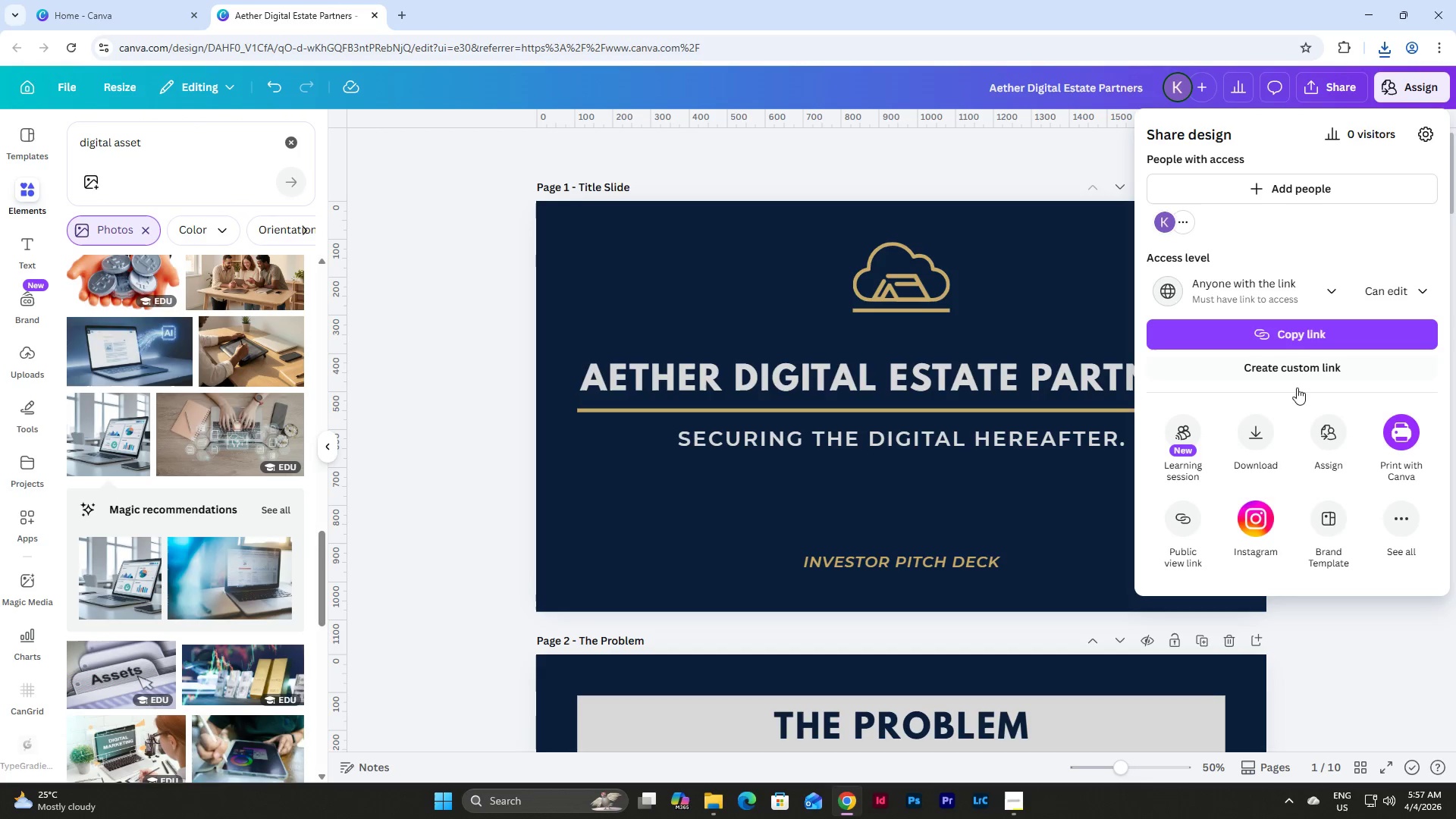 
left_click([1263, 427])
 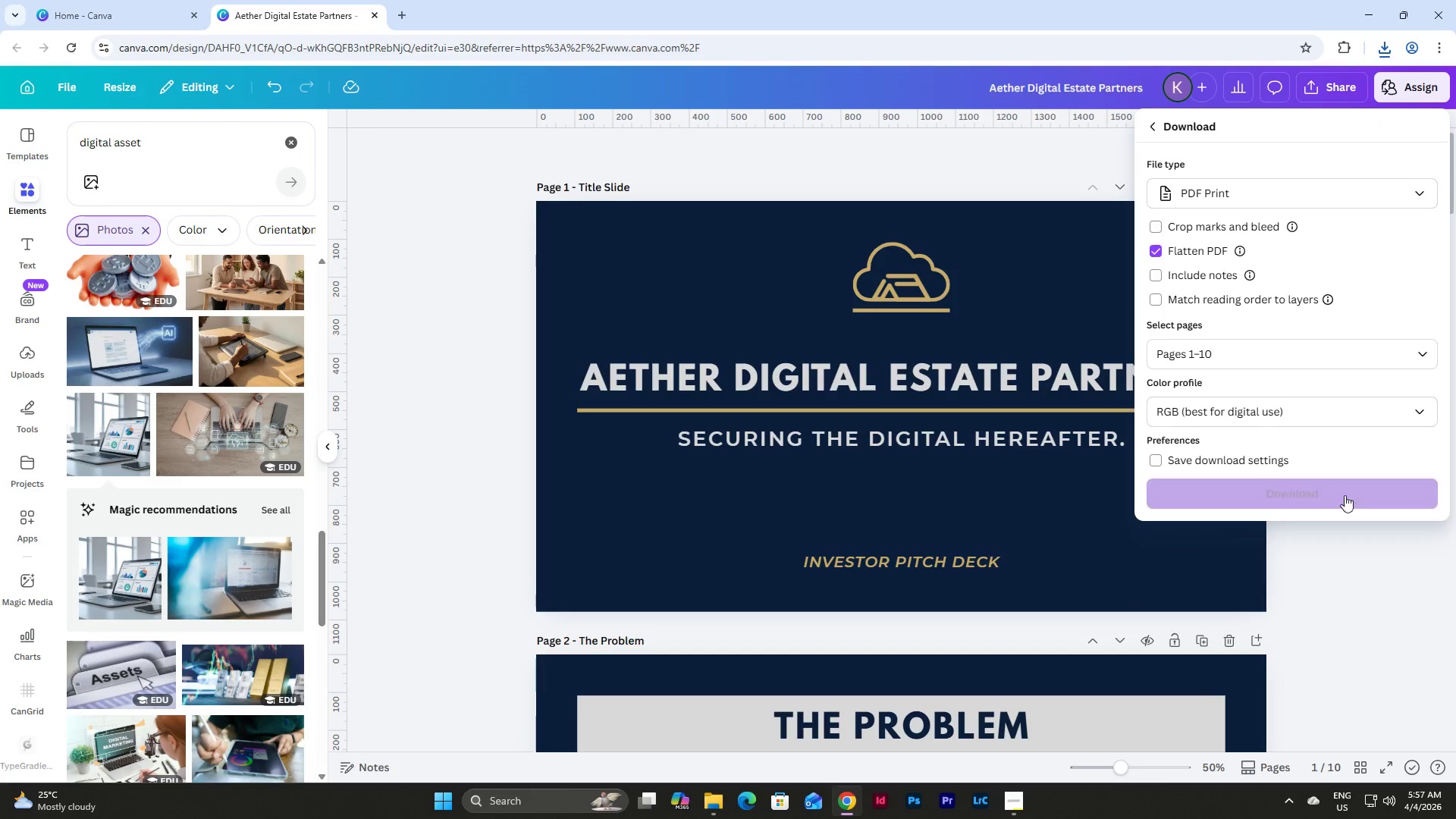 
left_click([1338, 491])
 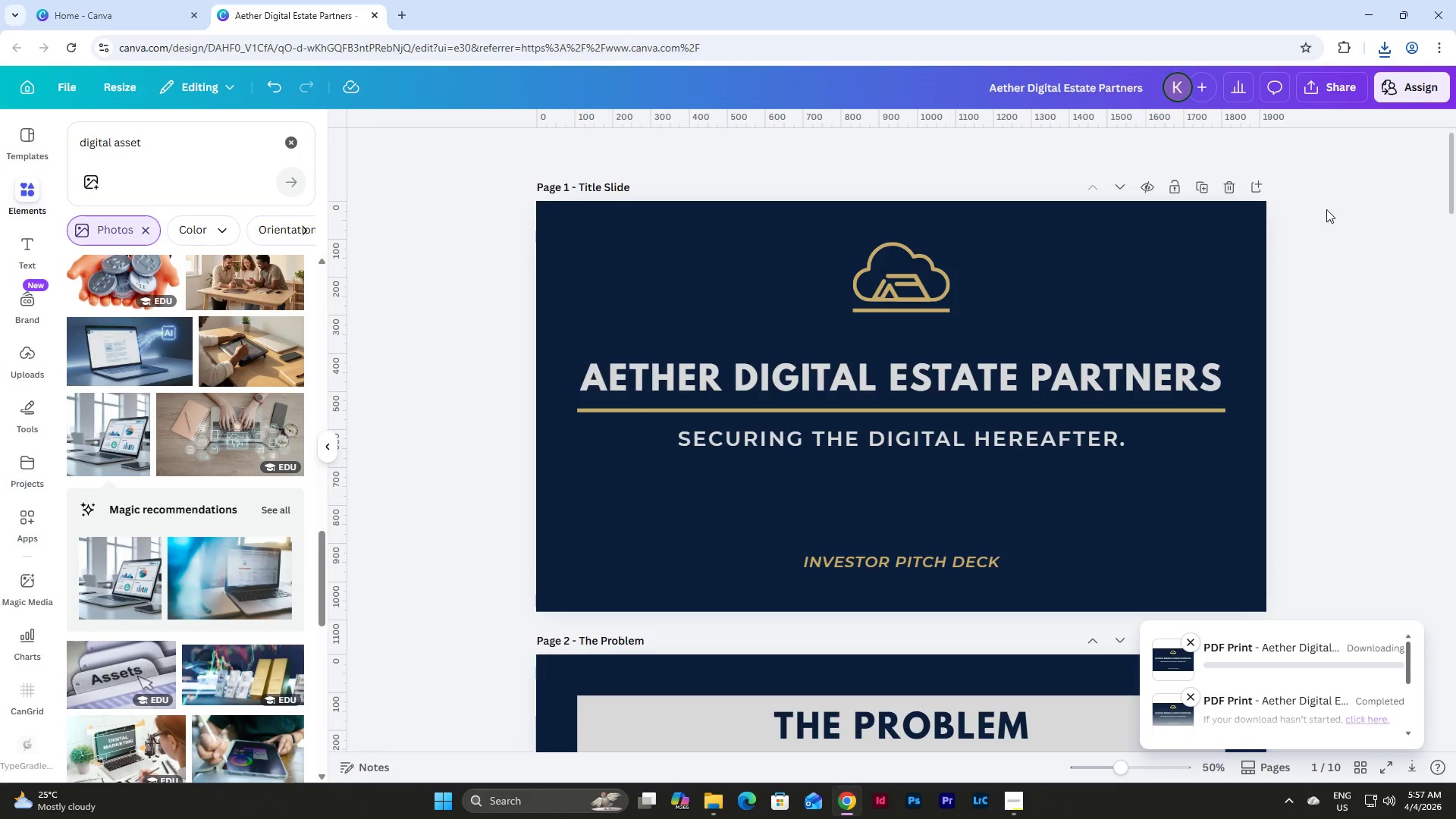 
left_click([1329, 94])
 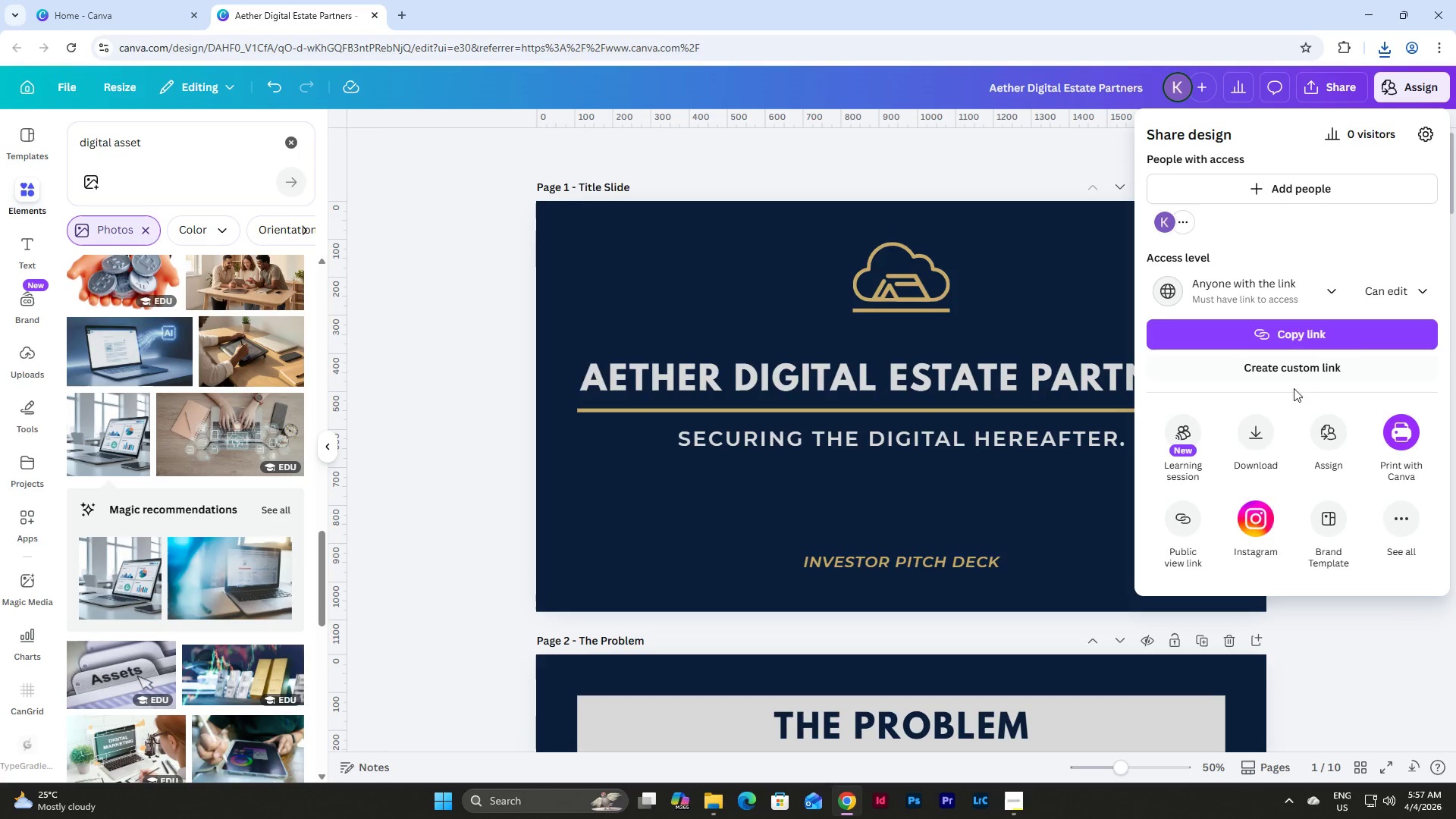 
left_click([1249, 444])
 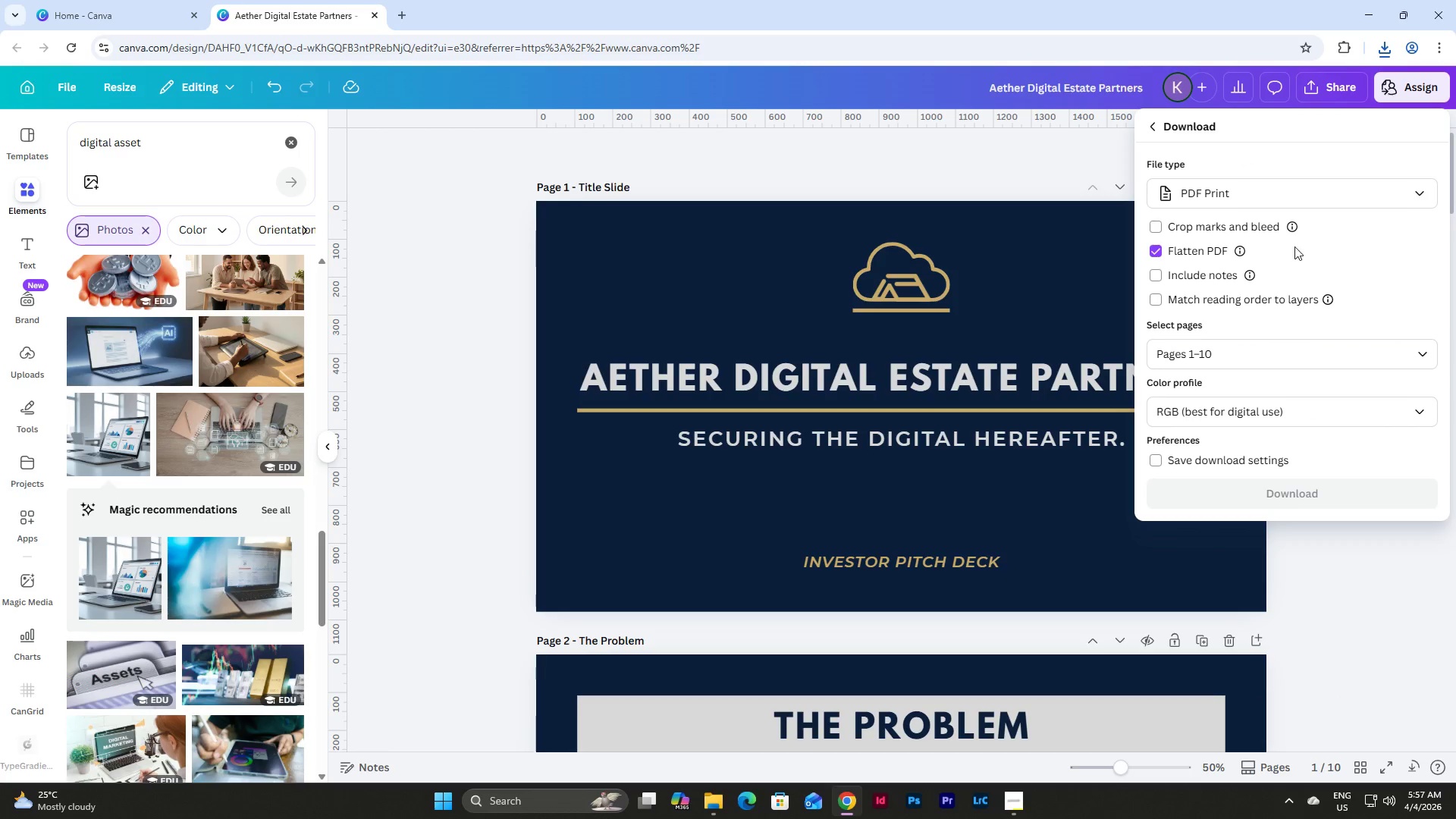 
left_click([1336, 202])
 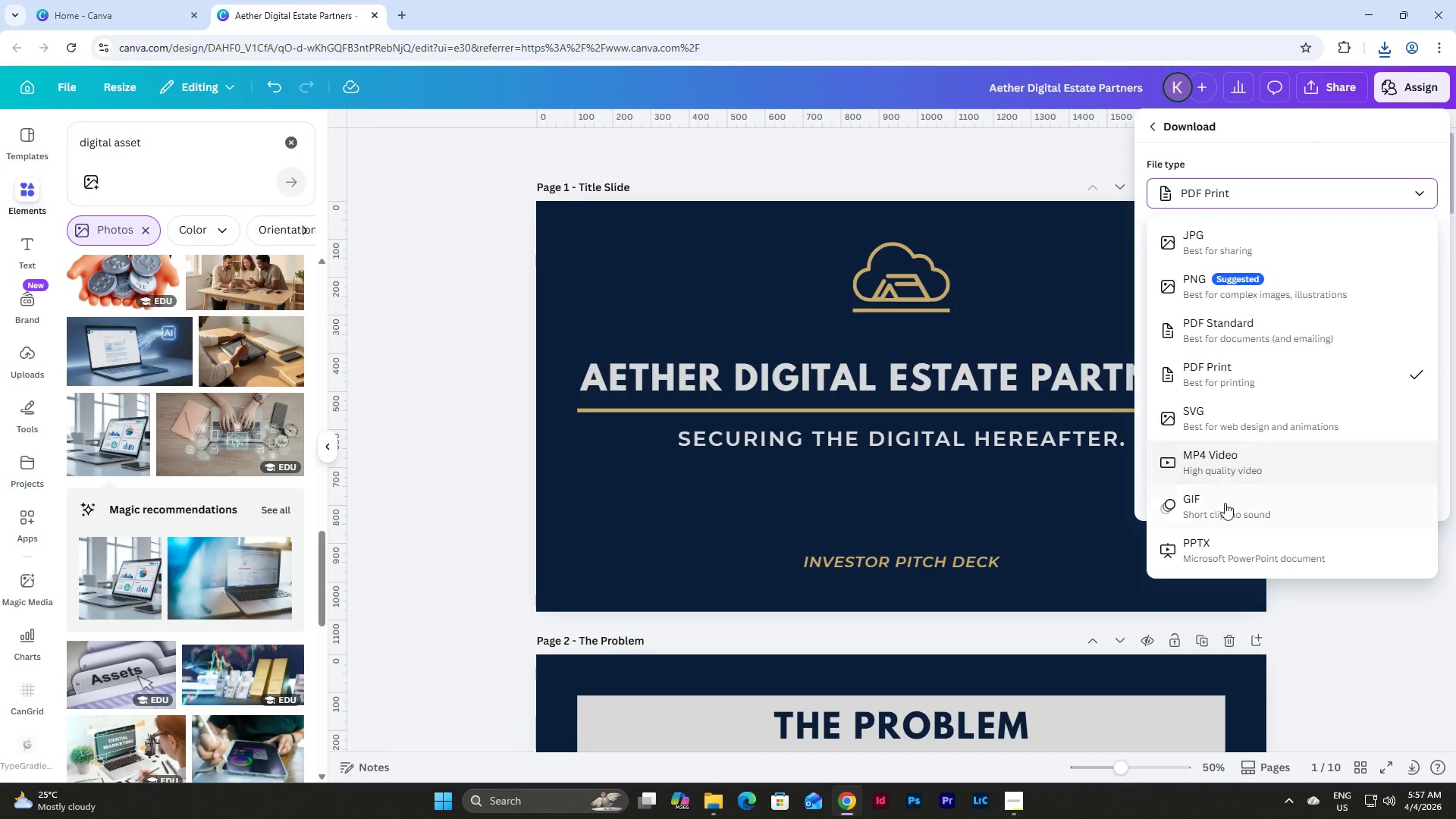 
left_click([1235, 545])
 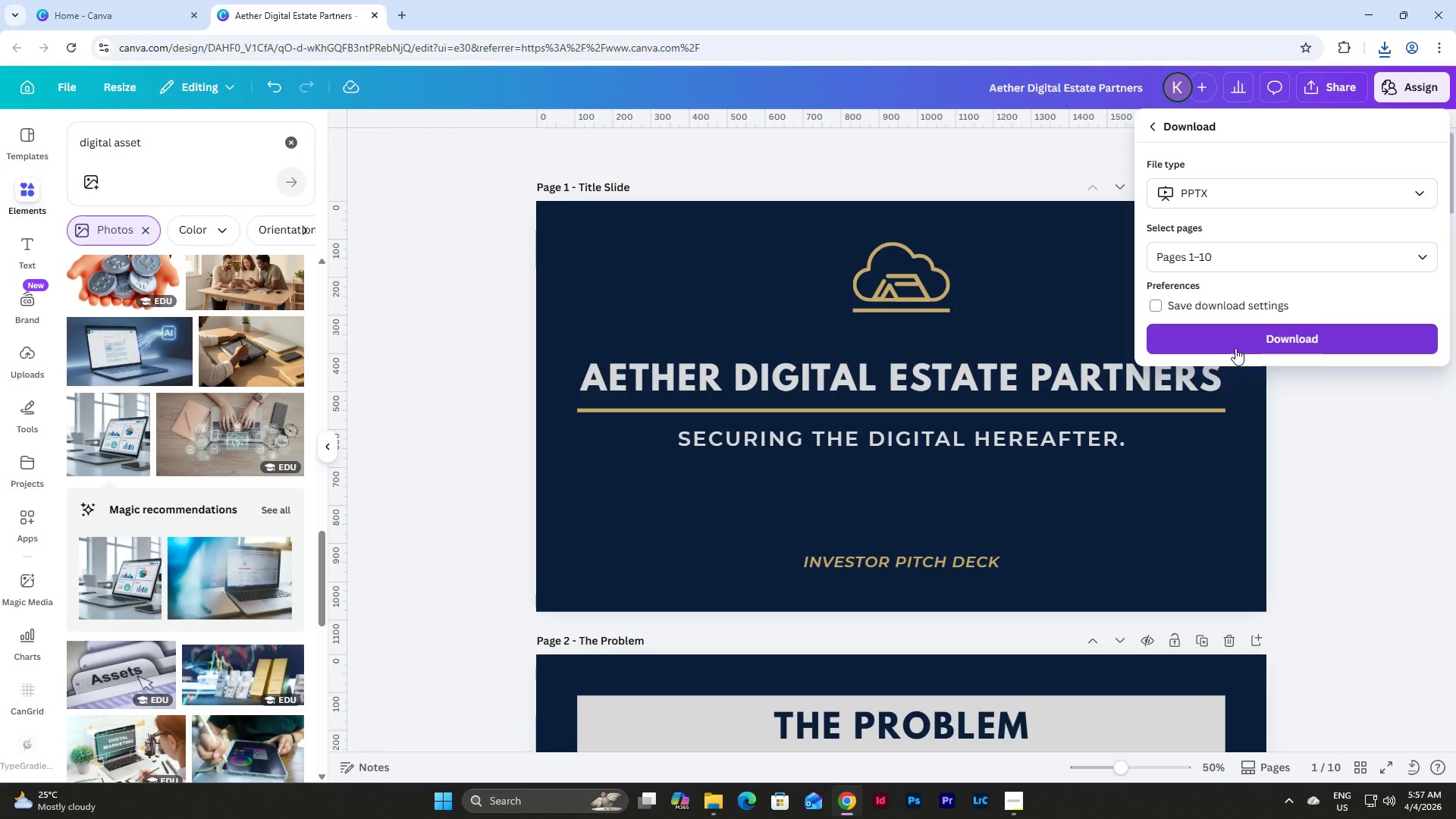 
left_click([1242, 341])
 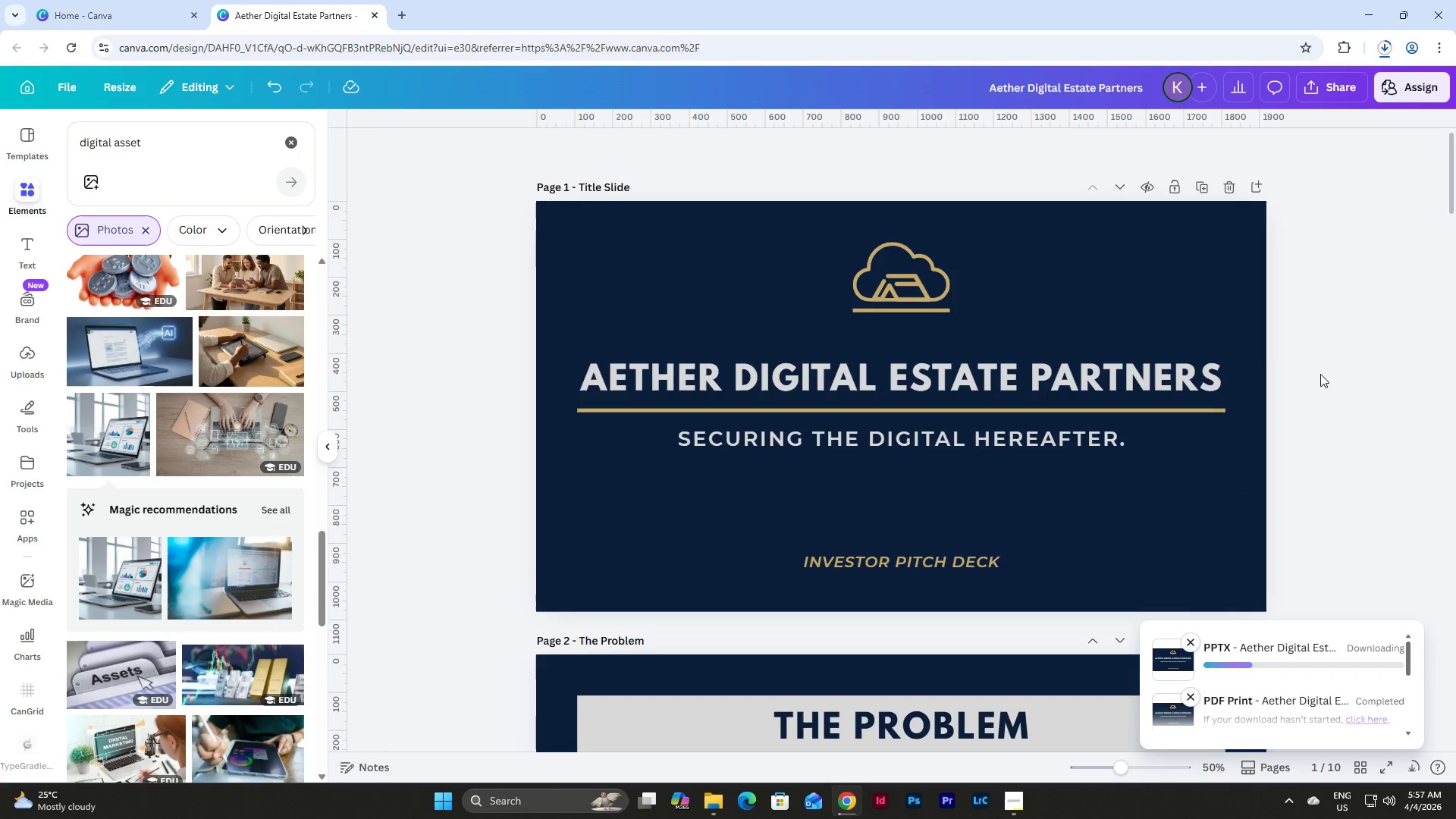 
wait(8.02)
 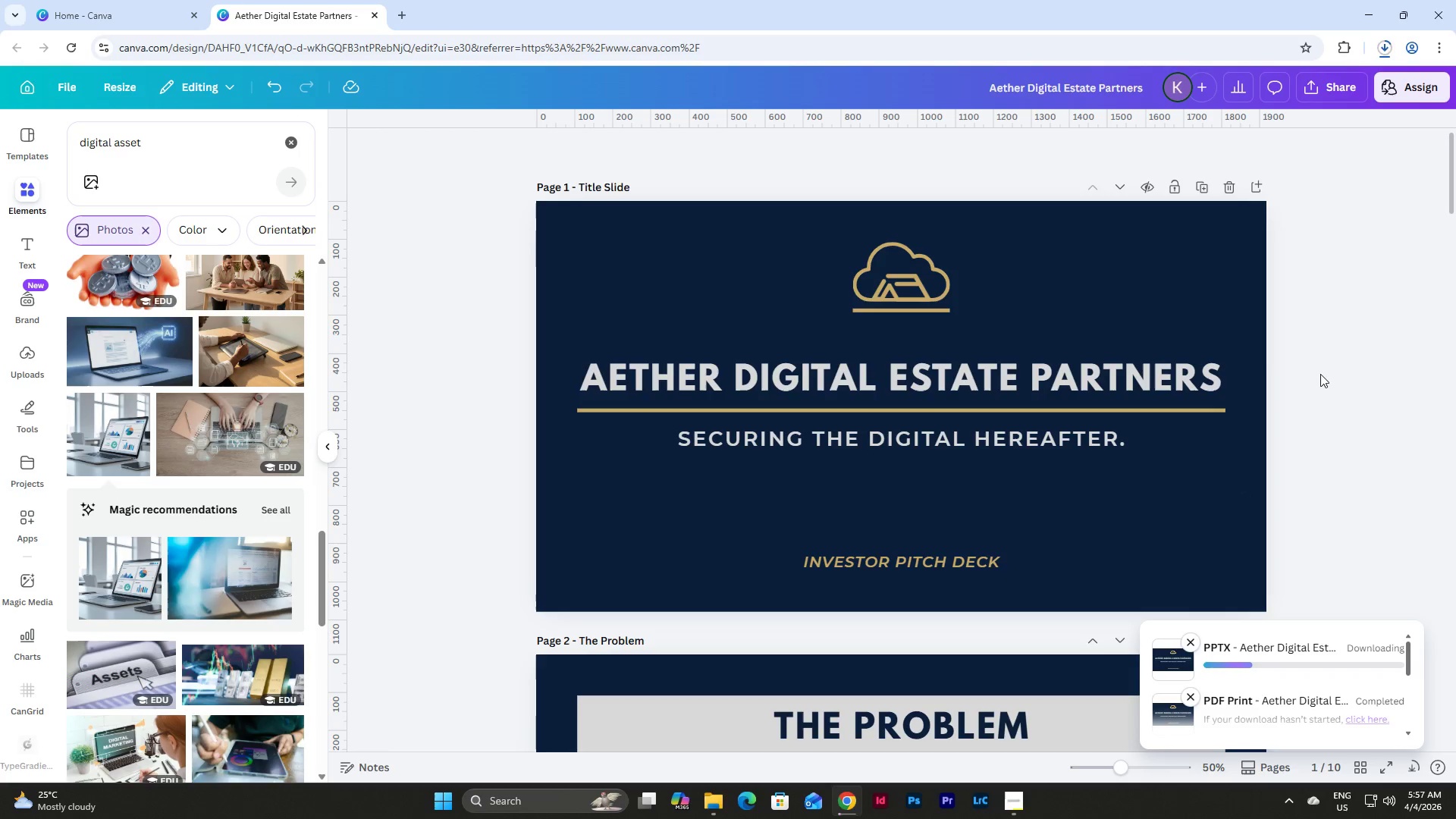 
left_click([720, 795])
 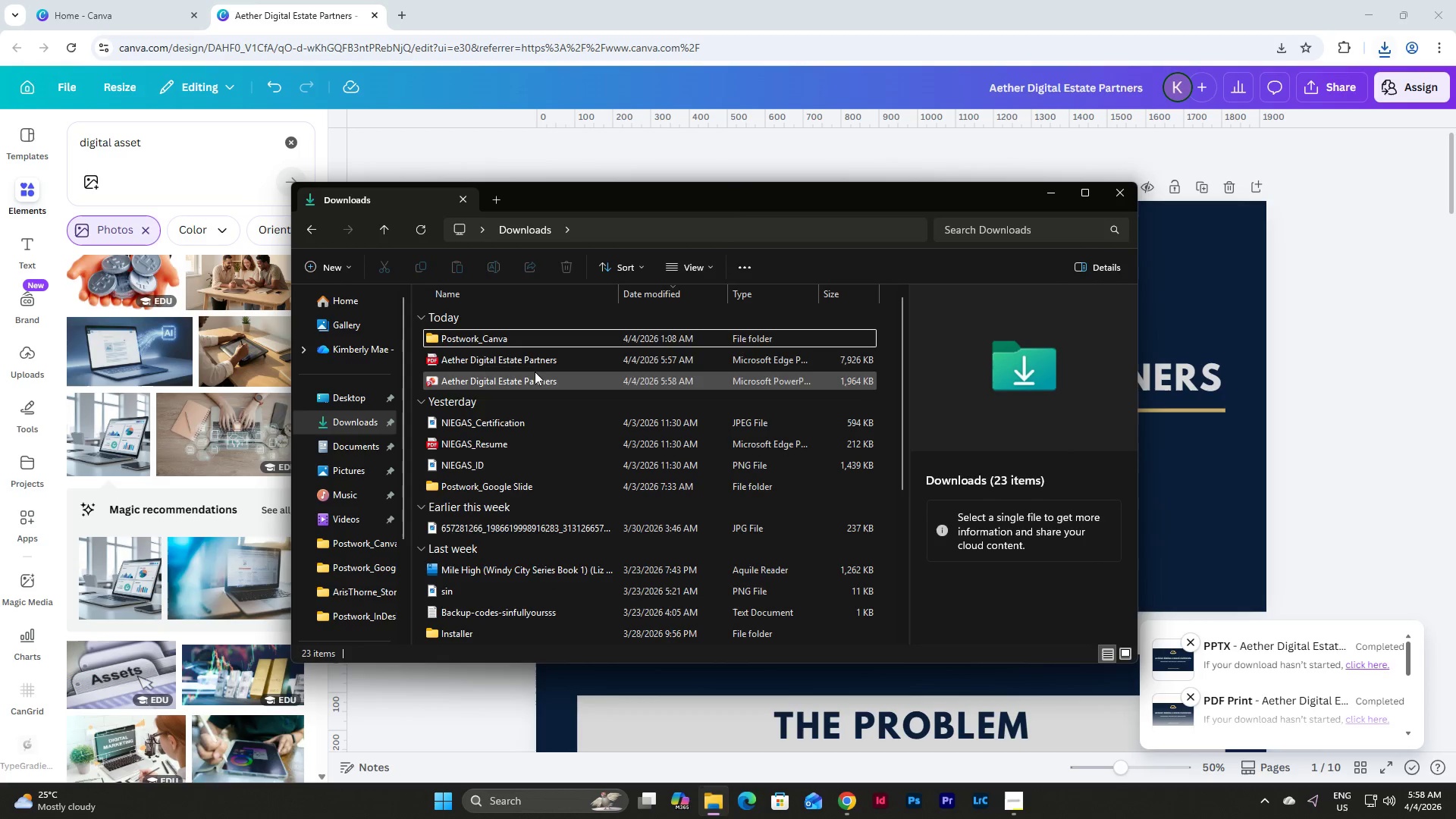 
left_click([532, 366])
 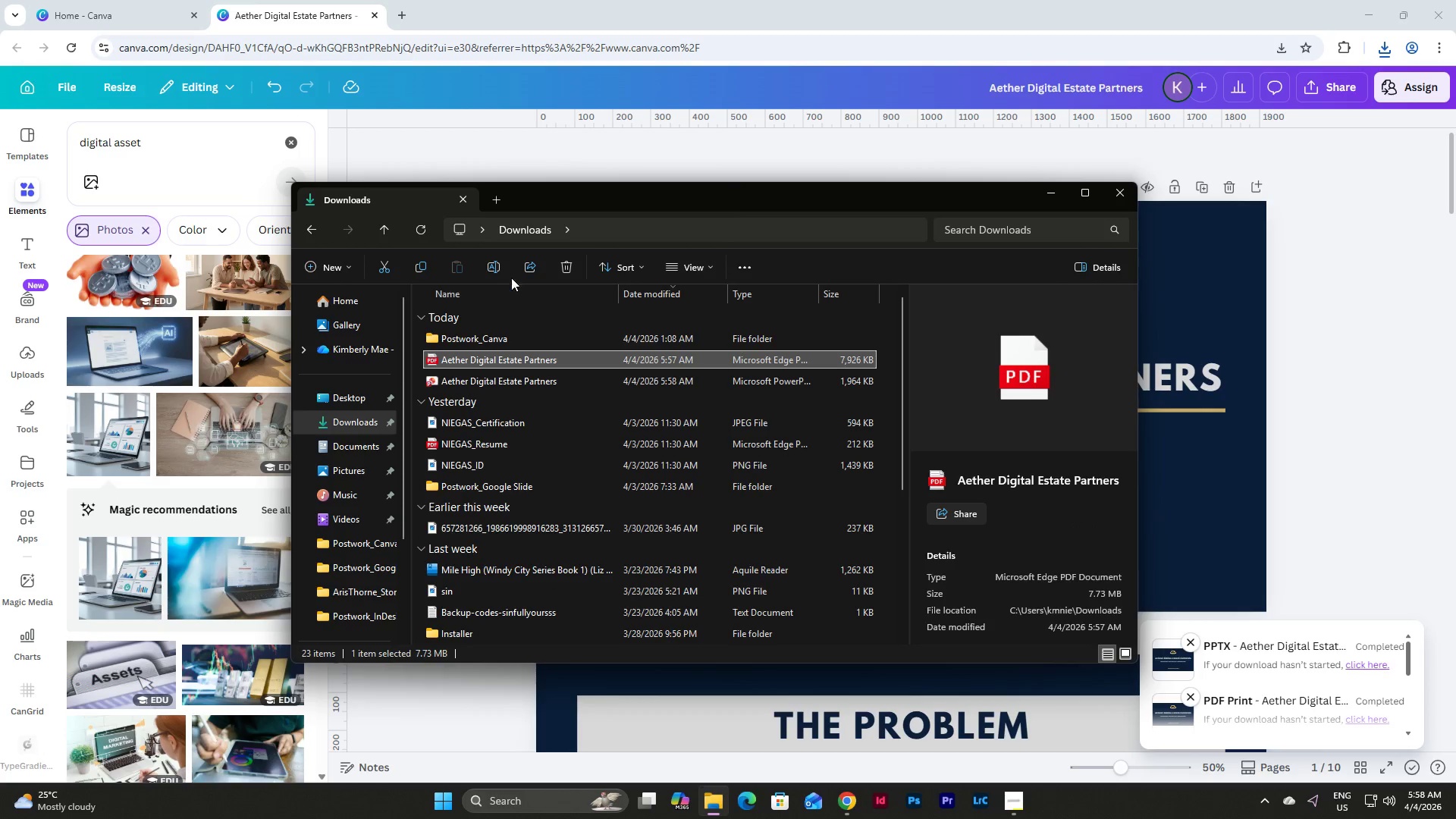 
left_click([497, 265])
 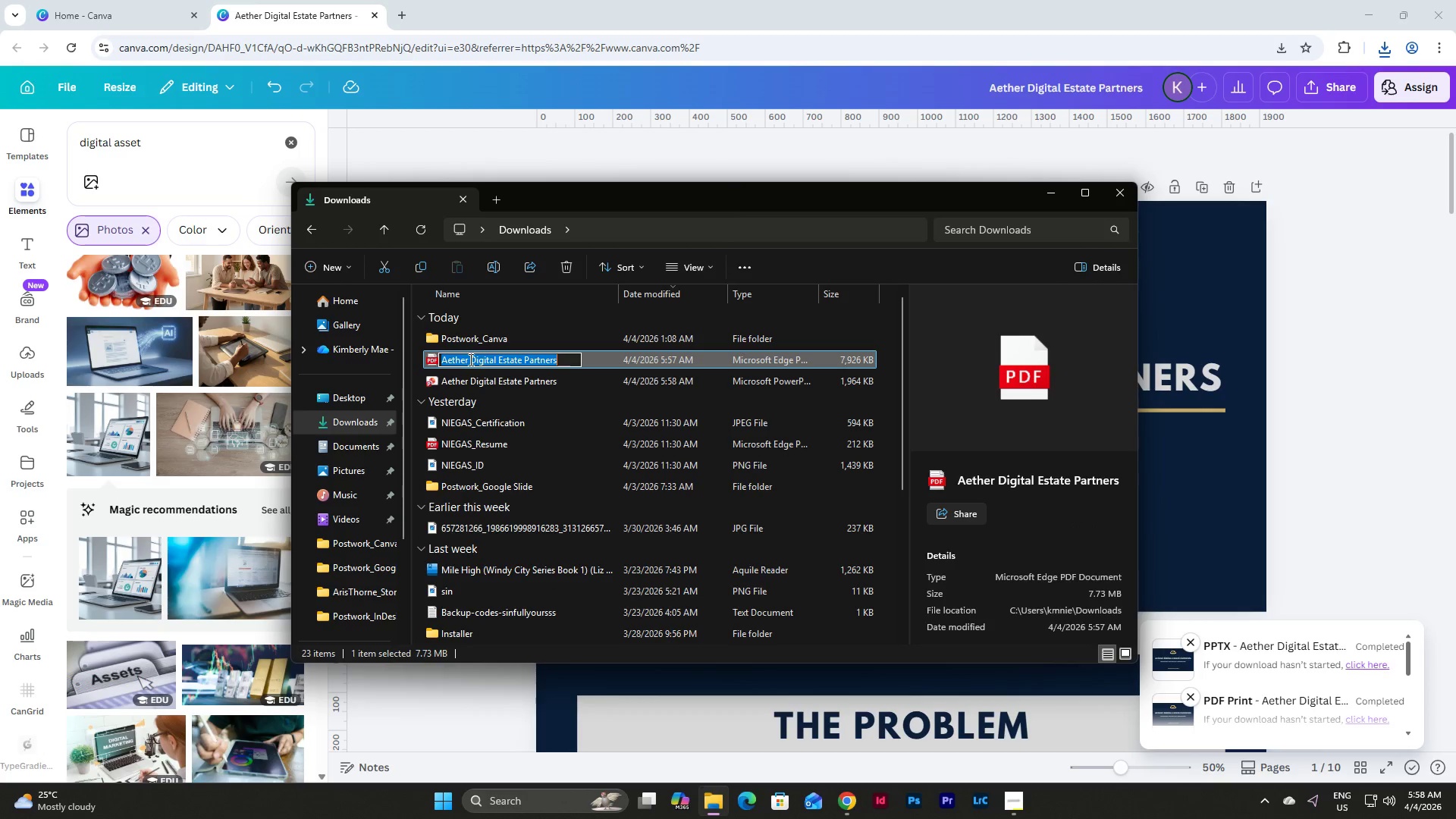 
left_click([469, 359])
 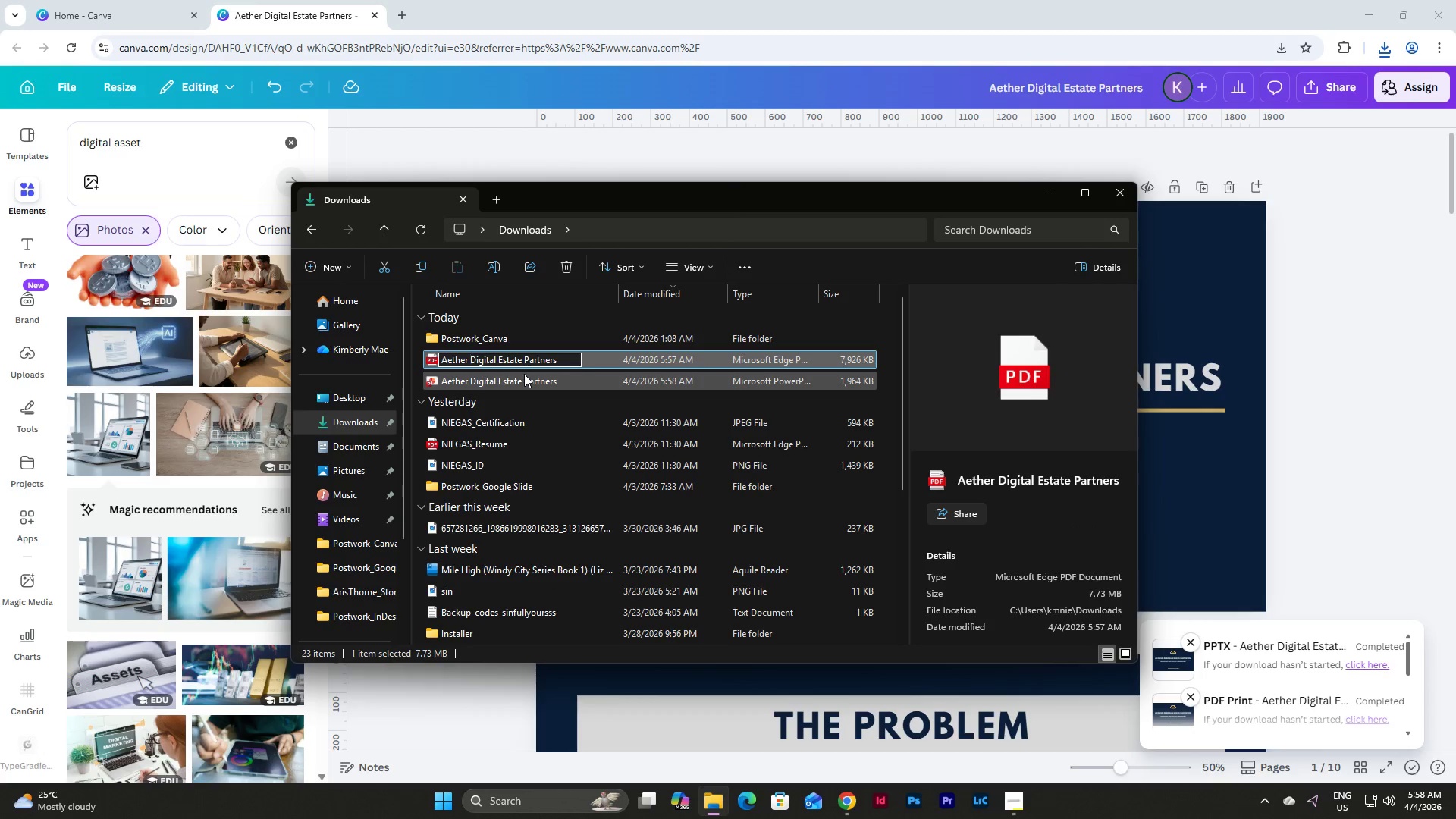 
key(Backspace)
 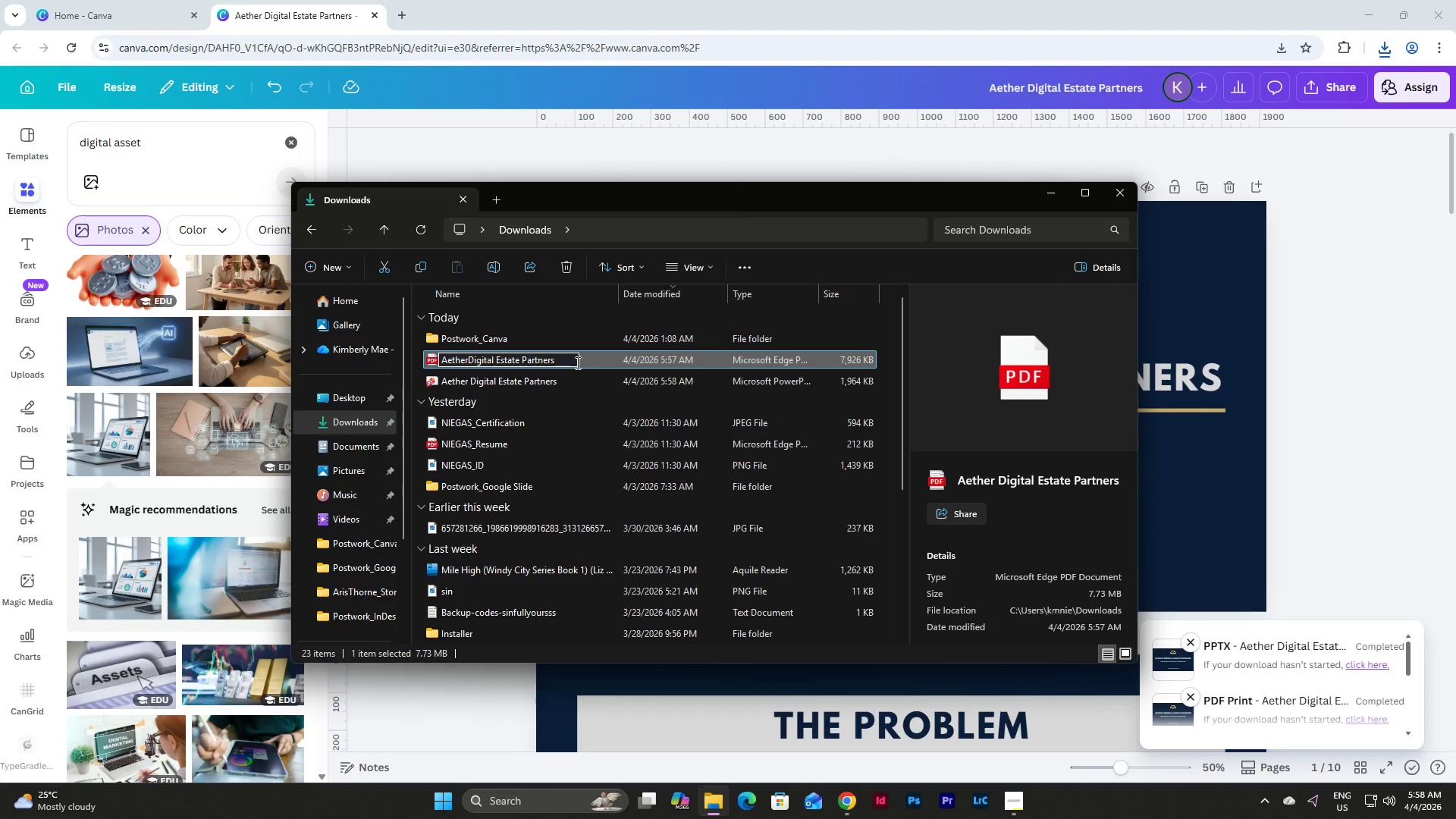 
left_click_drag(start_coordinate=[572, 360], to_coordinate=[494, 361])
 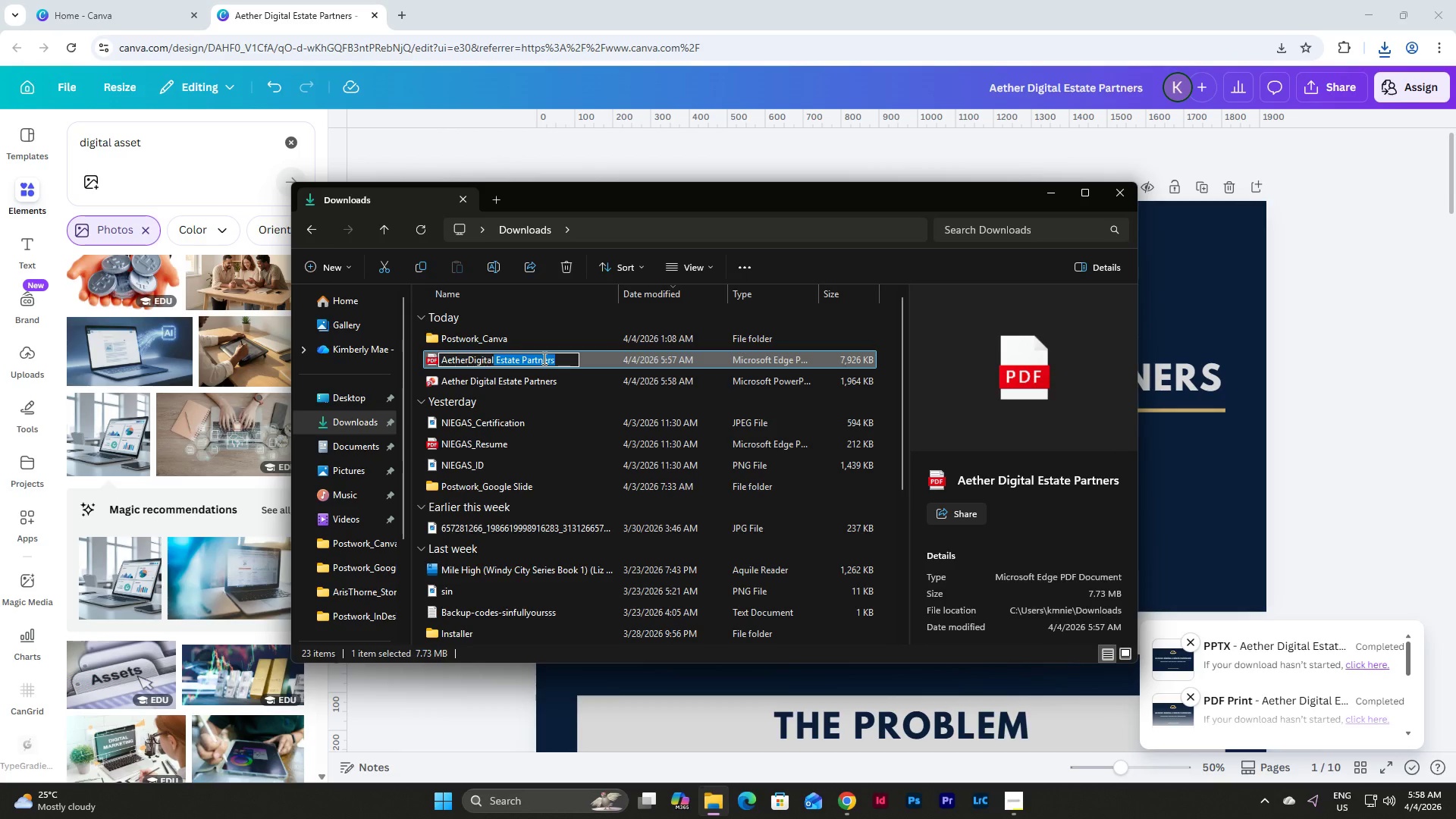 
key(Backspace)
type(_PitchDeck_Final)
 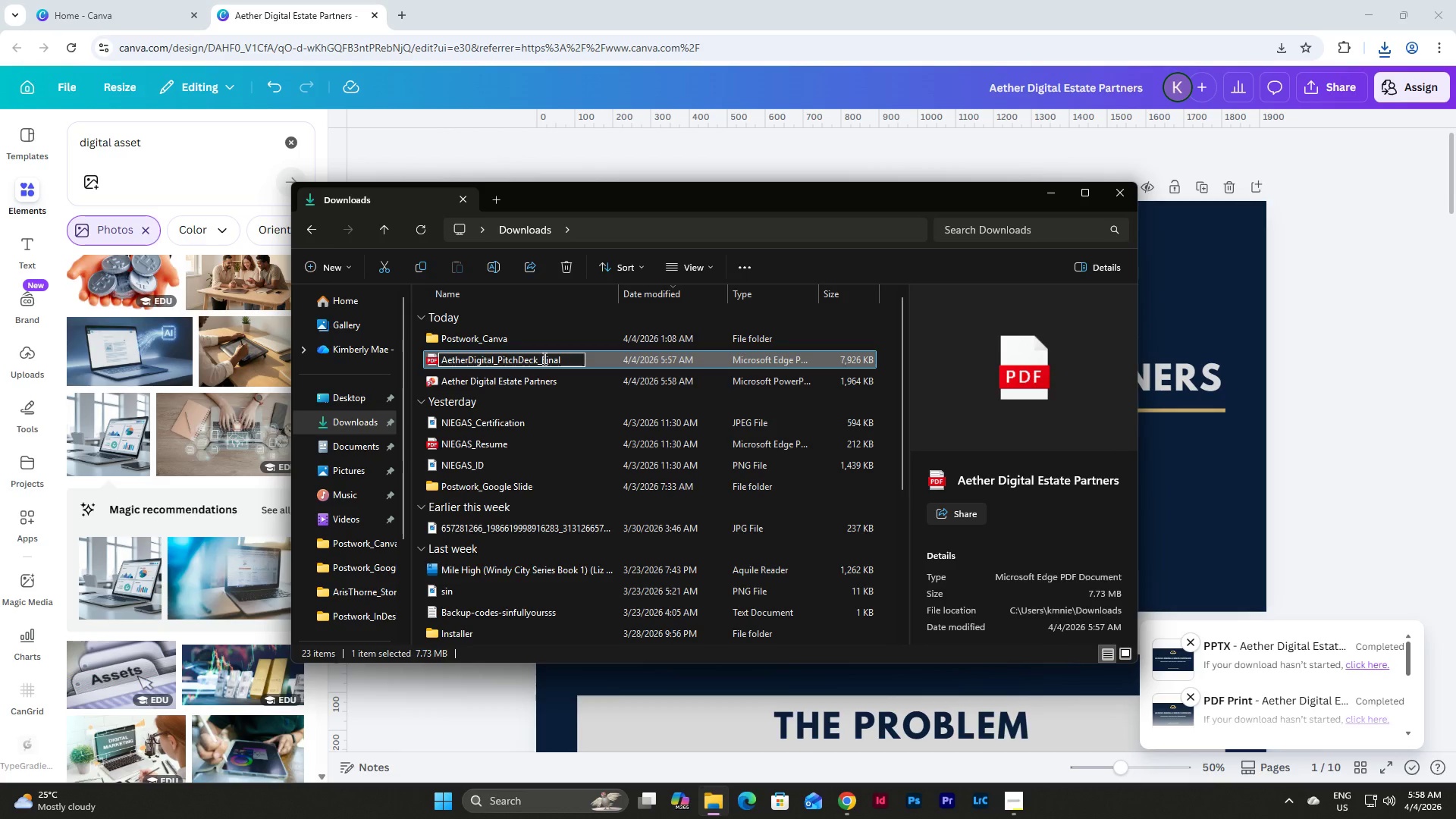 
key(Enter)
 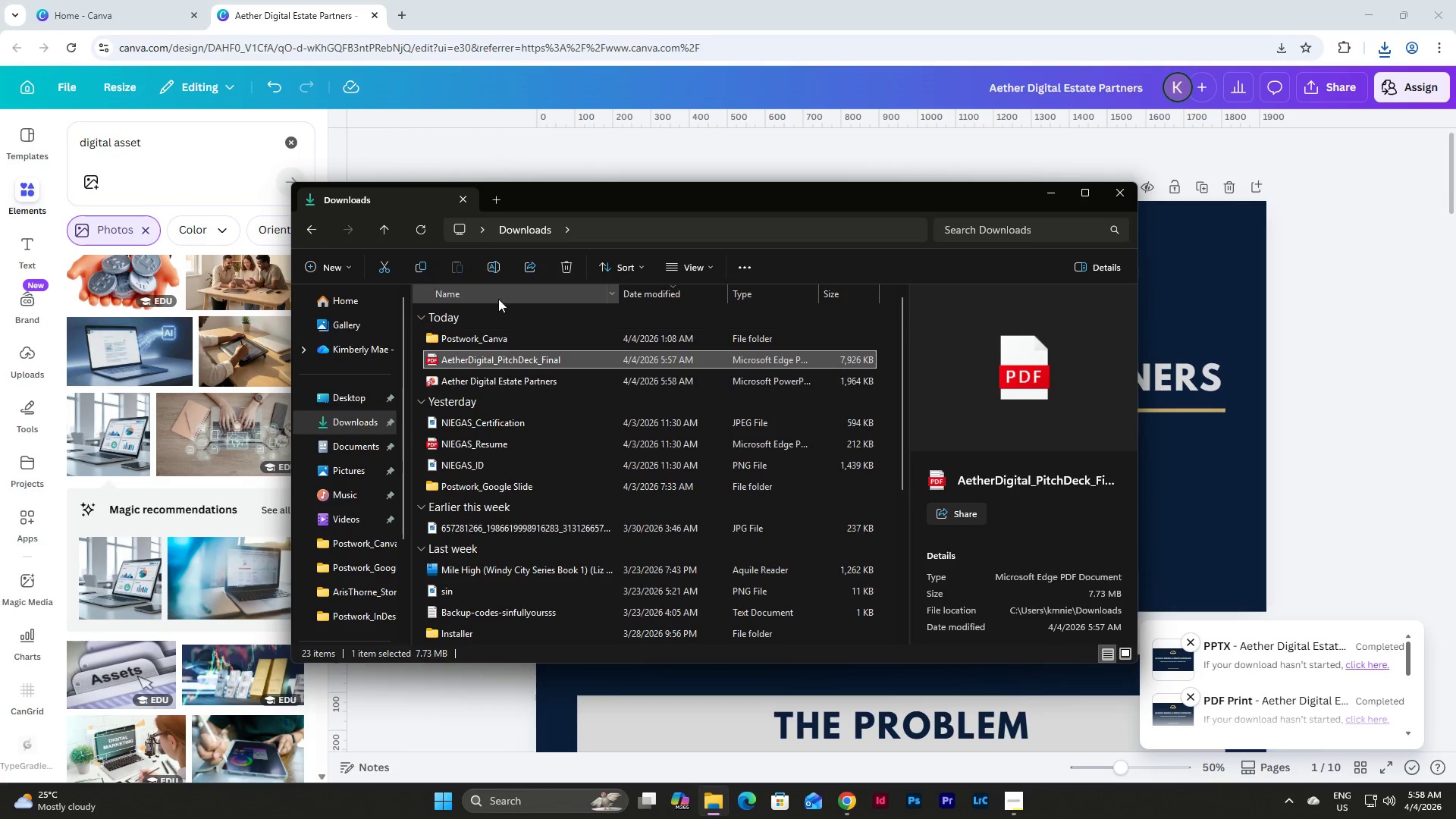 
left_click([497, 273])
 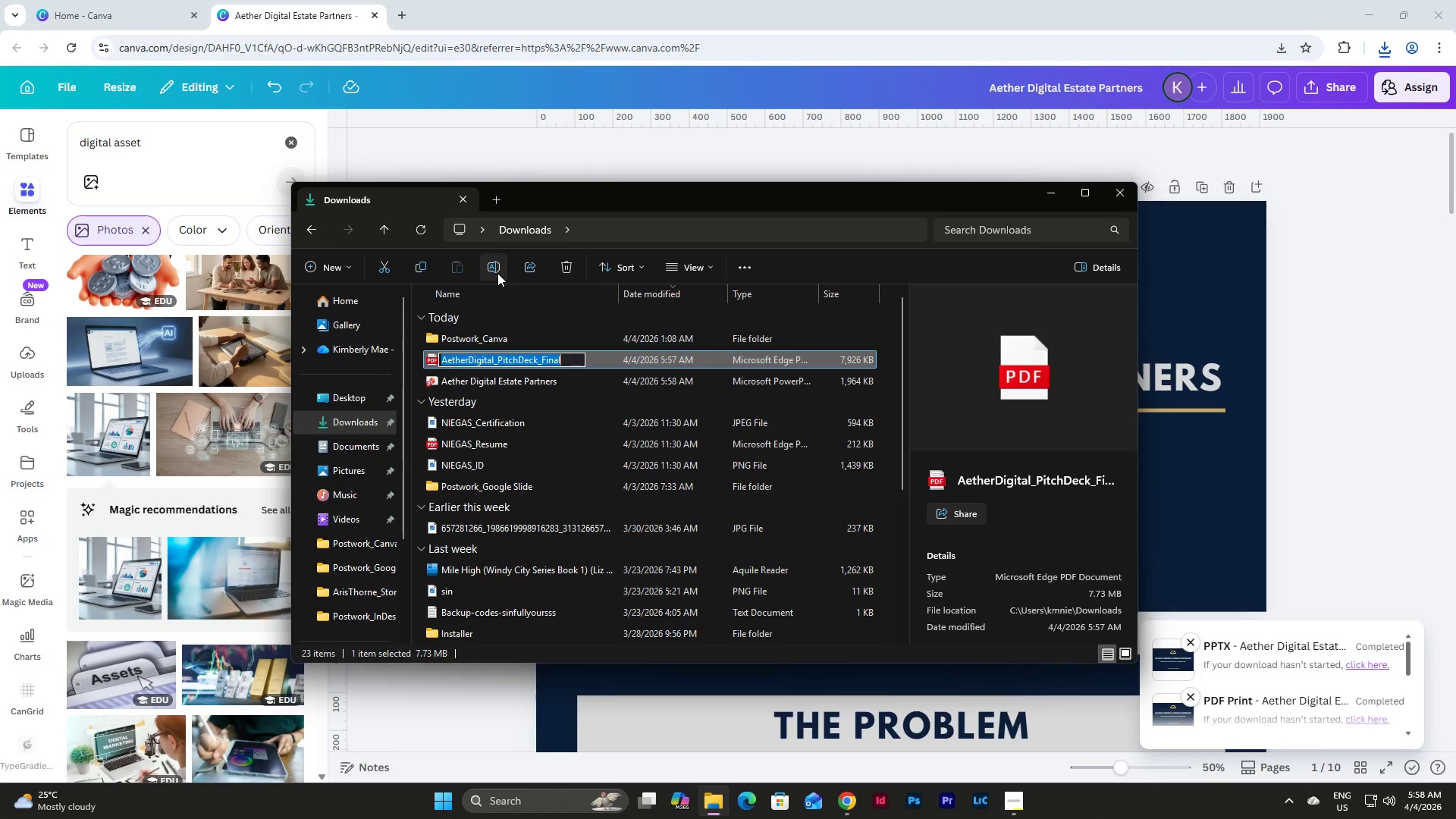 
key(Control+C)
 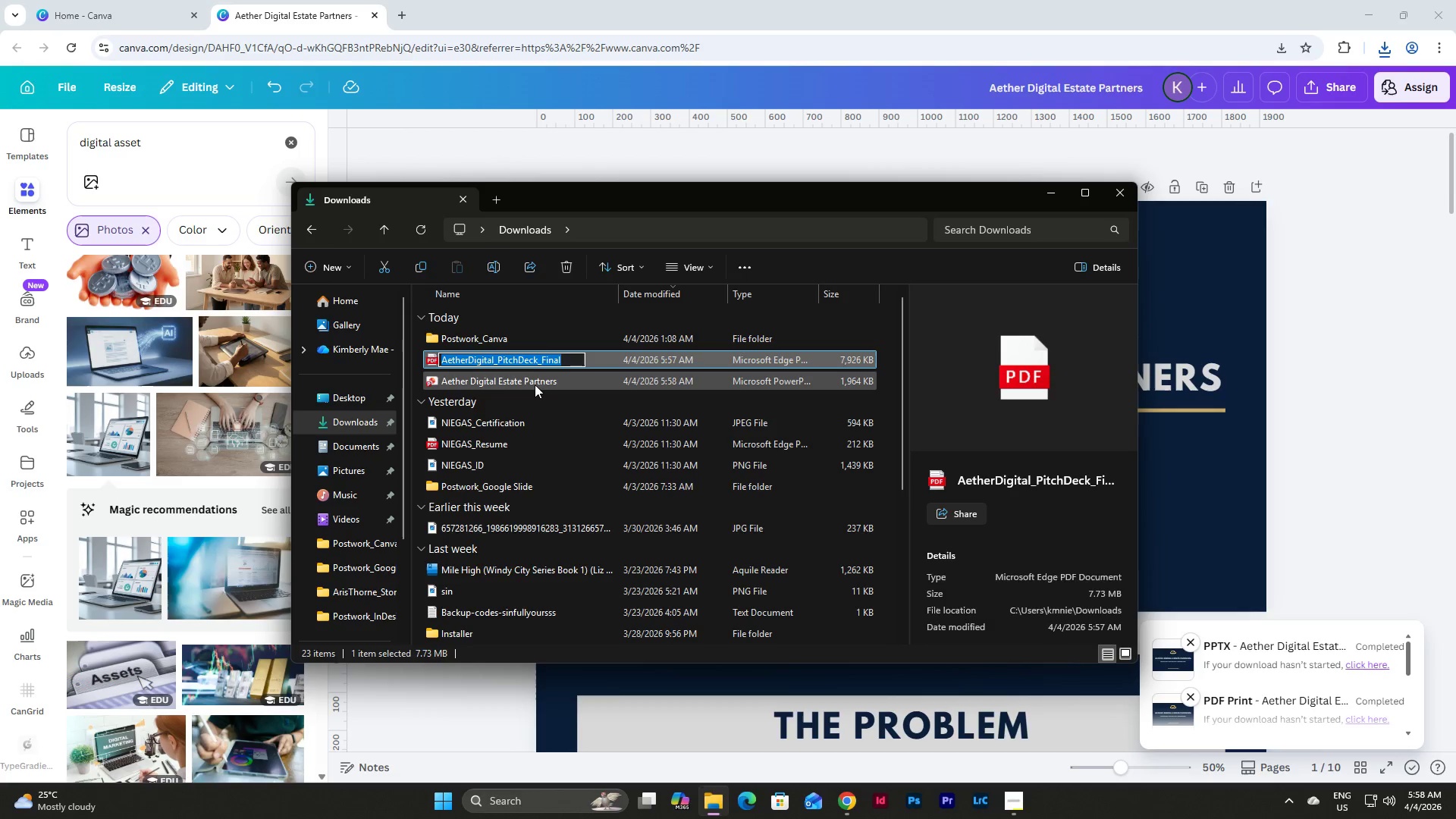 
left_click([535, 384])
 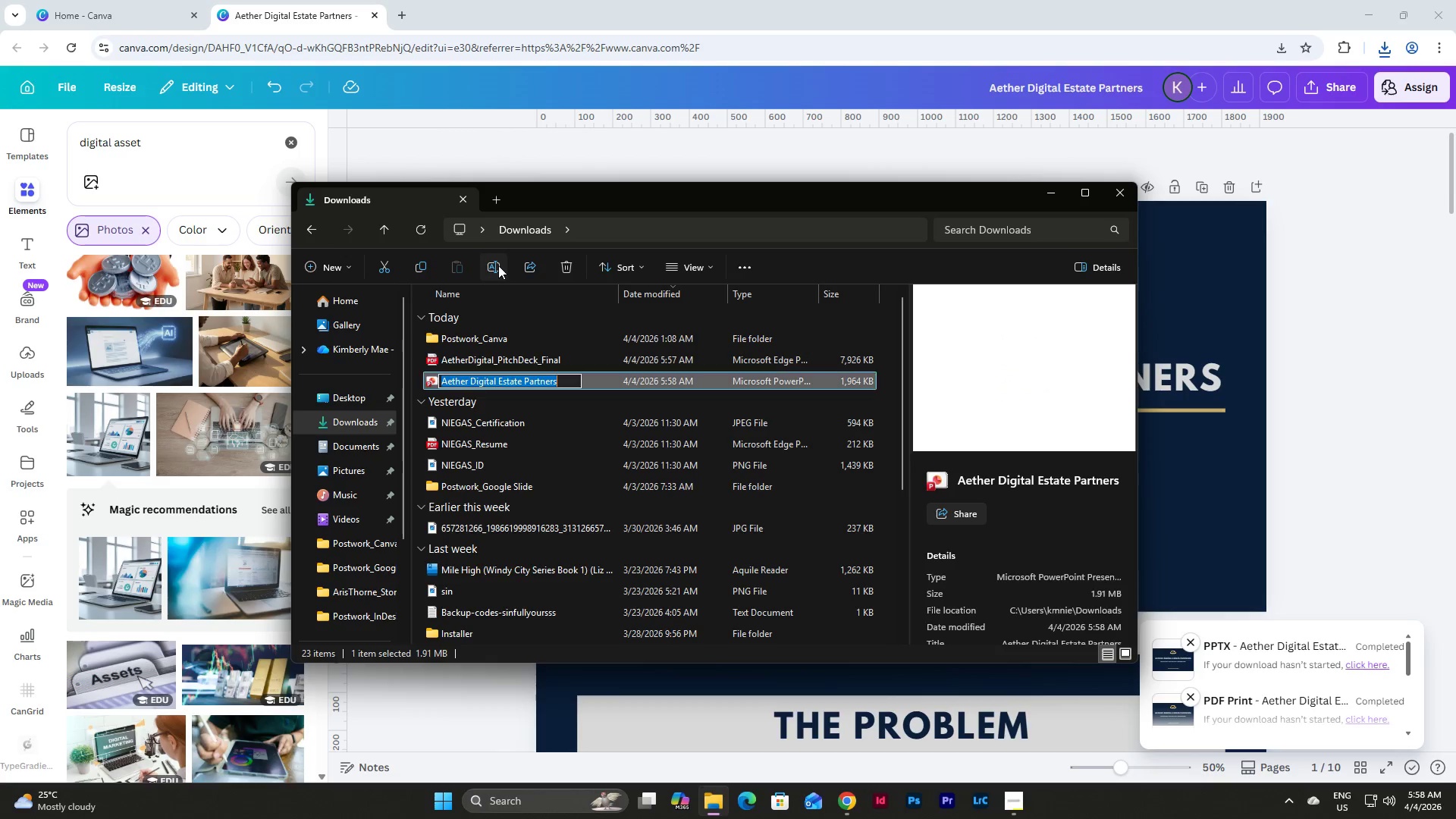 
key(Control+V)
 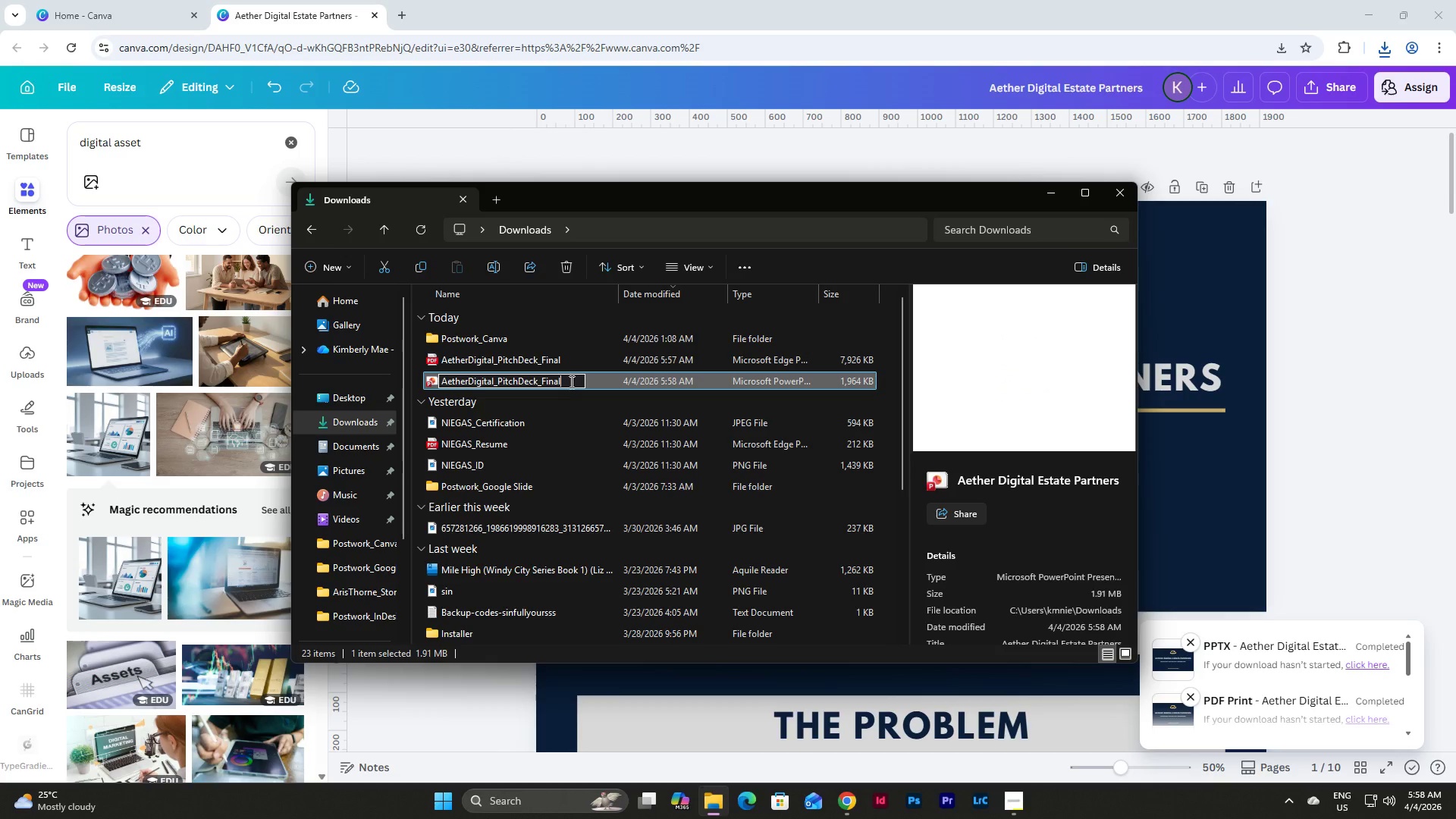 
key(NumpadEnter)
 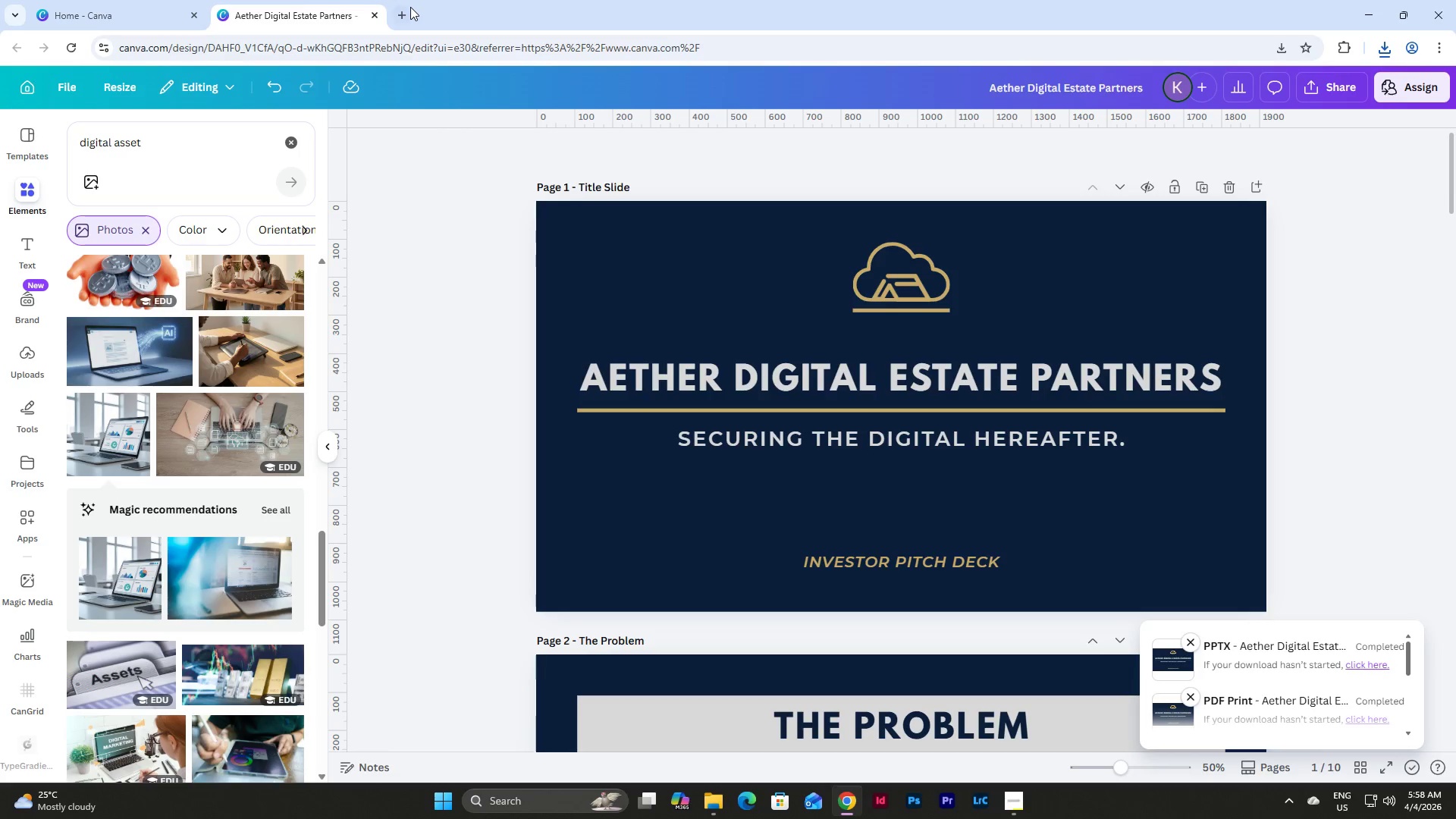 
scroll: coordinate [900, 500], scroll_direction: down, amount: 46.0
 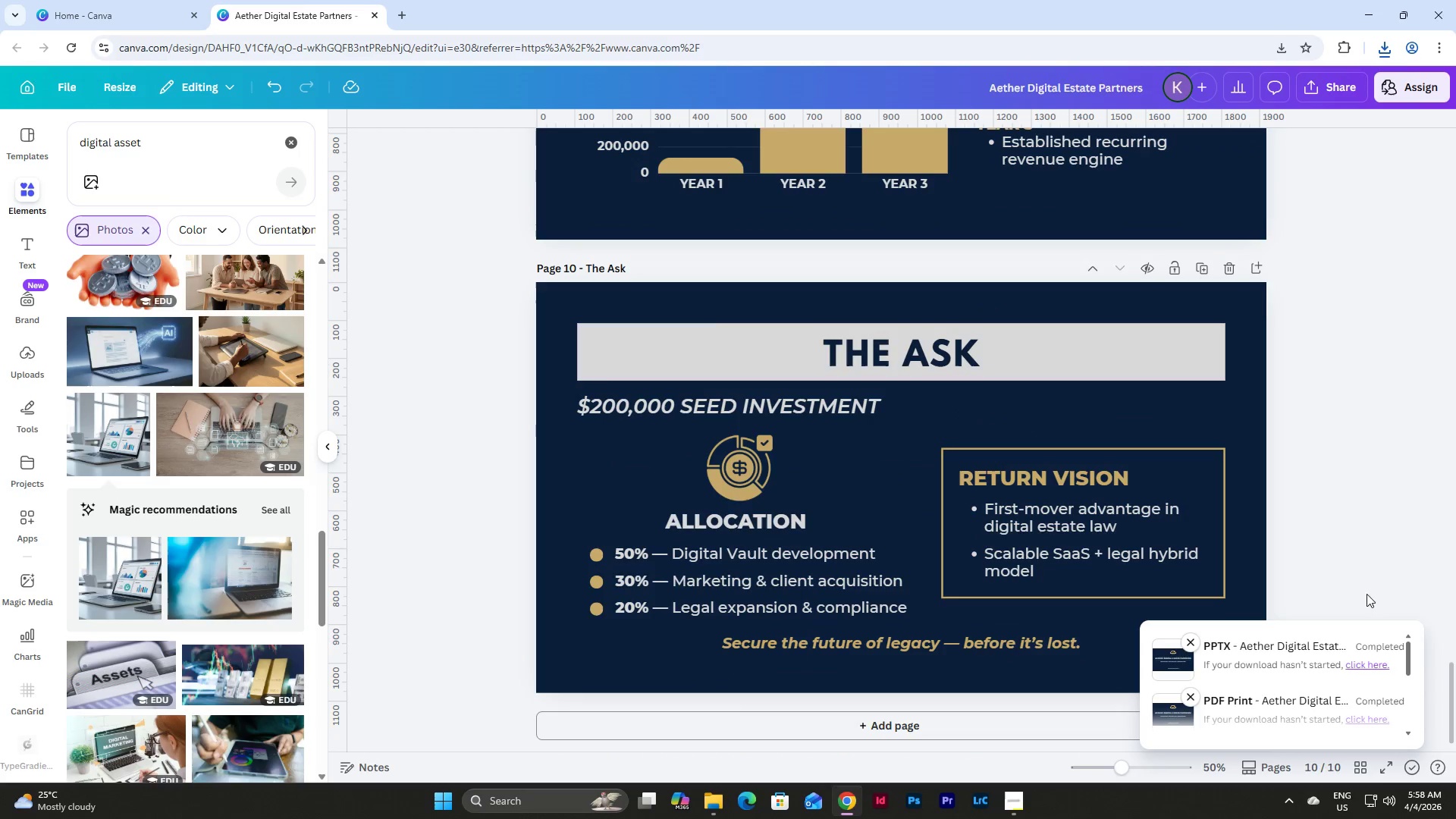 
left_click([1375, 568])
 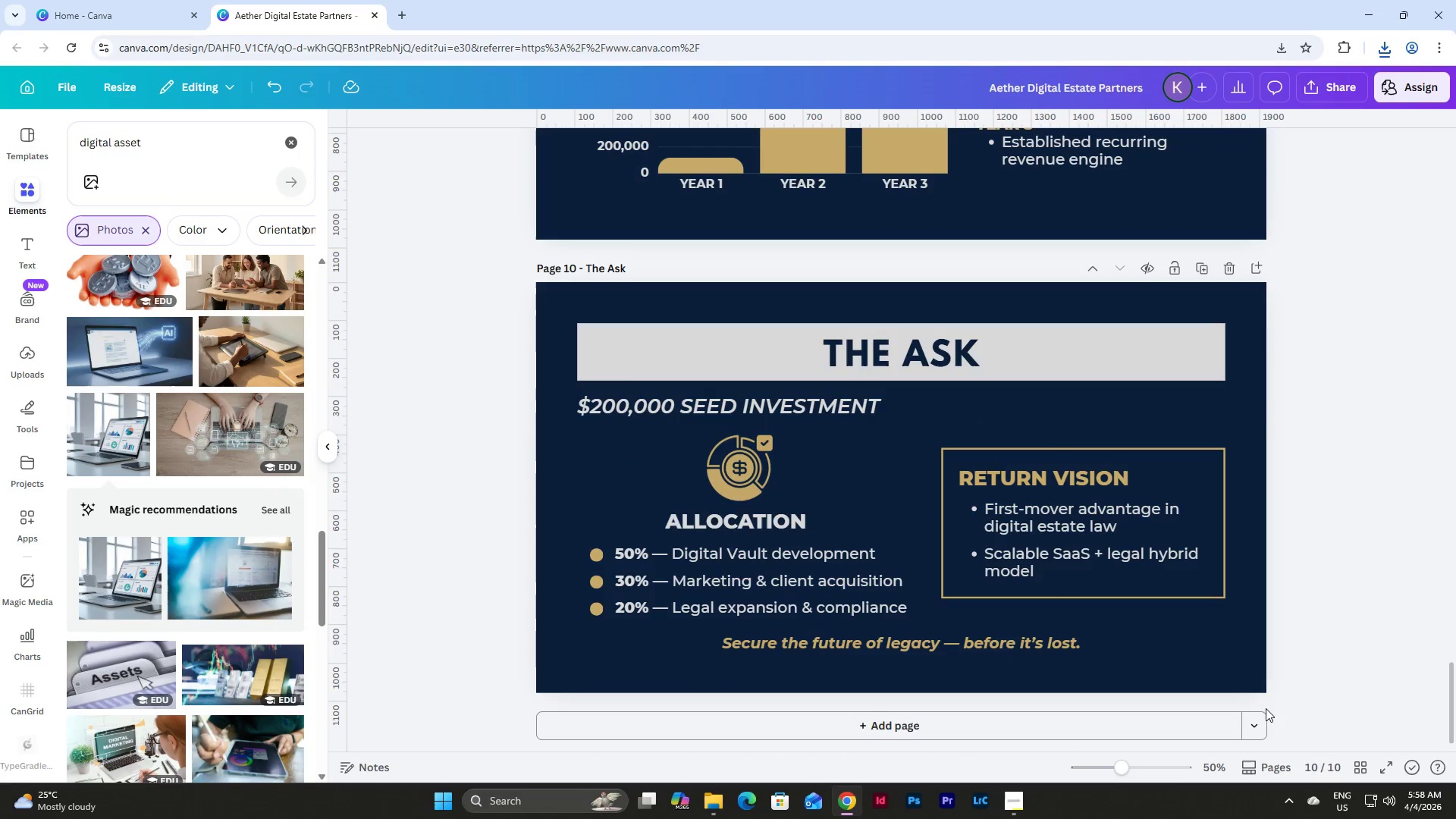 
left_click([1258, 724])
 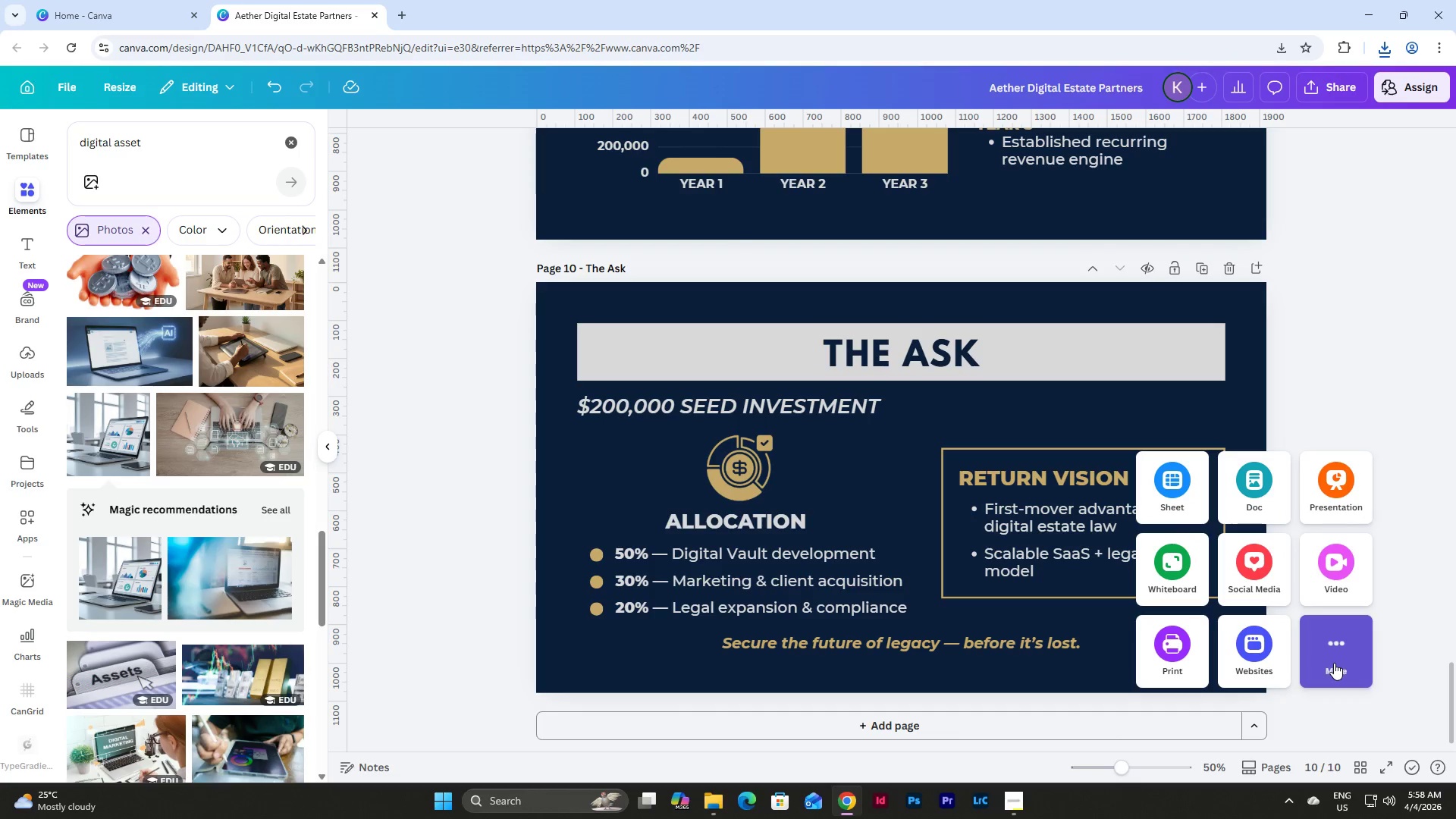 
left_click([1334, 663])
 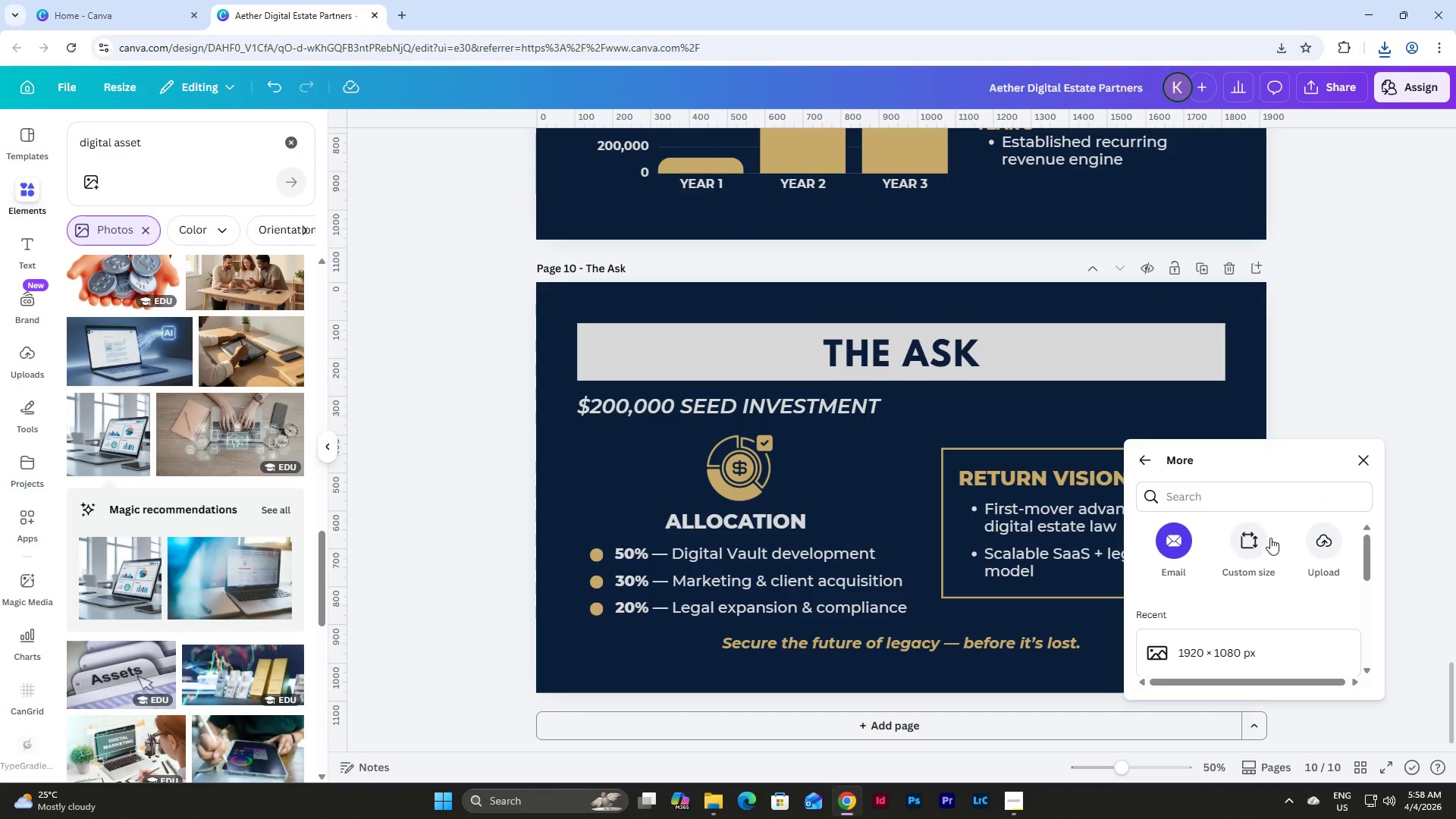 
left_click([1253, 538])
 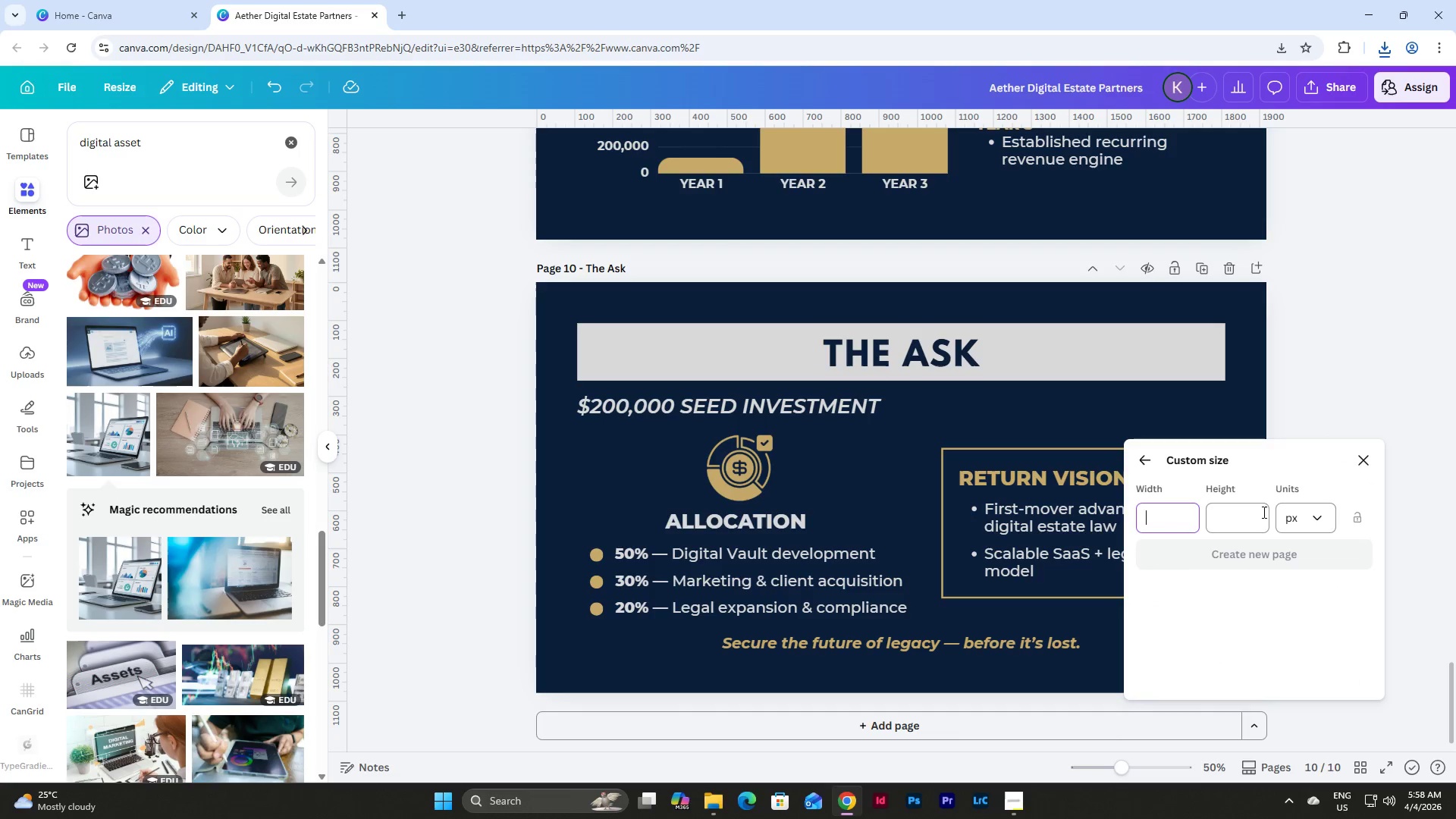 
left_click([1326, 523])
 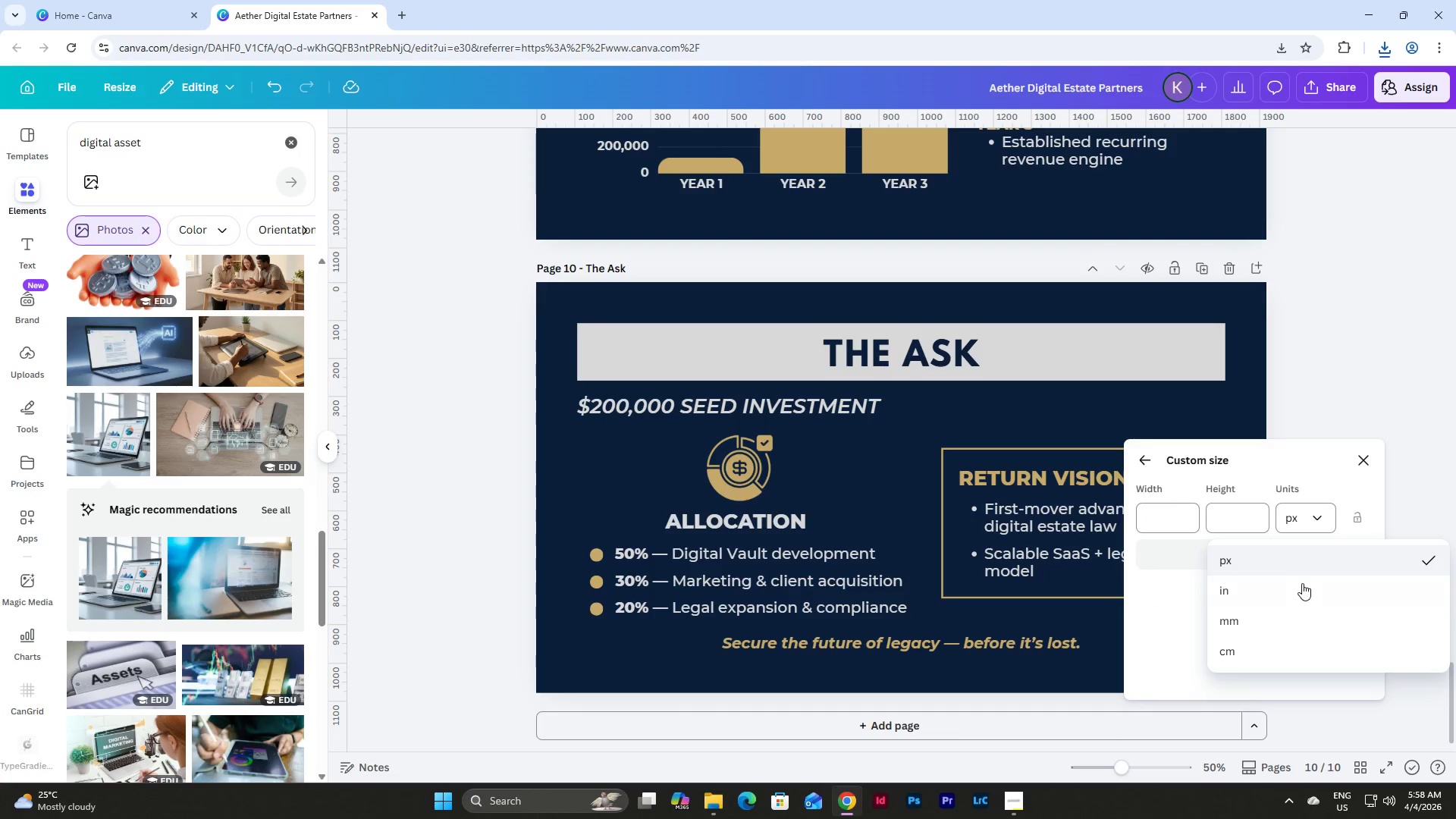 
left_click([1294, 596])
 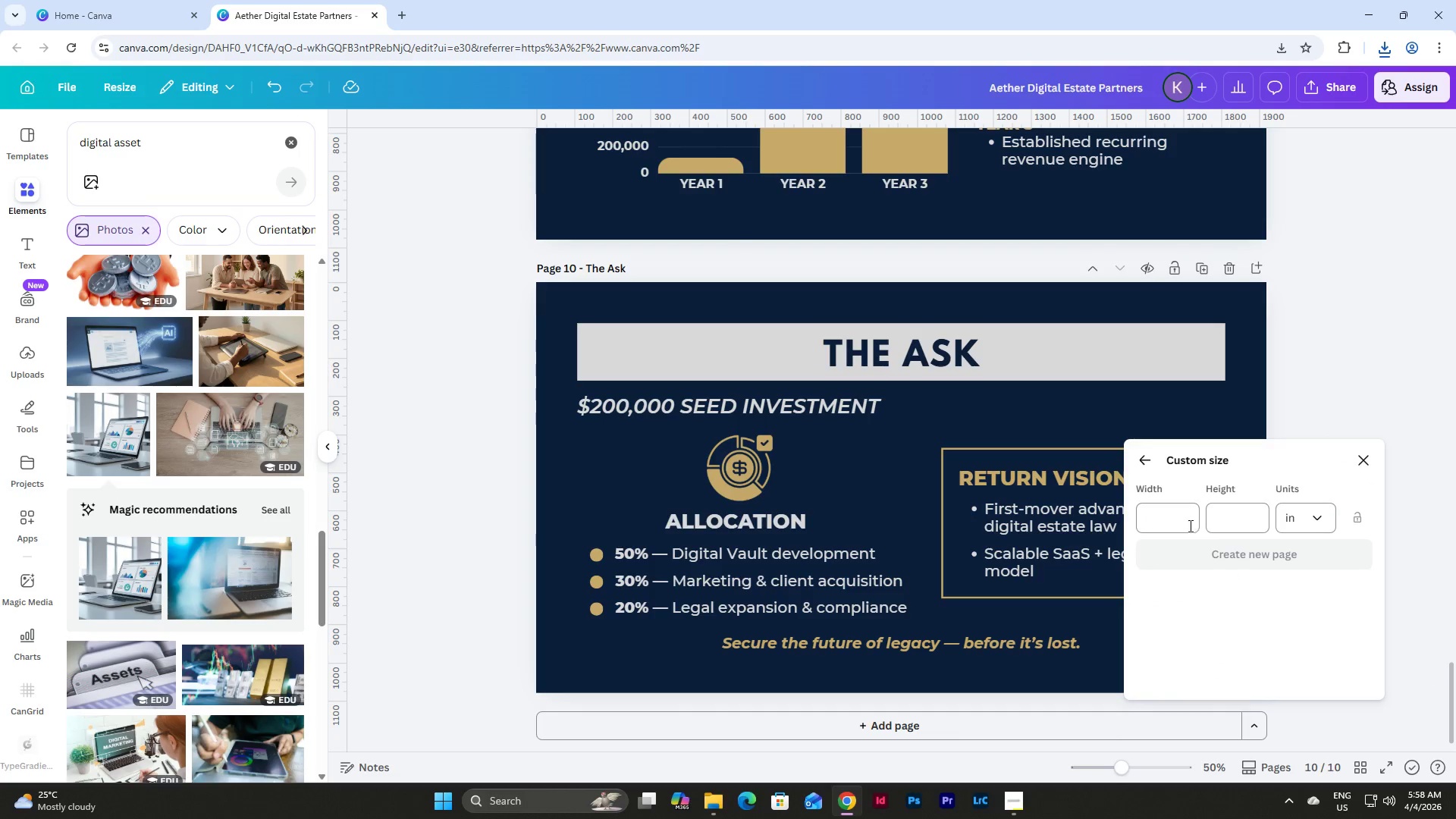 
left_click([1181, 506])
 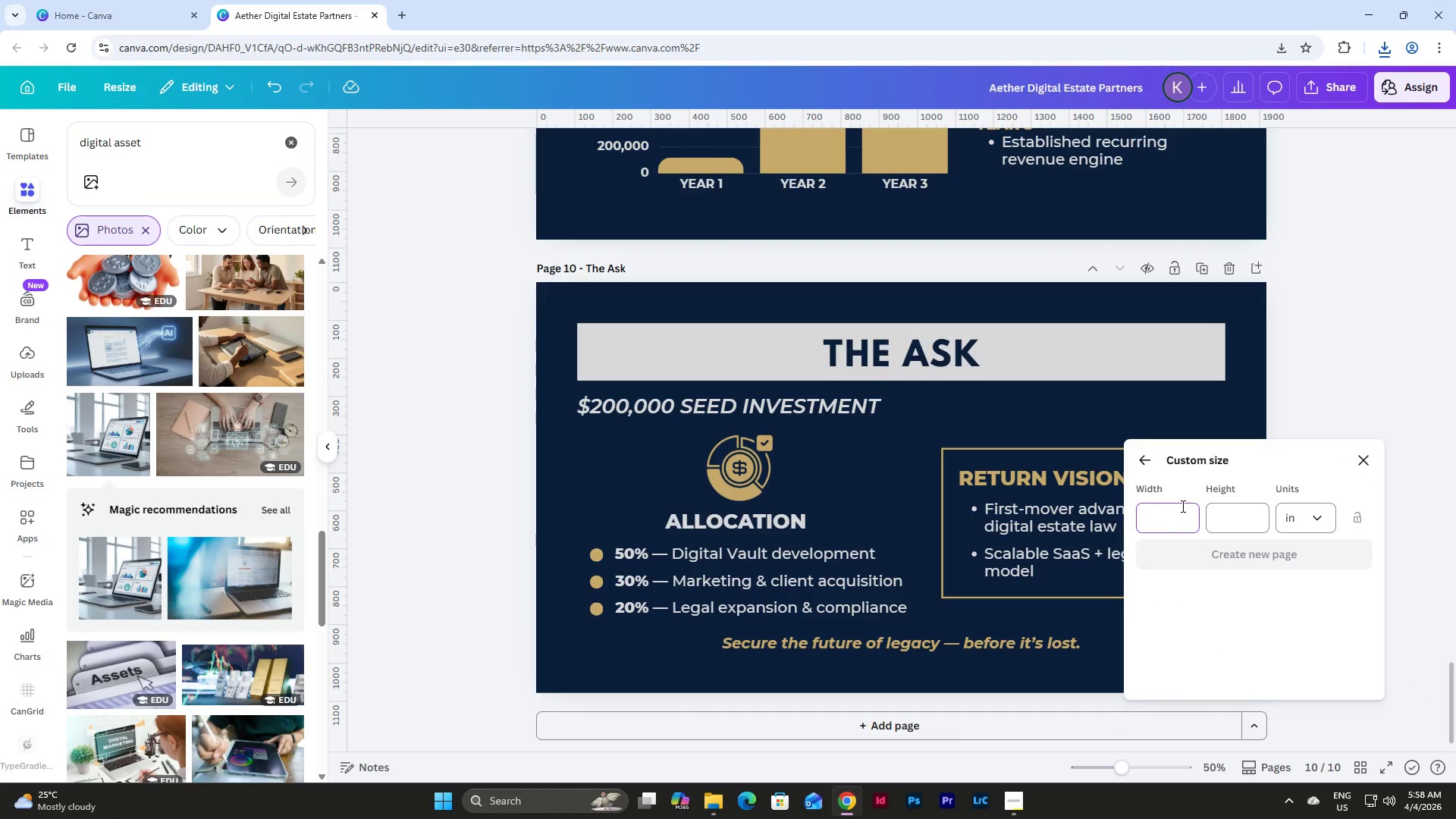 
key(Numpad8)
 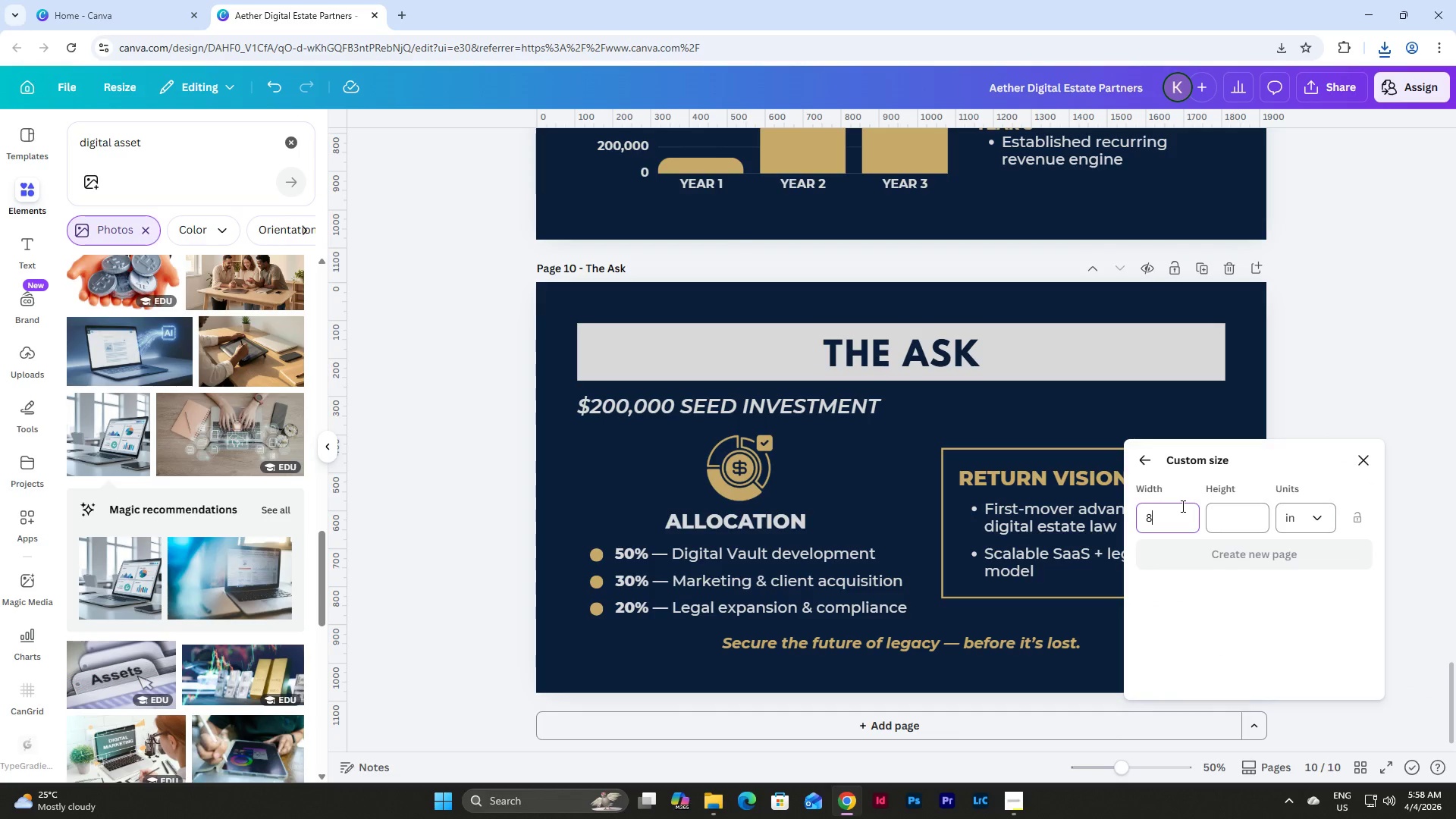 
key(NumpadDecimal)
 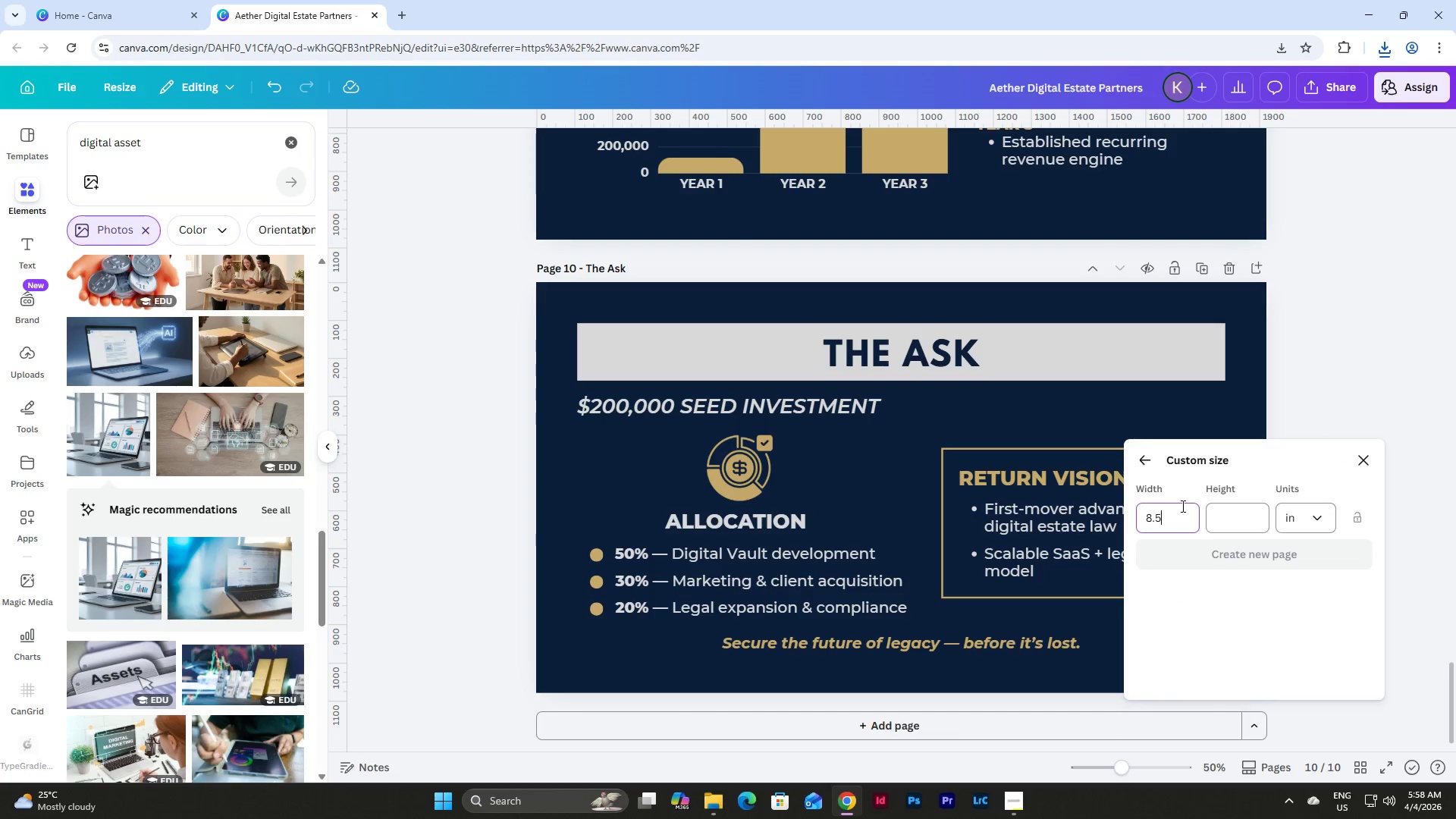 
key(Numpad5)
 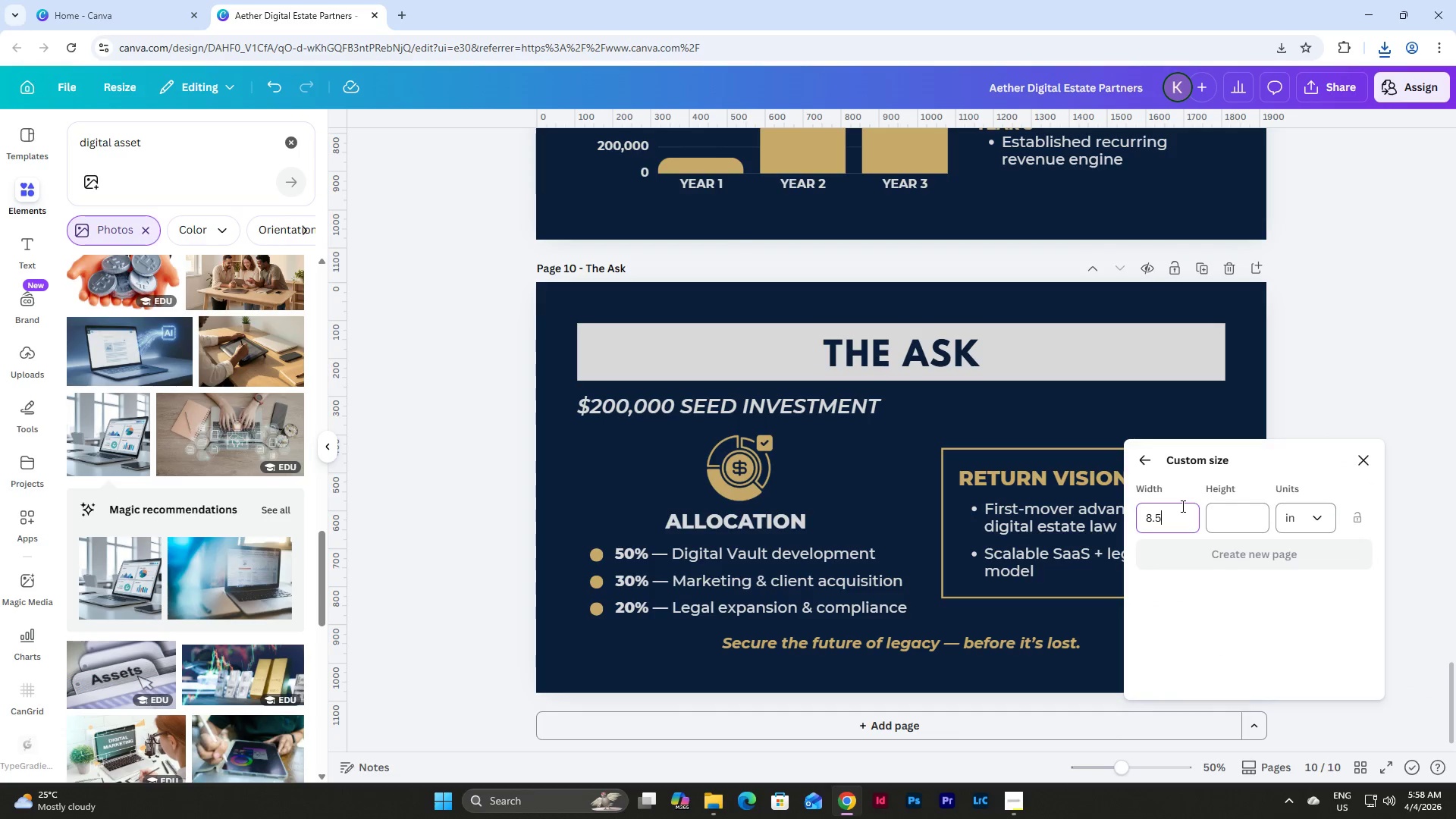 
key(Tab)
 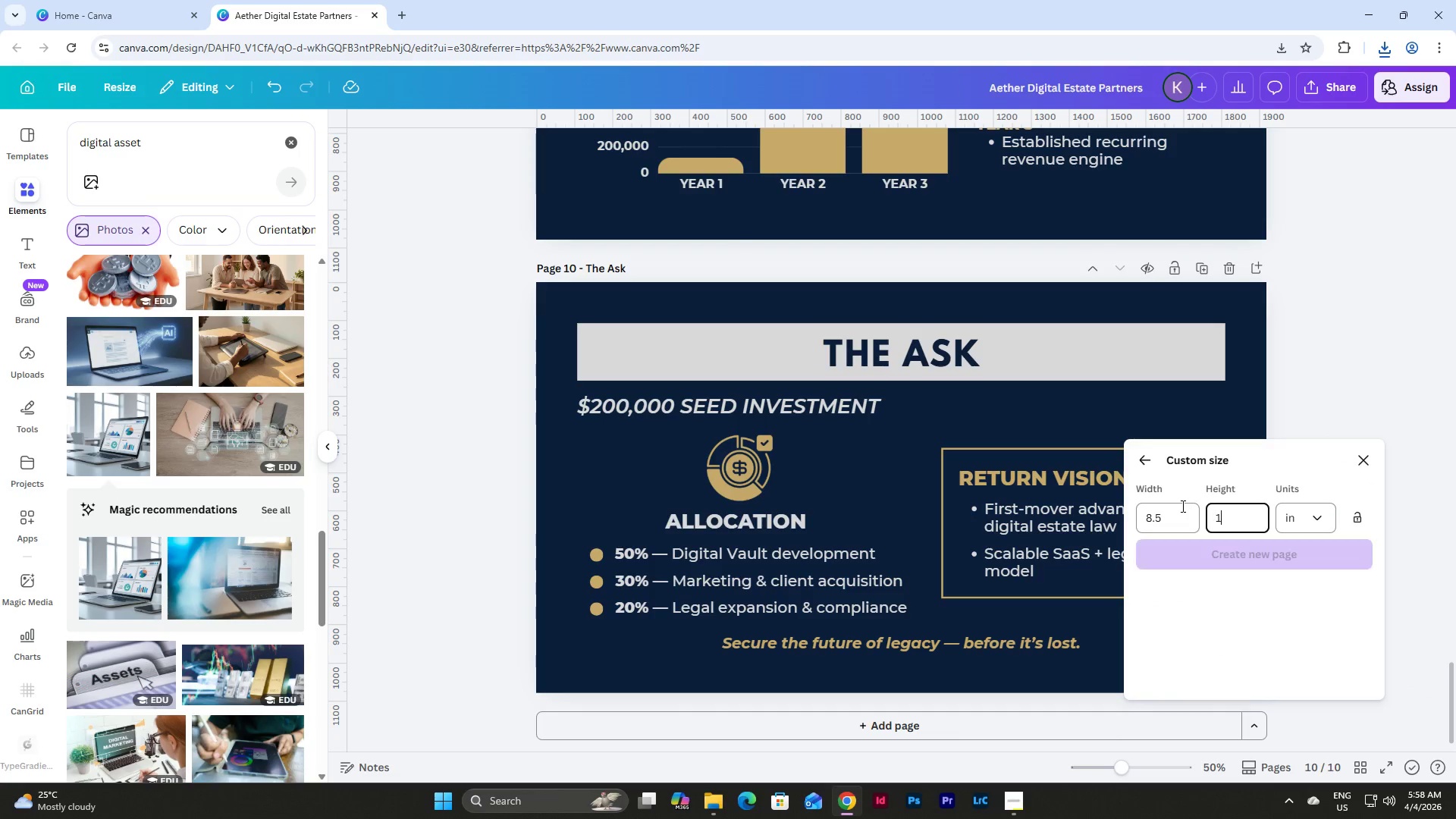 
key(Numpad1)
 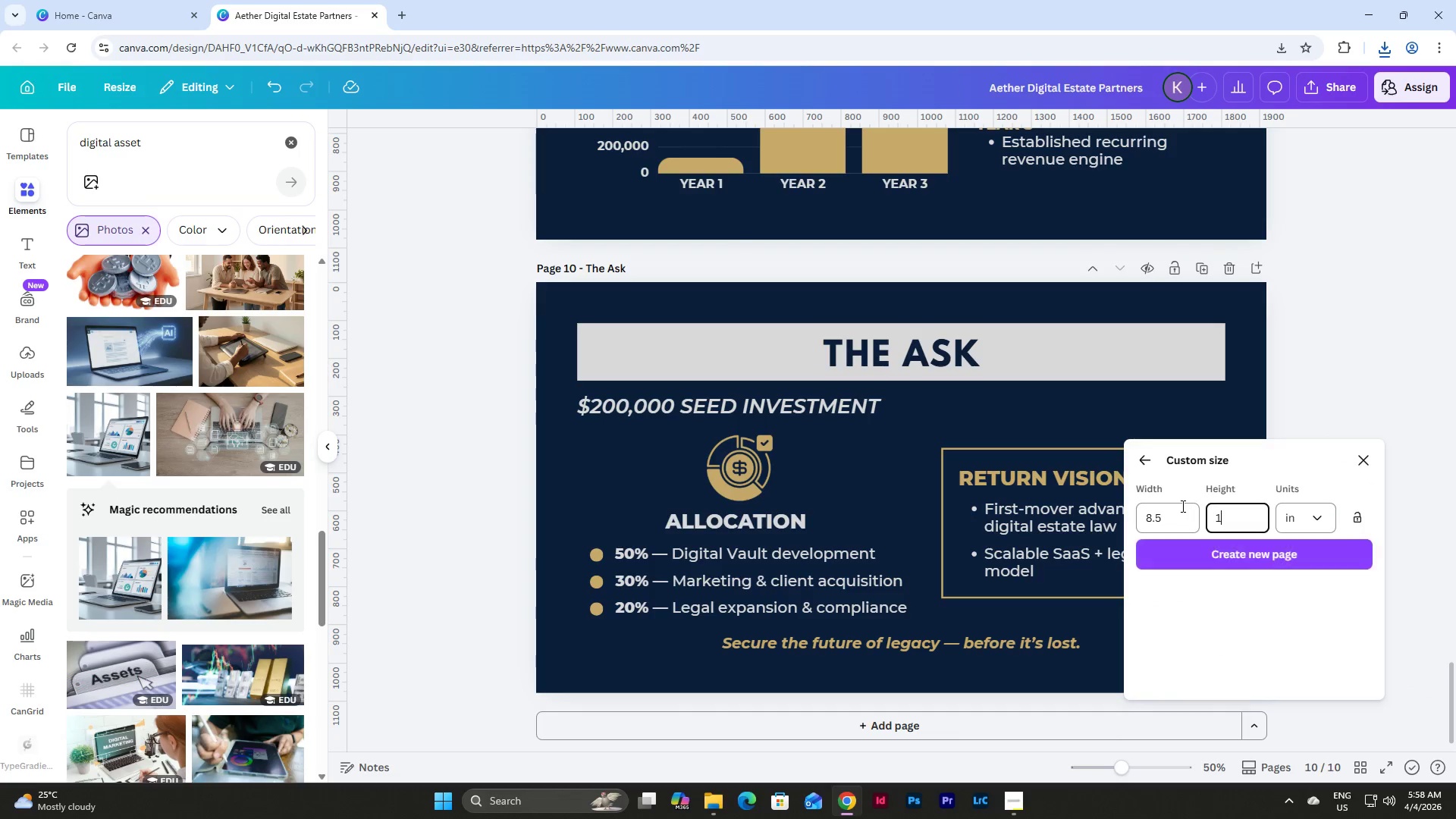 
key(Numpad1)
 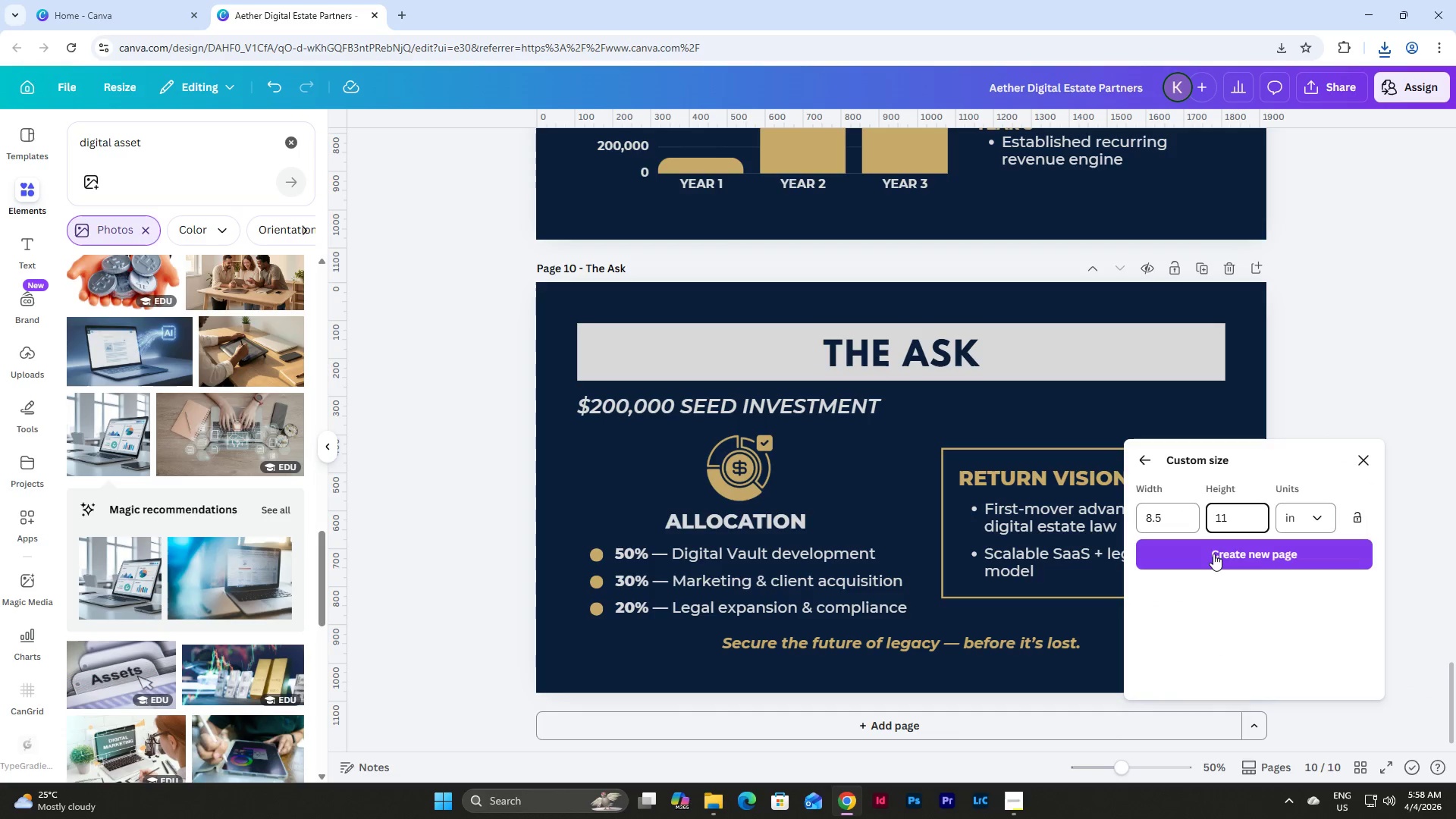 
left_click([1213, 554])
 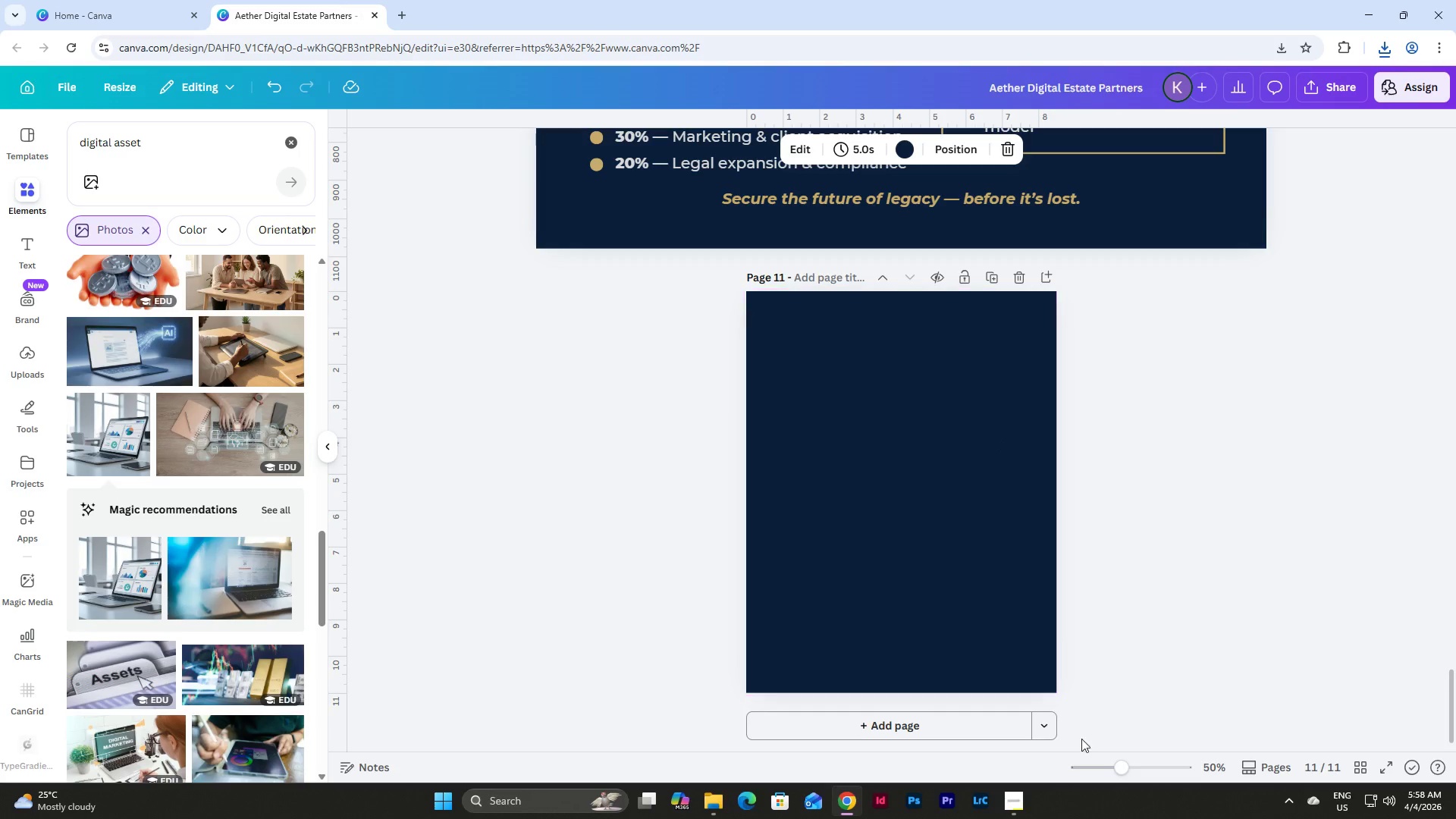 
scroll: coordinate [1147, 576], scroll_direction: up, amount: 14.0
 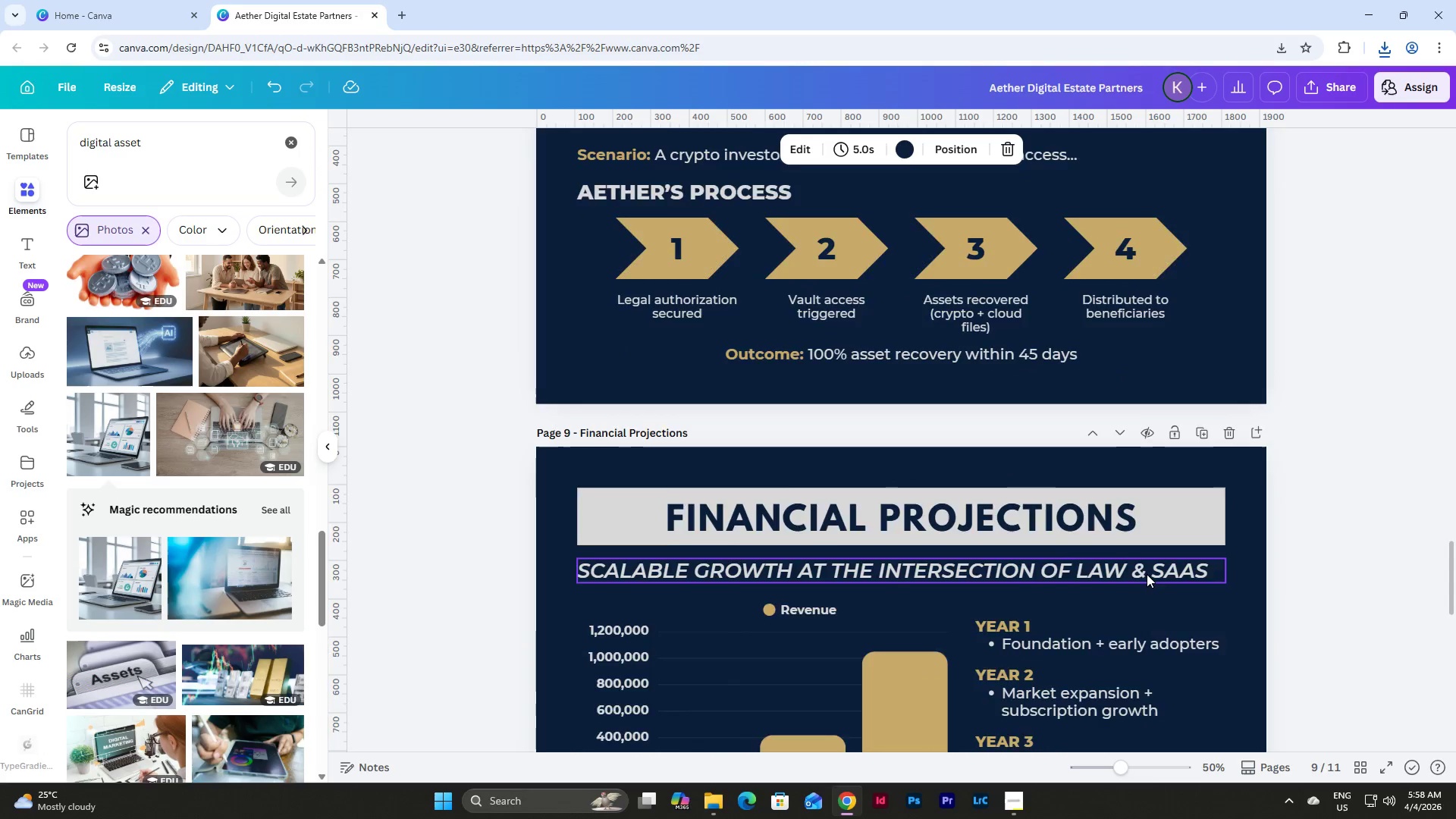 
scroll: coordinate [1089, 455], scroll_direction: down, amount: 9.0
 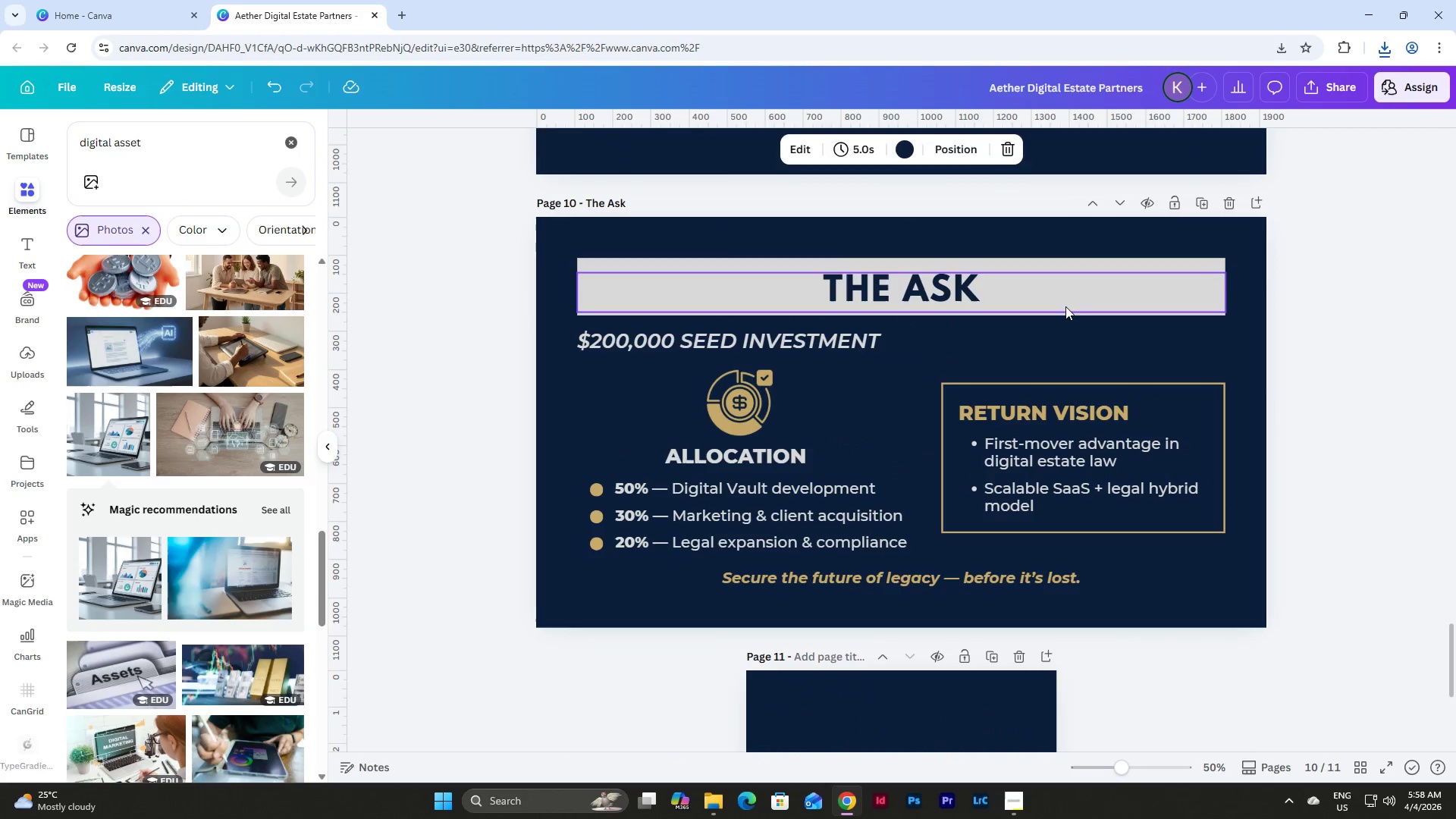 
left_click([1065, 300])
 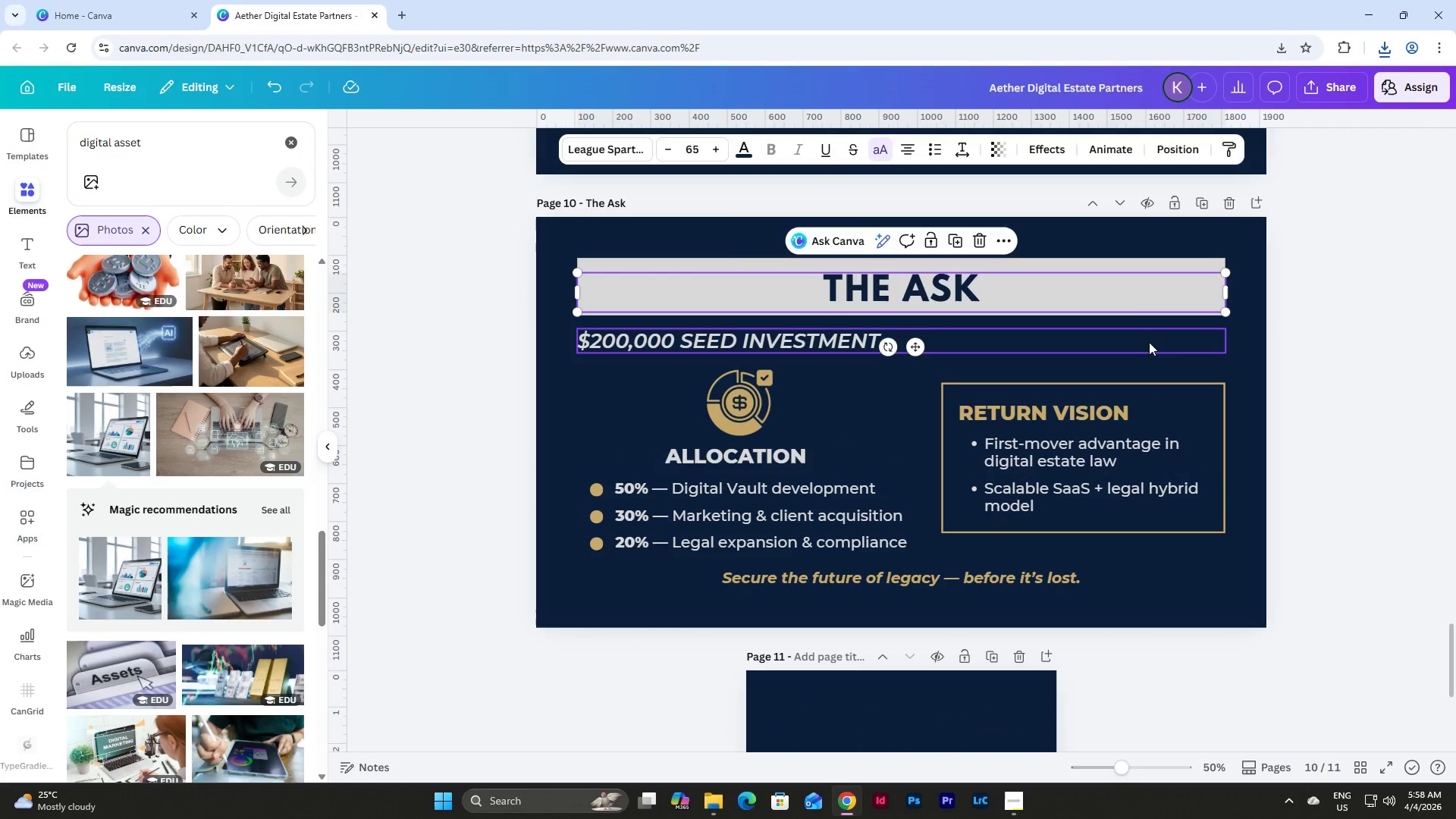 
left_click_drag(start_coordinate=[1168, 345], to_coordinate=[1163, 340])
 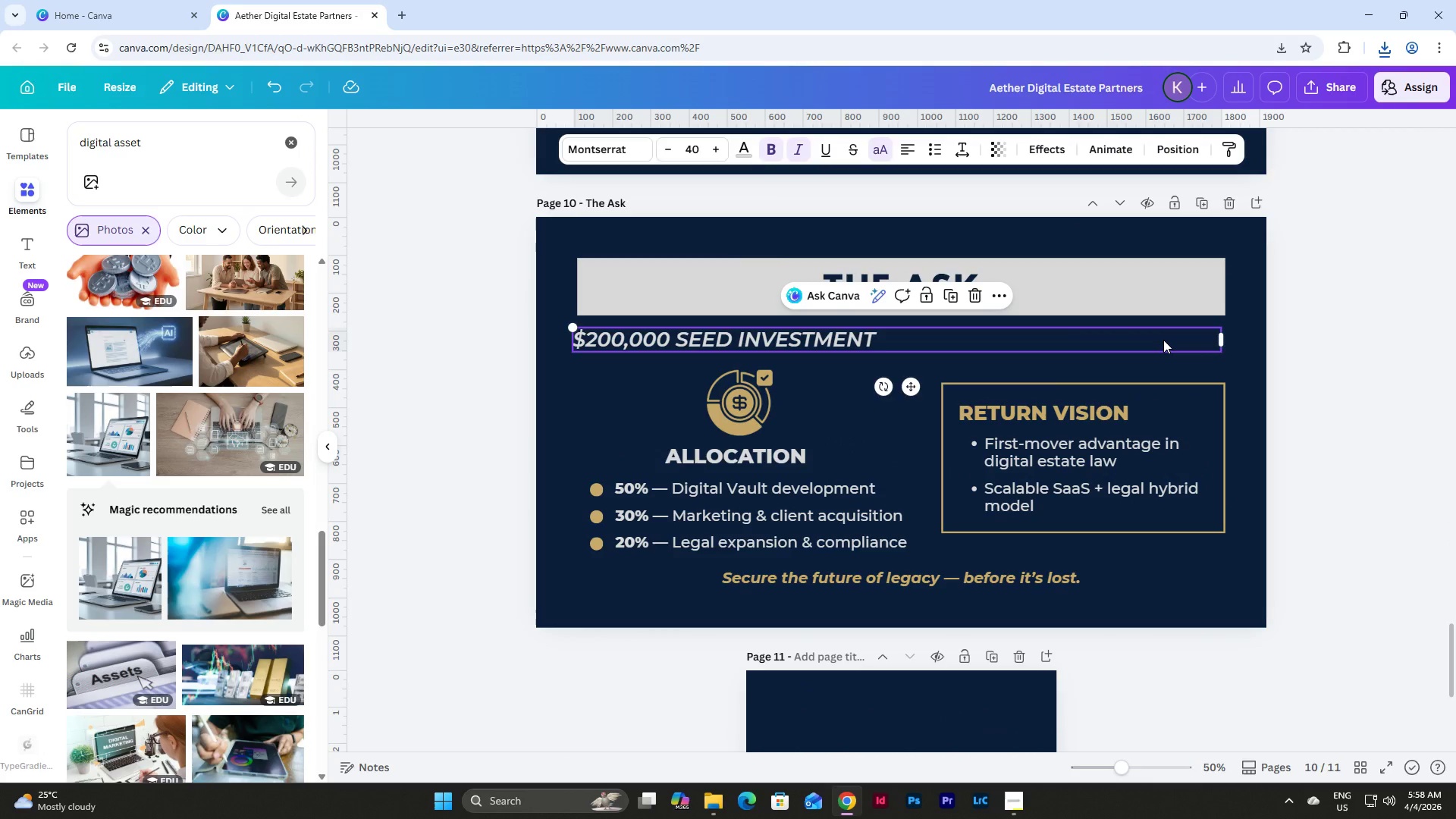 
key(Control+Z)
 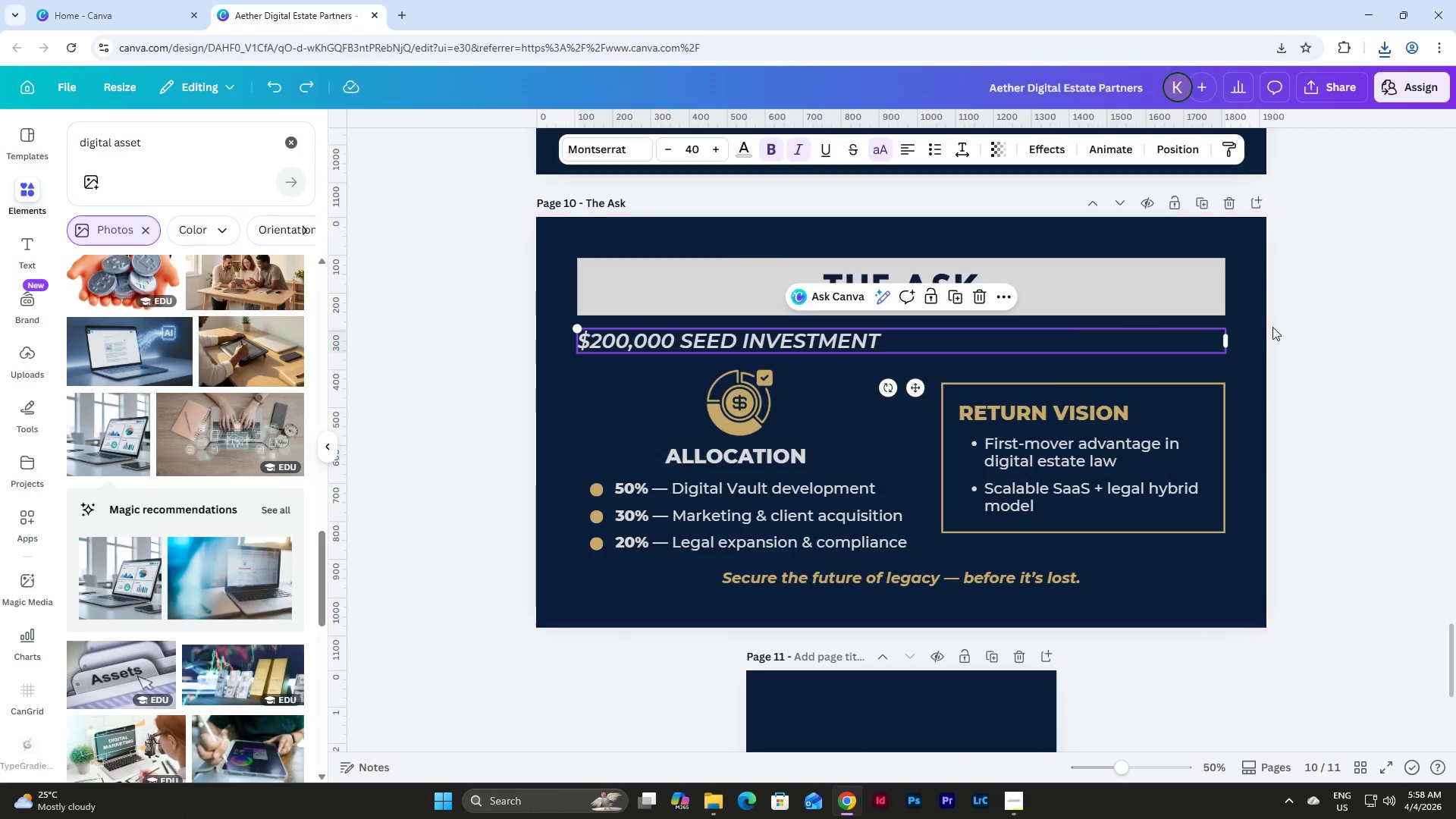 
left_click([1272, 322])
 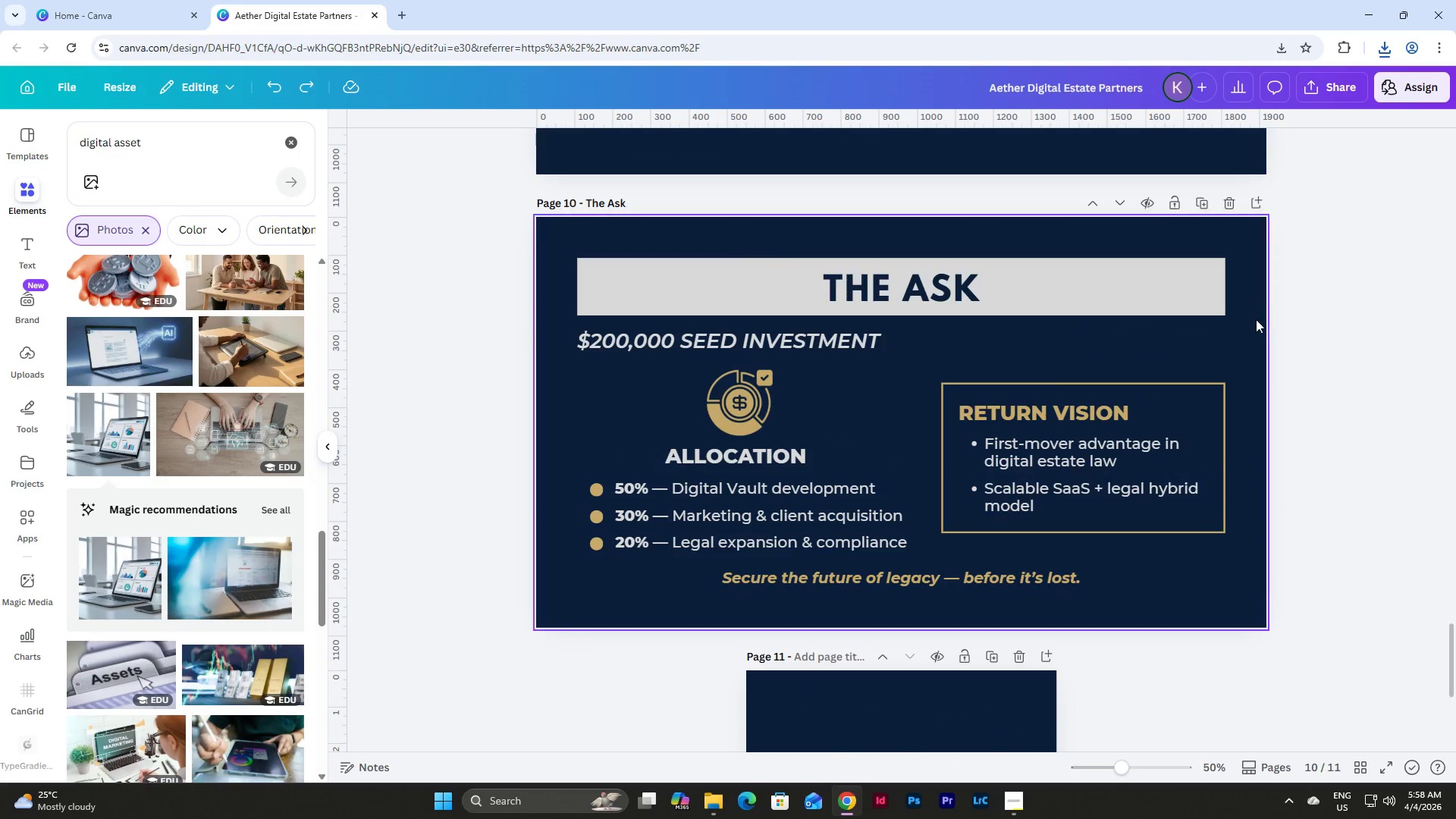 
left_click_drag(start_coordinate=[1256, 319], to_coordinate=[1122, 279])
 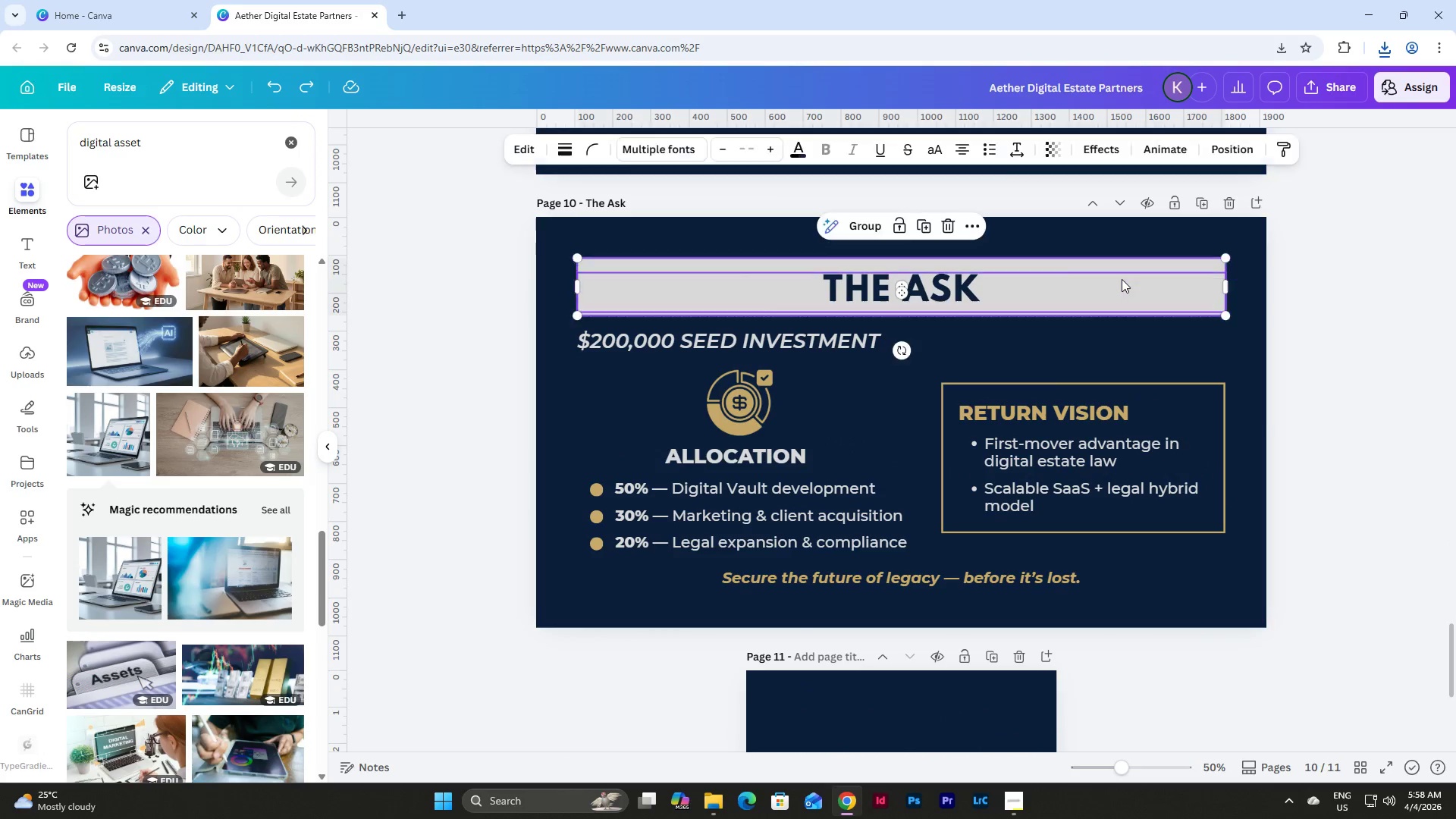 
key(Control+C)
 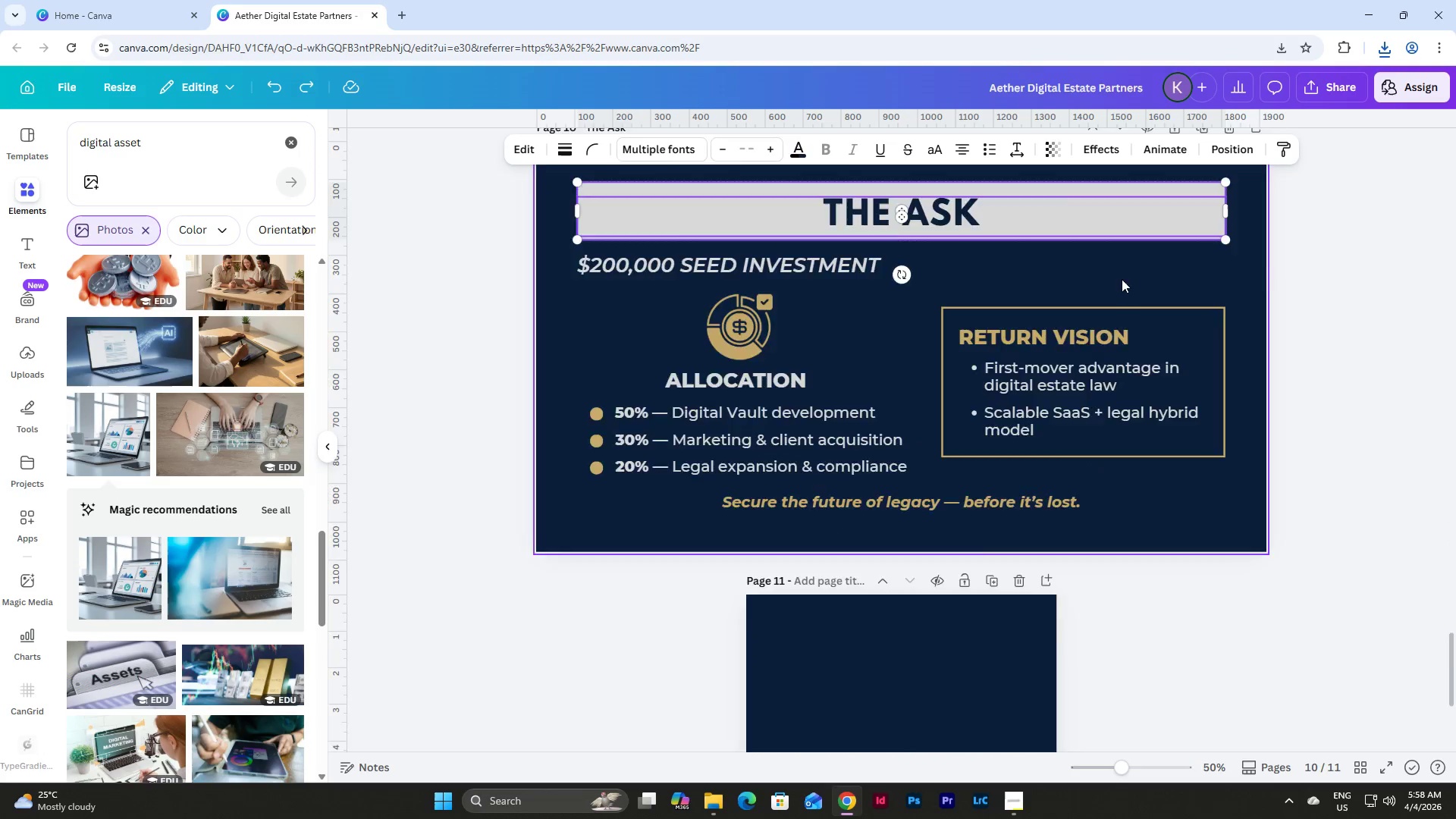 
left_click([902, 424])
 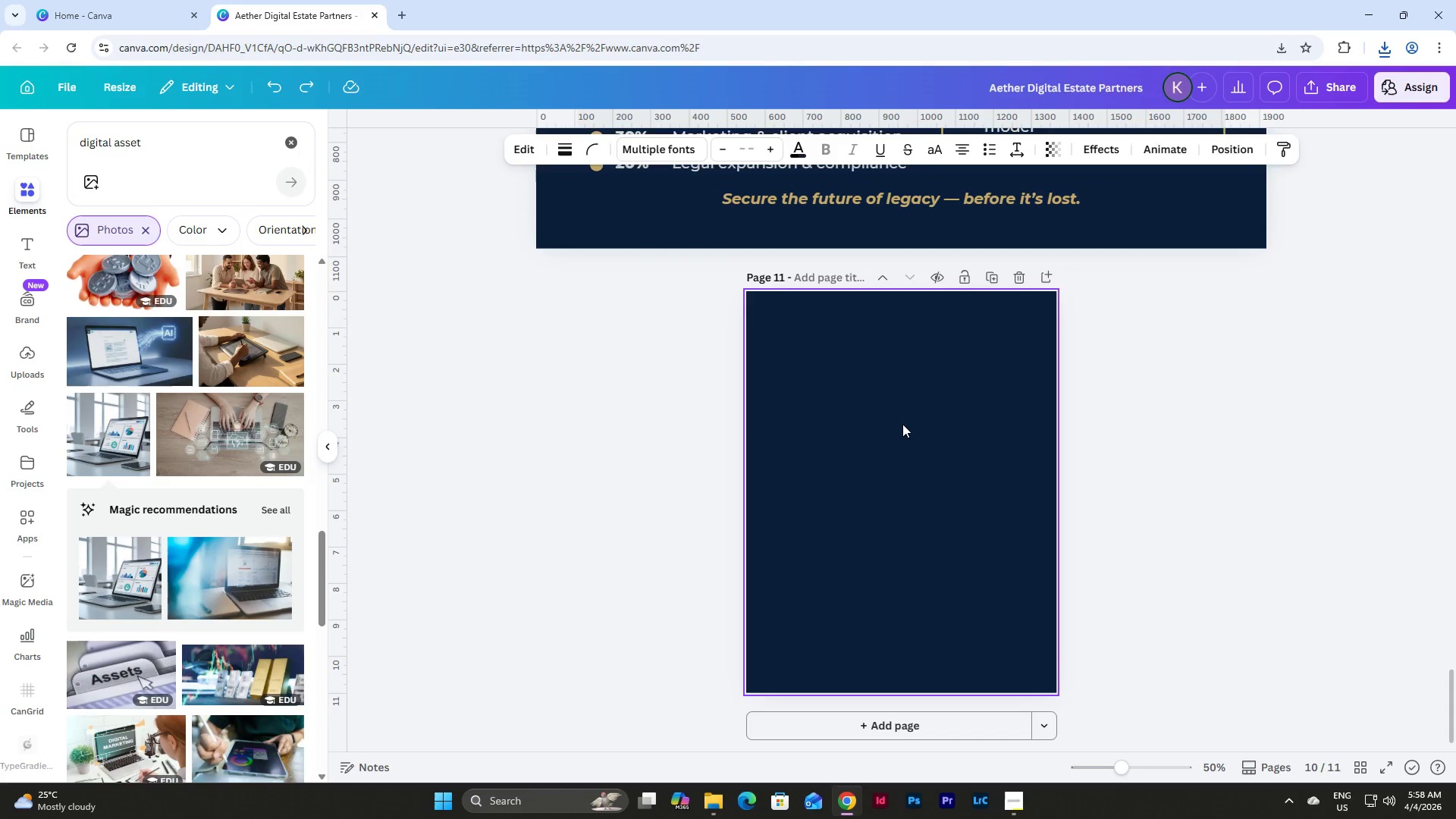 
scroll: coordinate [1122, 279], scroll_direction: down, amount: 5.0
 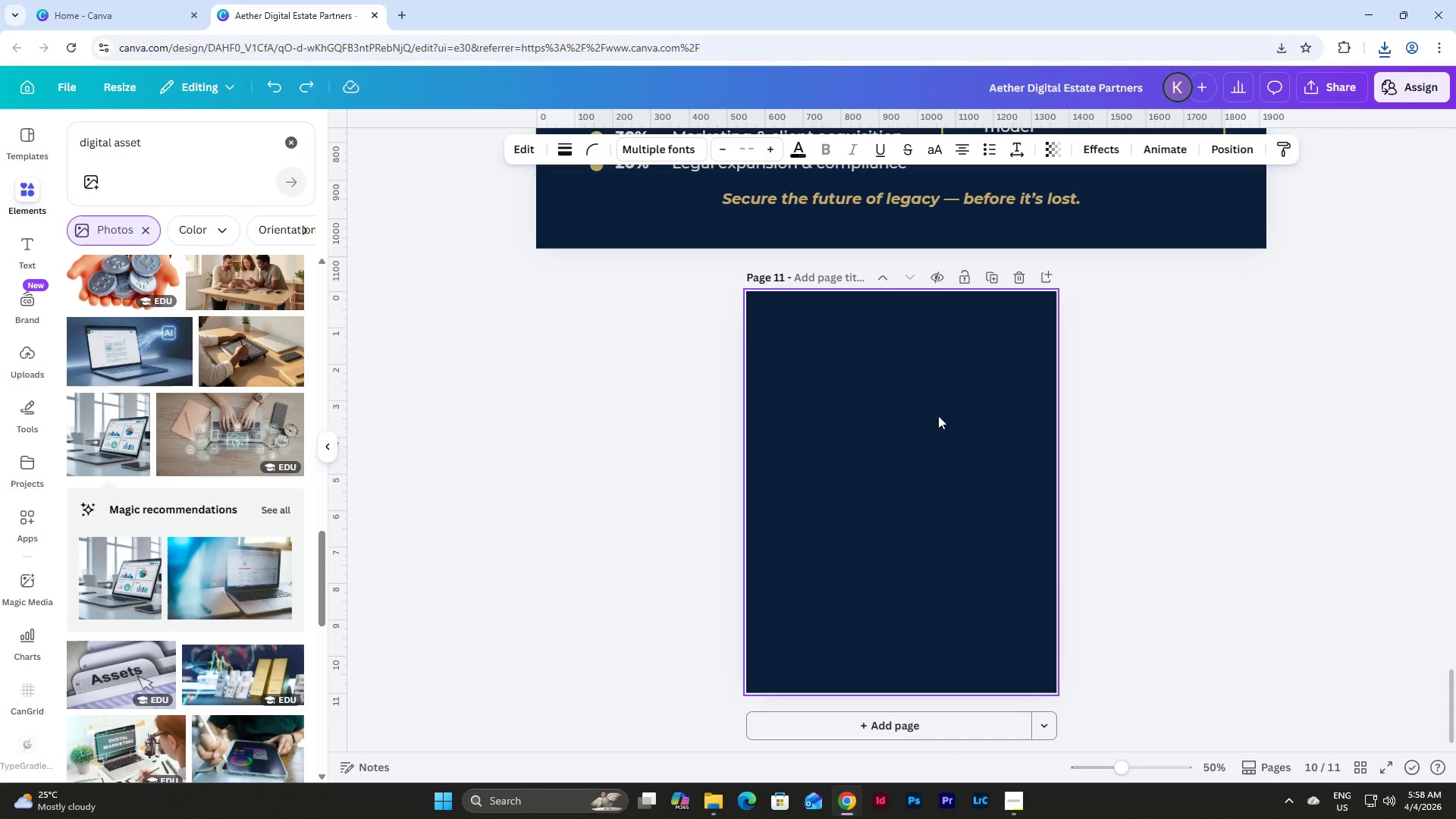 
key(Control+V)
 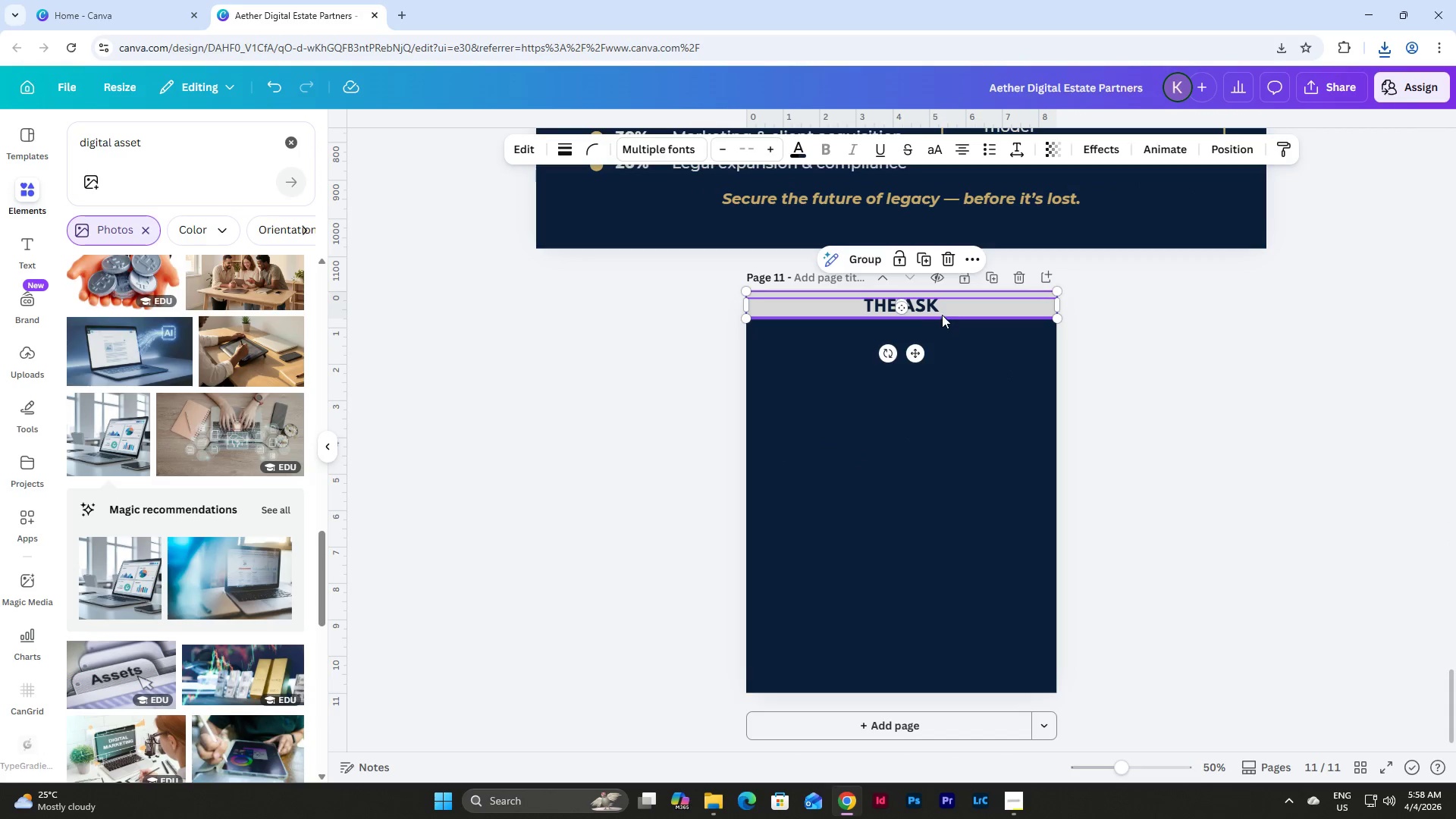 
left_click_drag(start_coordinate=[944, 309], to_coordinate=[944, 340])
 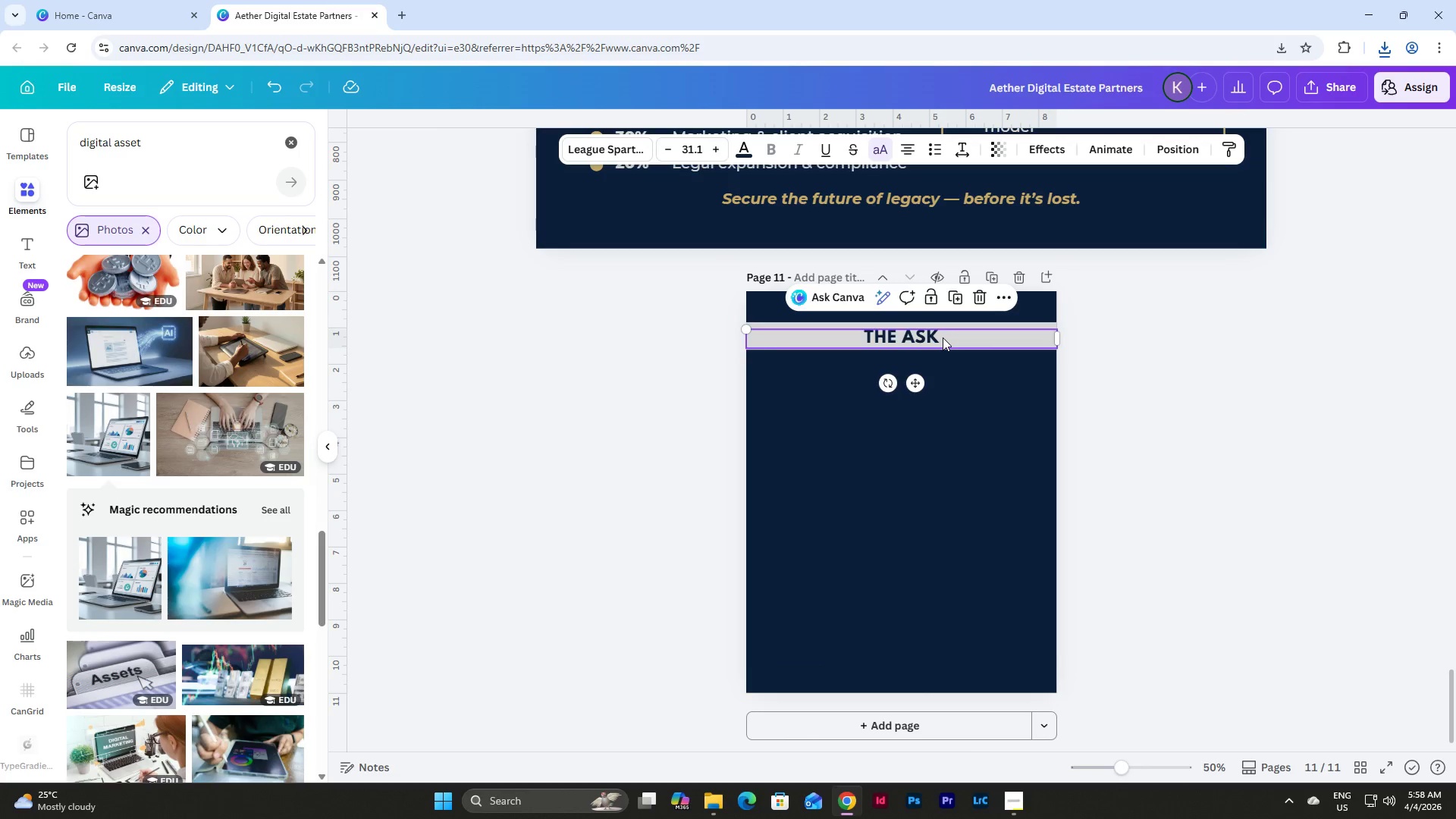 
double_click([943, 337])